 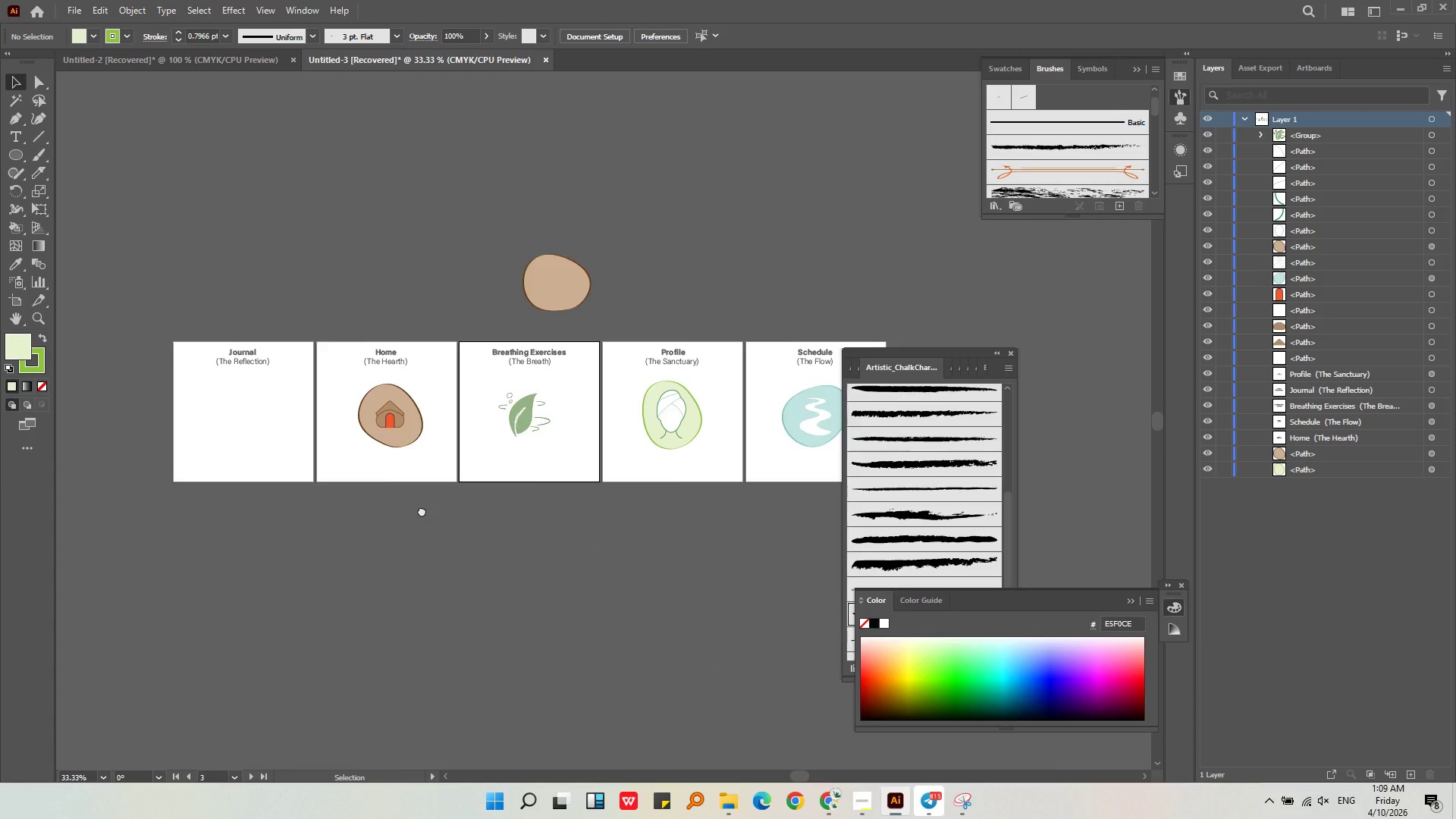 
hold_key(key=AltLeft, duration=0.34)
scroll: coordinate [388, 467], scroll_direction: up, amount: 2.0
 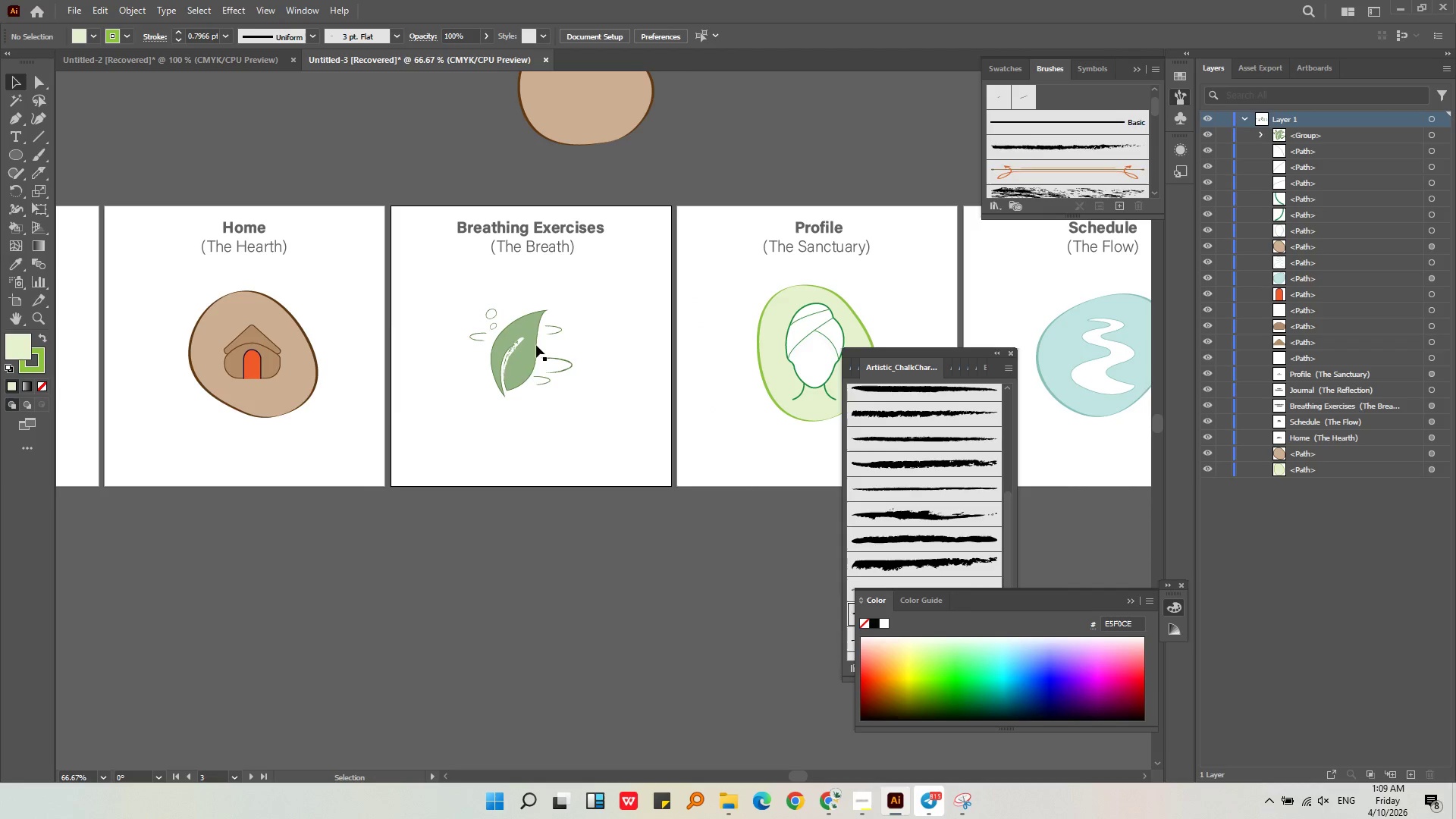 
left_click([520, 367])
 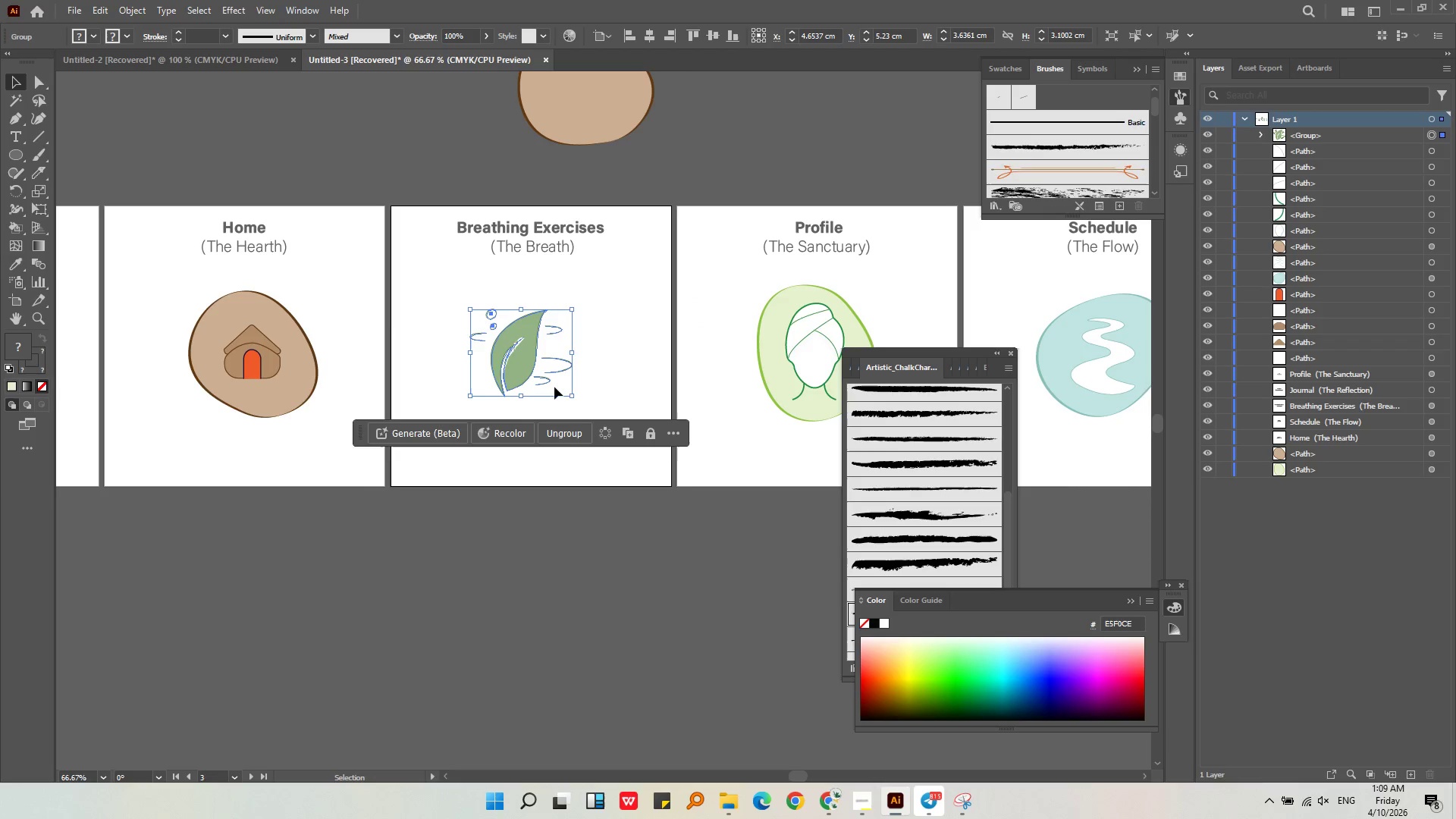 
hold_key(key=ShiftLeft, duration=1.81)
left_click_drag(start_coordinate=[571, 395], to_coordinate=[585, 442])
 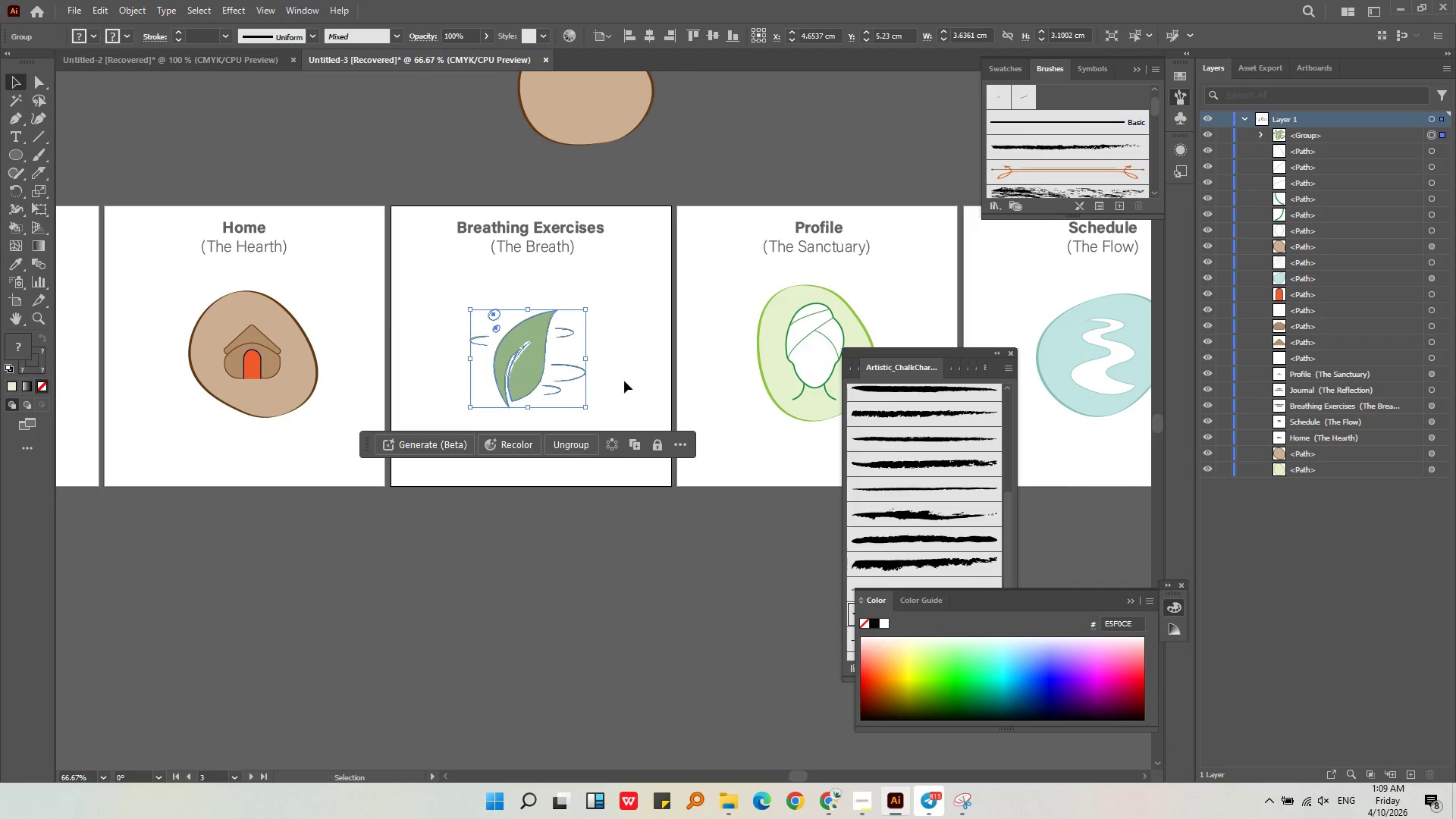 
left_click([625, 380])
 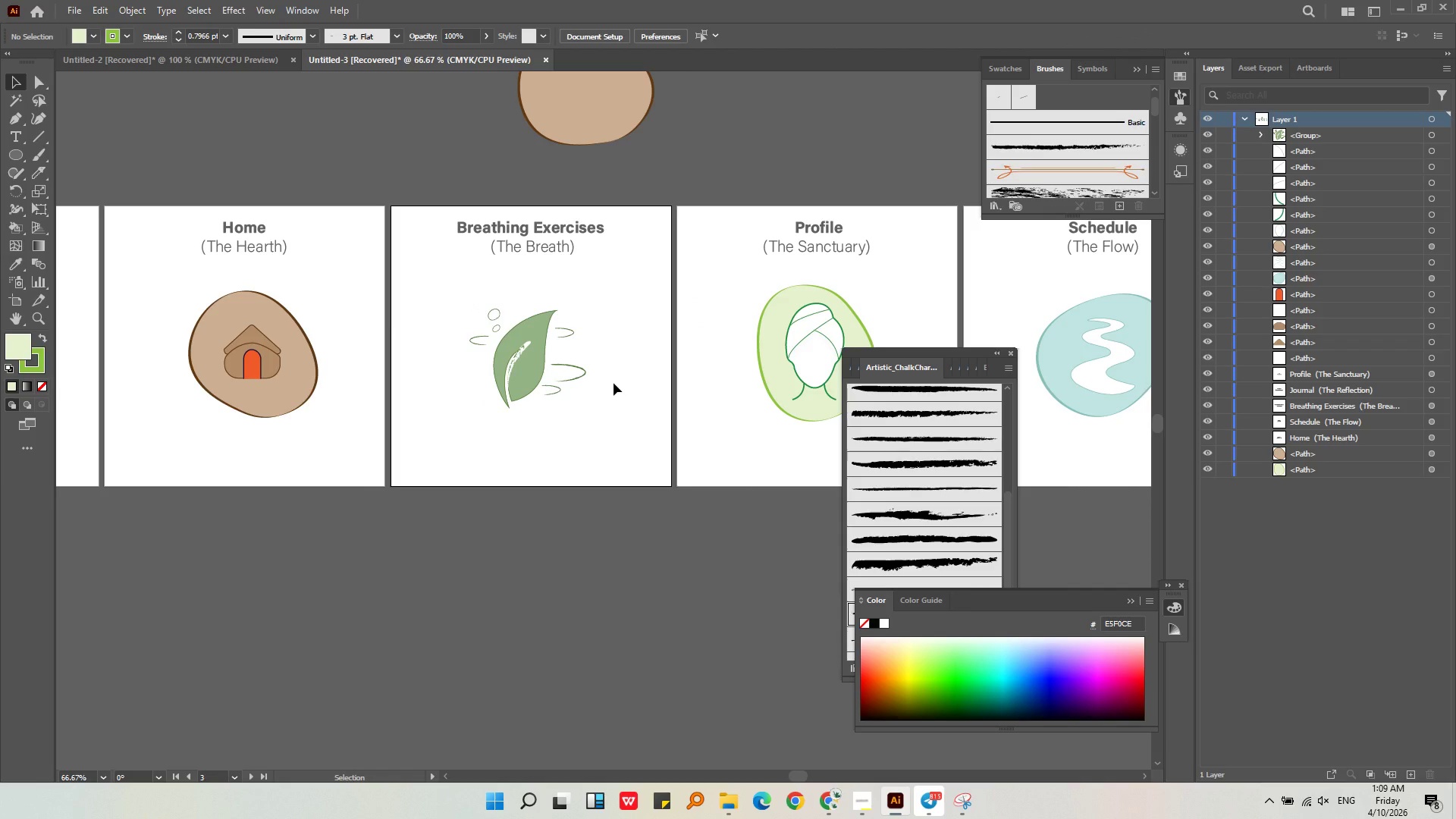 
wait(5.16)
 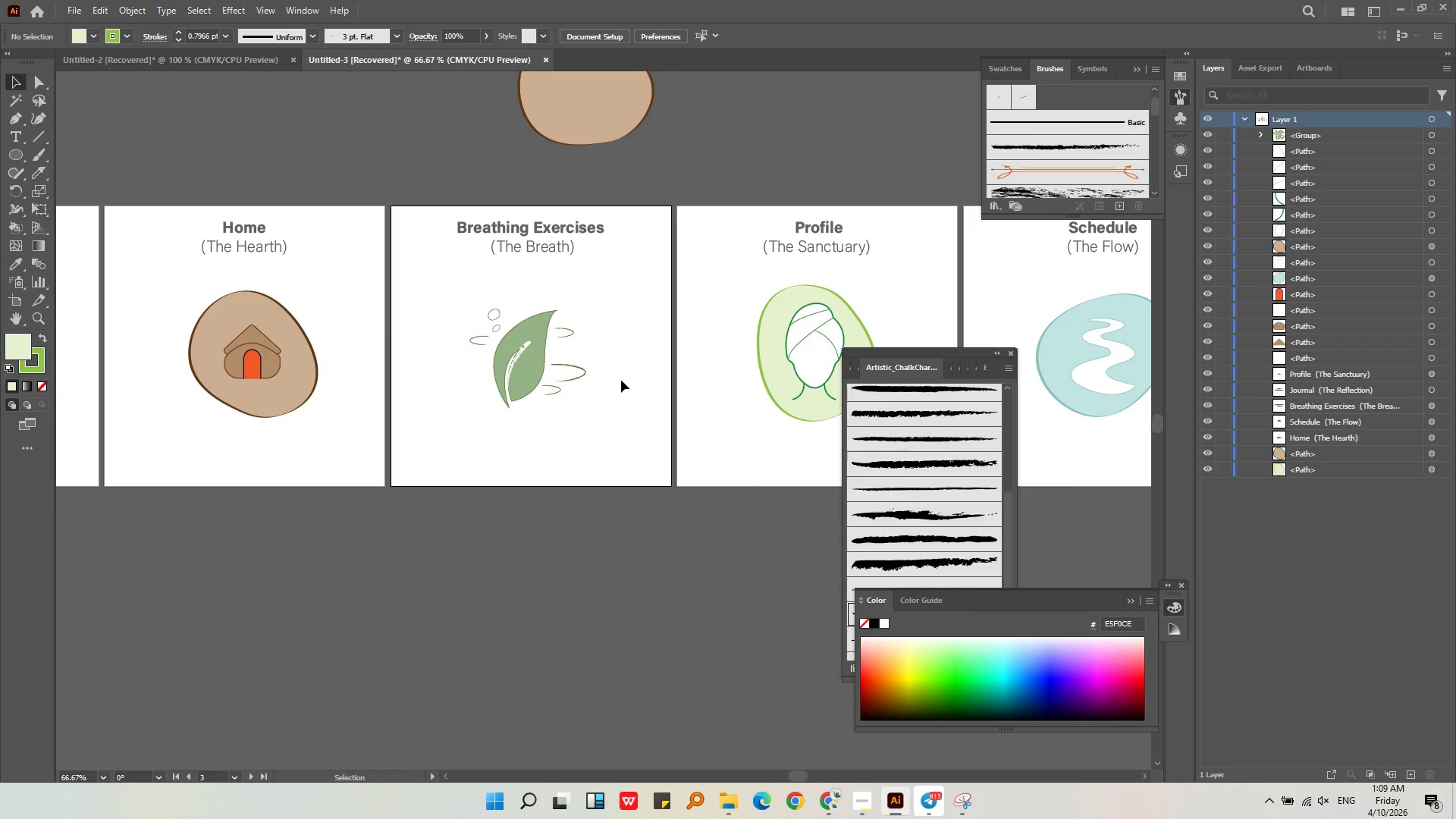 
hold_key(key=AltLeft, duration=0.5)
 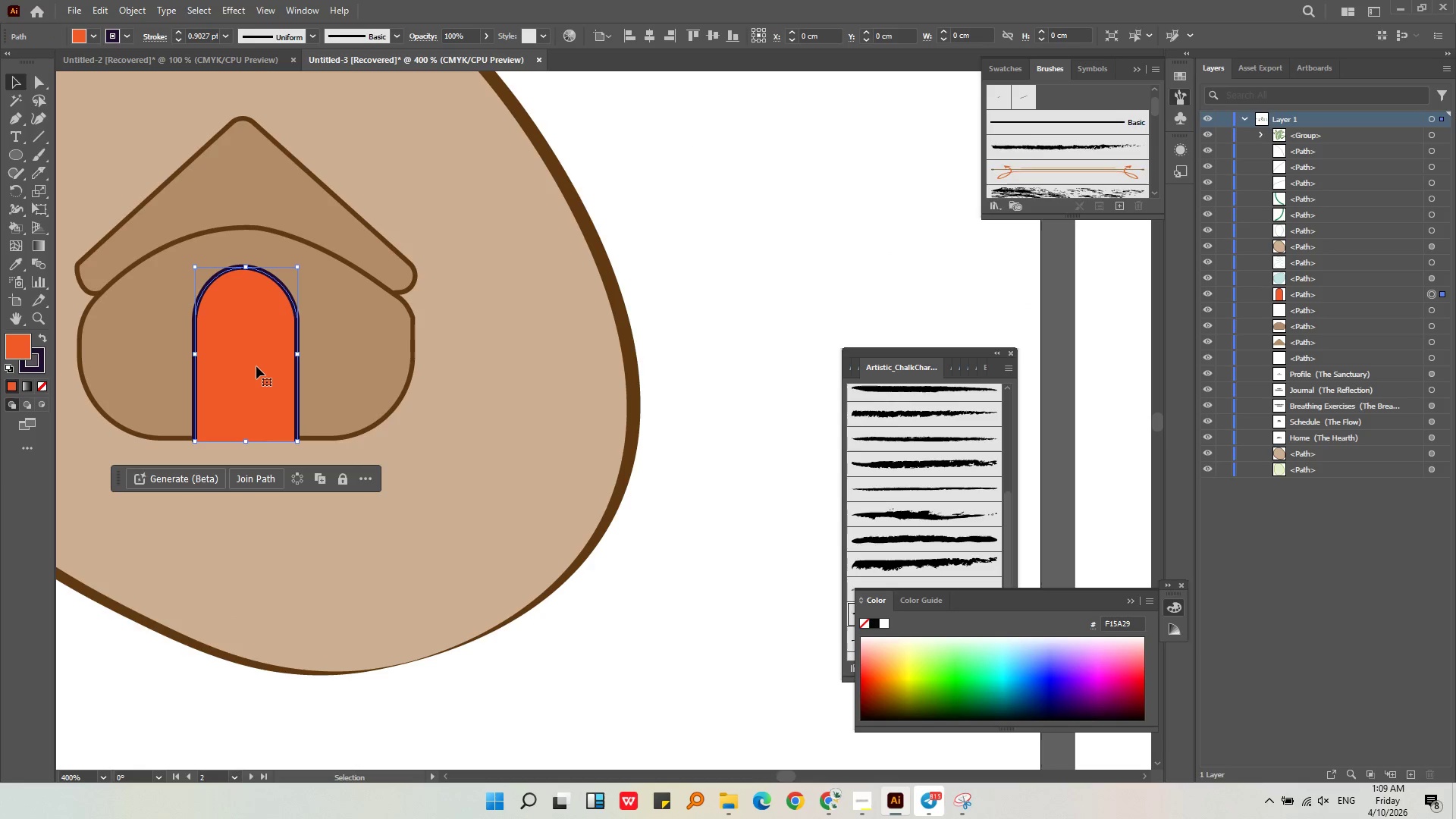 
left_click([256, 366])
 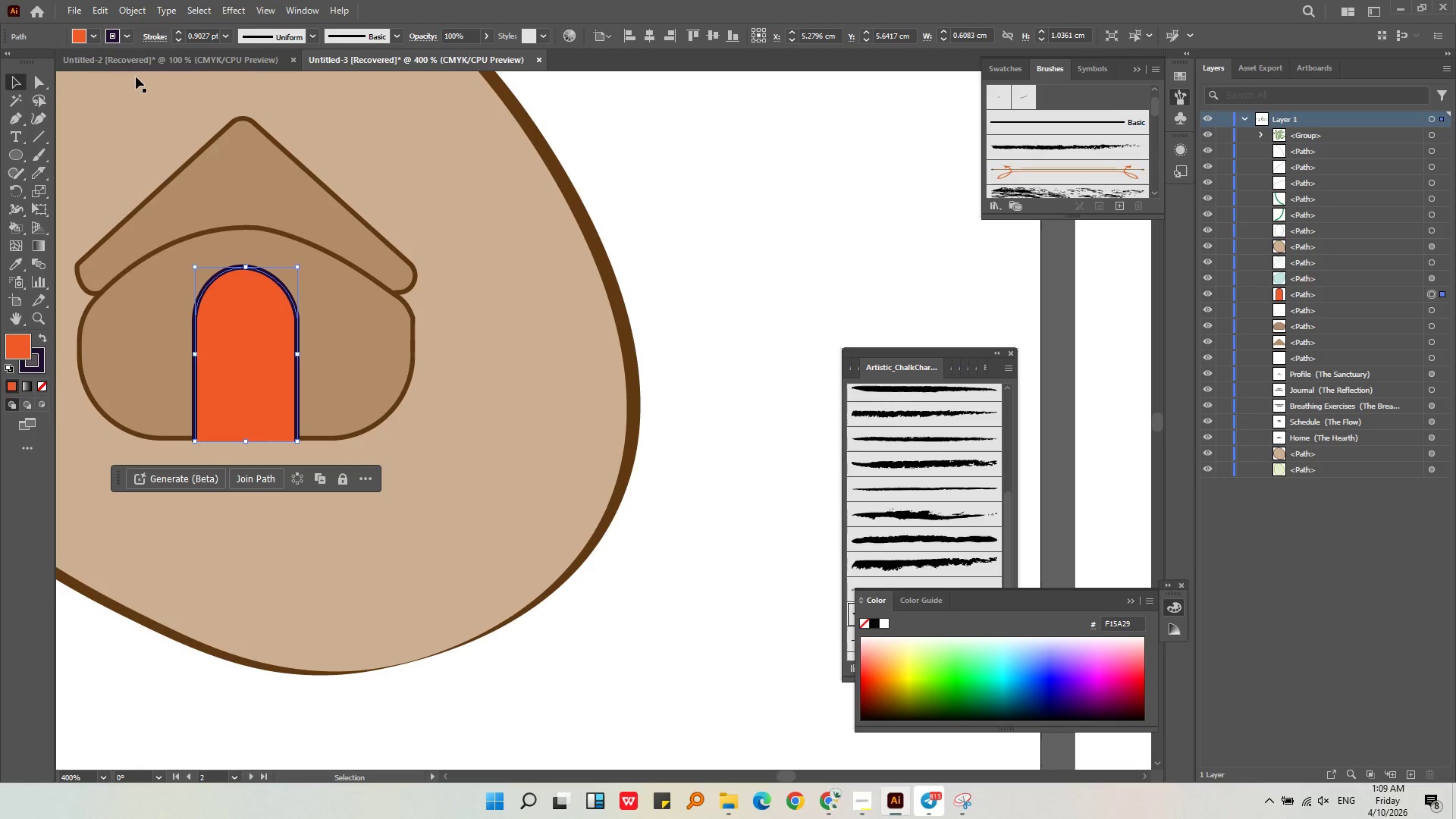 
scroll: coordinate [250, 362], scroll_direction: up, amount: 5.0
 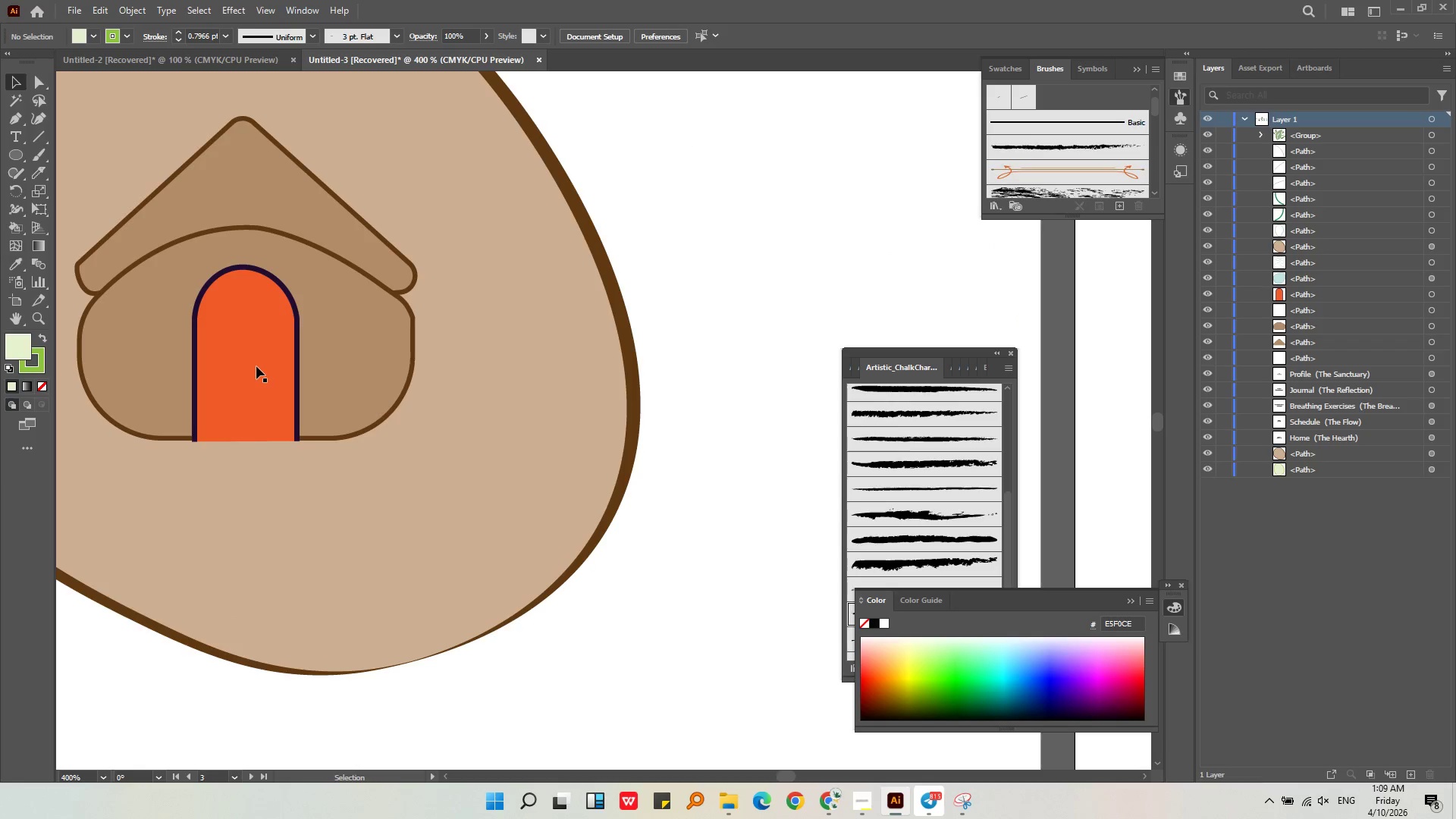 
left_click([96, 36])
 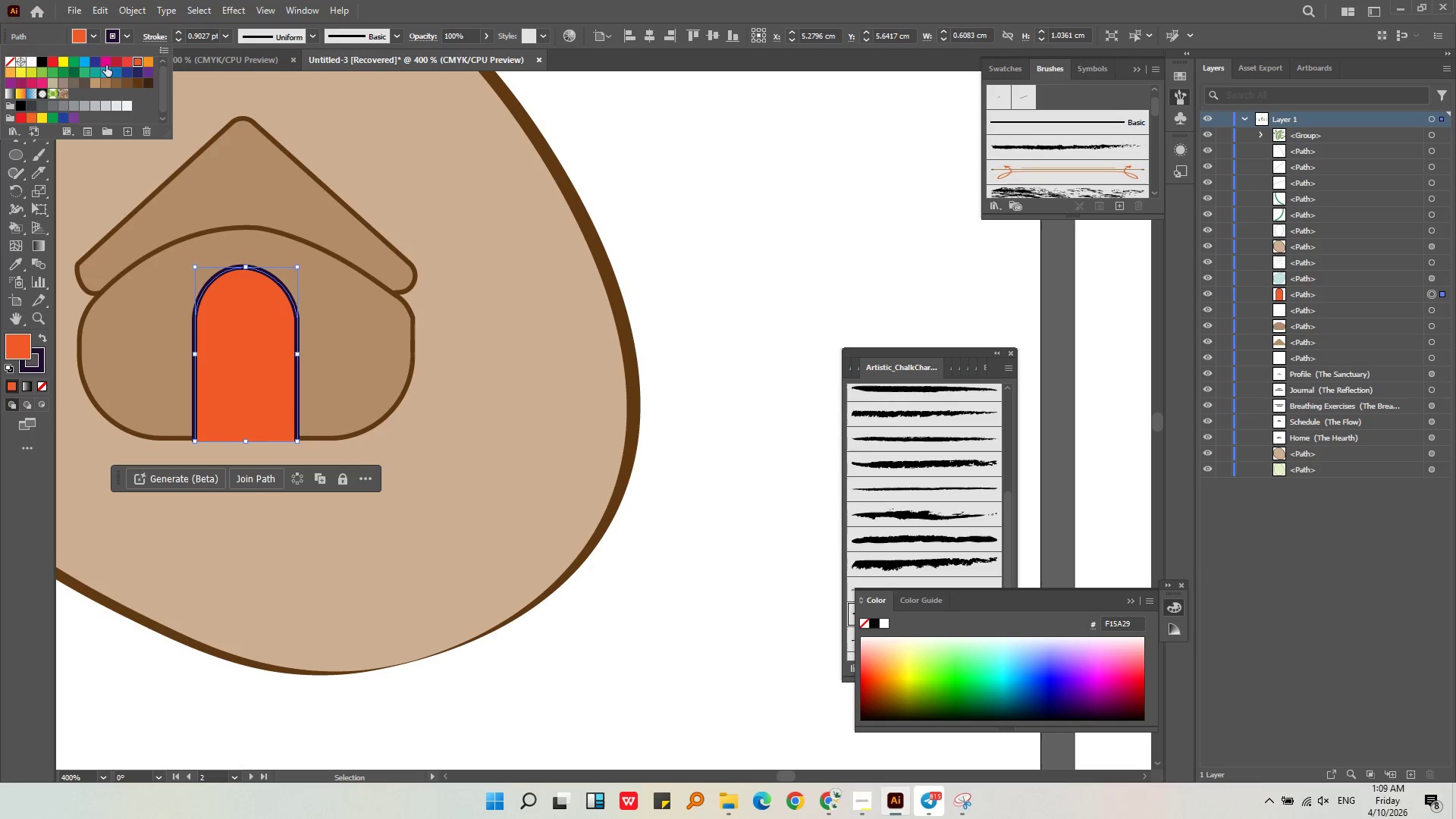 
mouse_move([127, 92])
 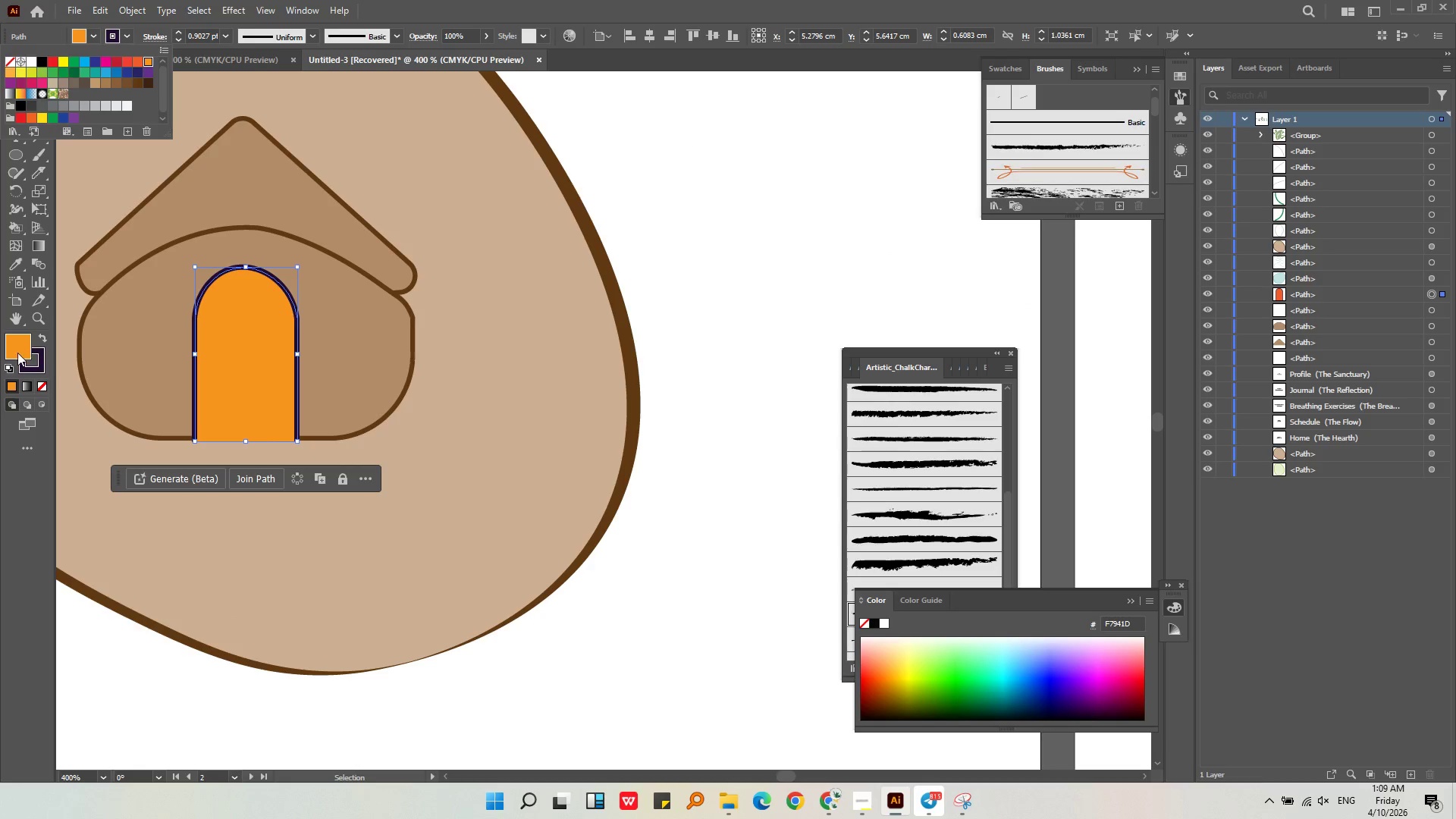 
left_click_drag(start_coordinate=[17, 353], to_coordinate=[32, 369])
 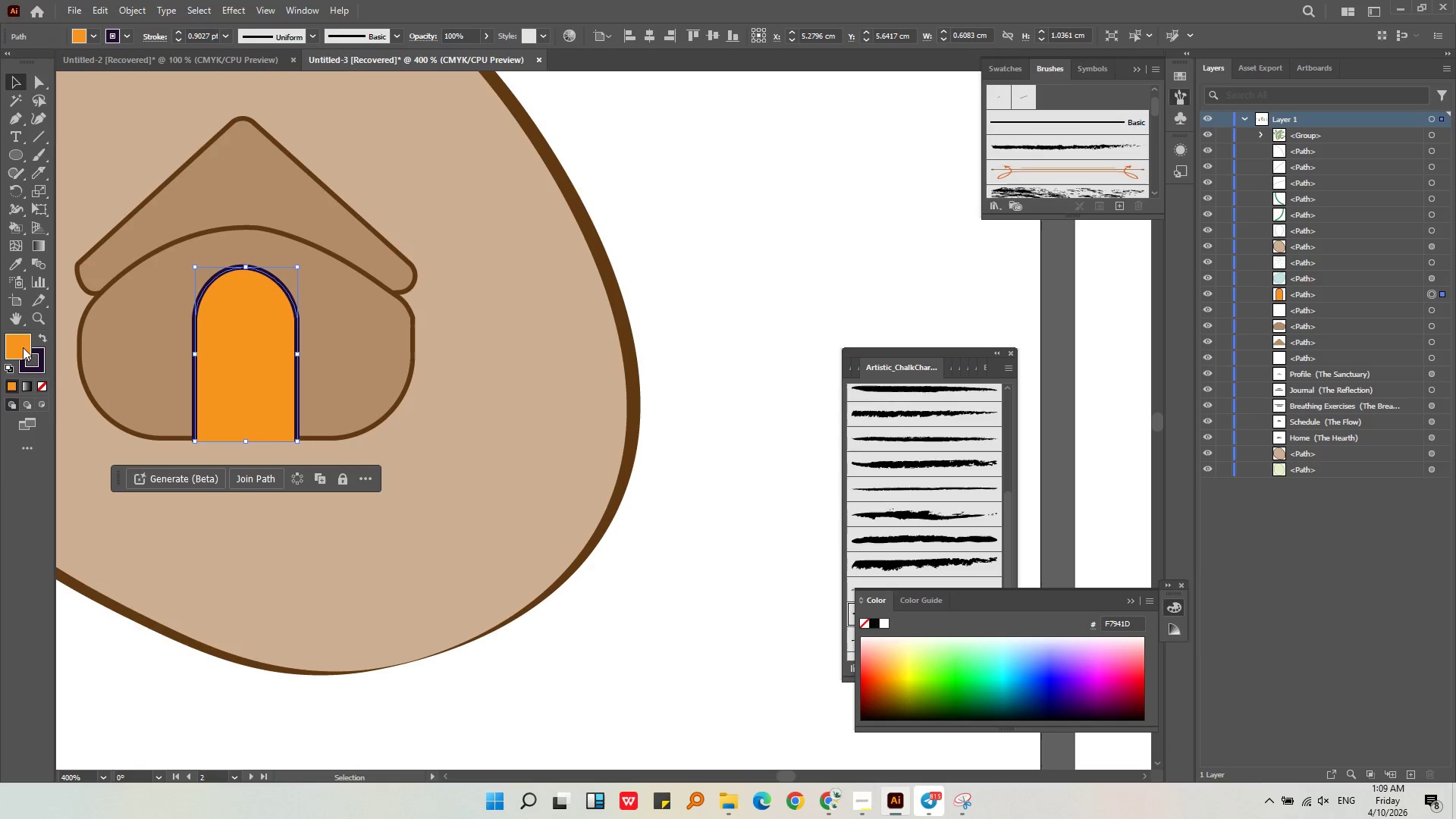 
left_click_drag(start_coordinate=[23, 347], to_coordinate=[36, 364])
 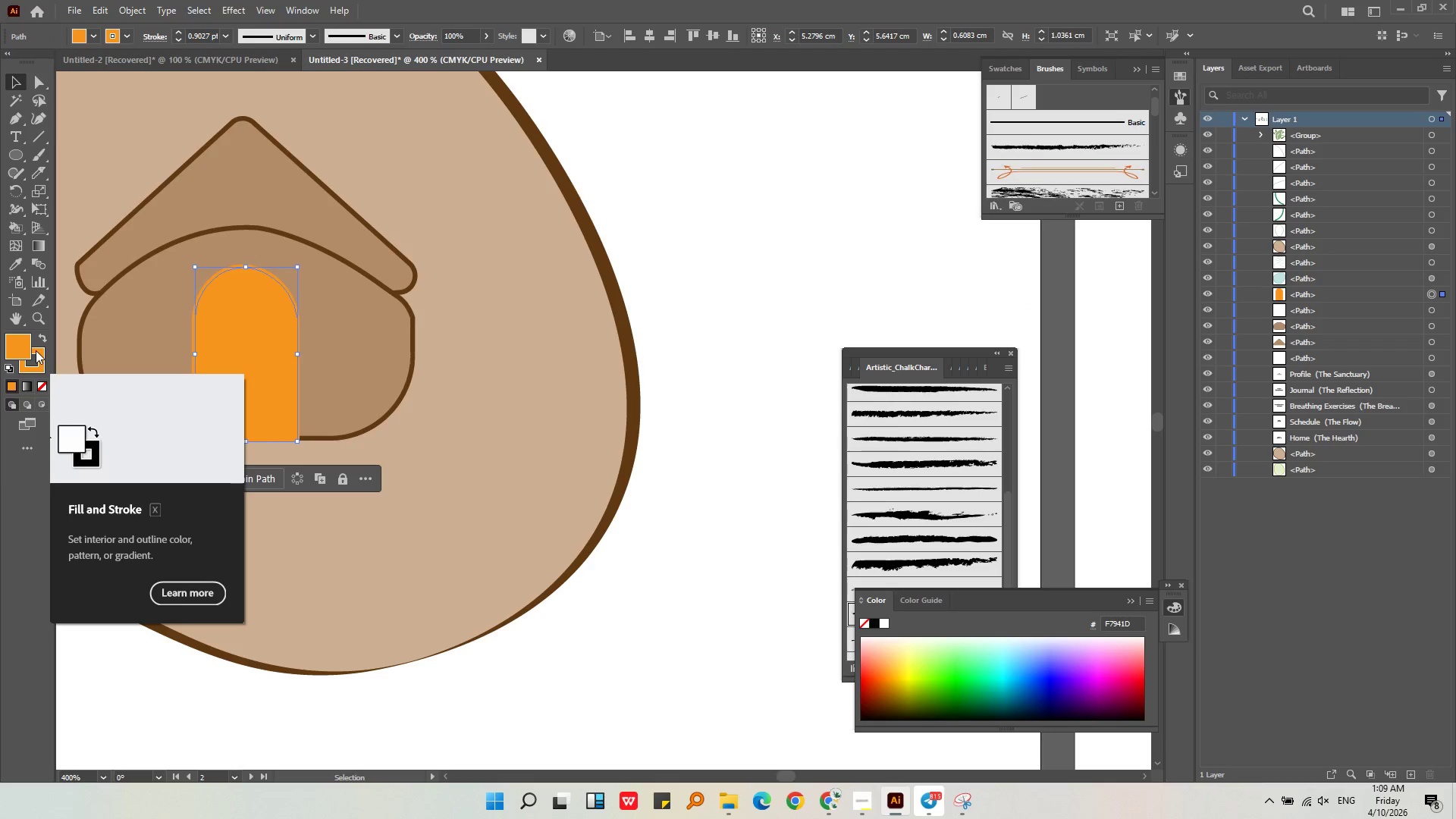 
left_click([601, 233])
 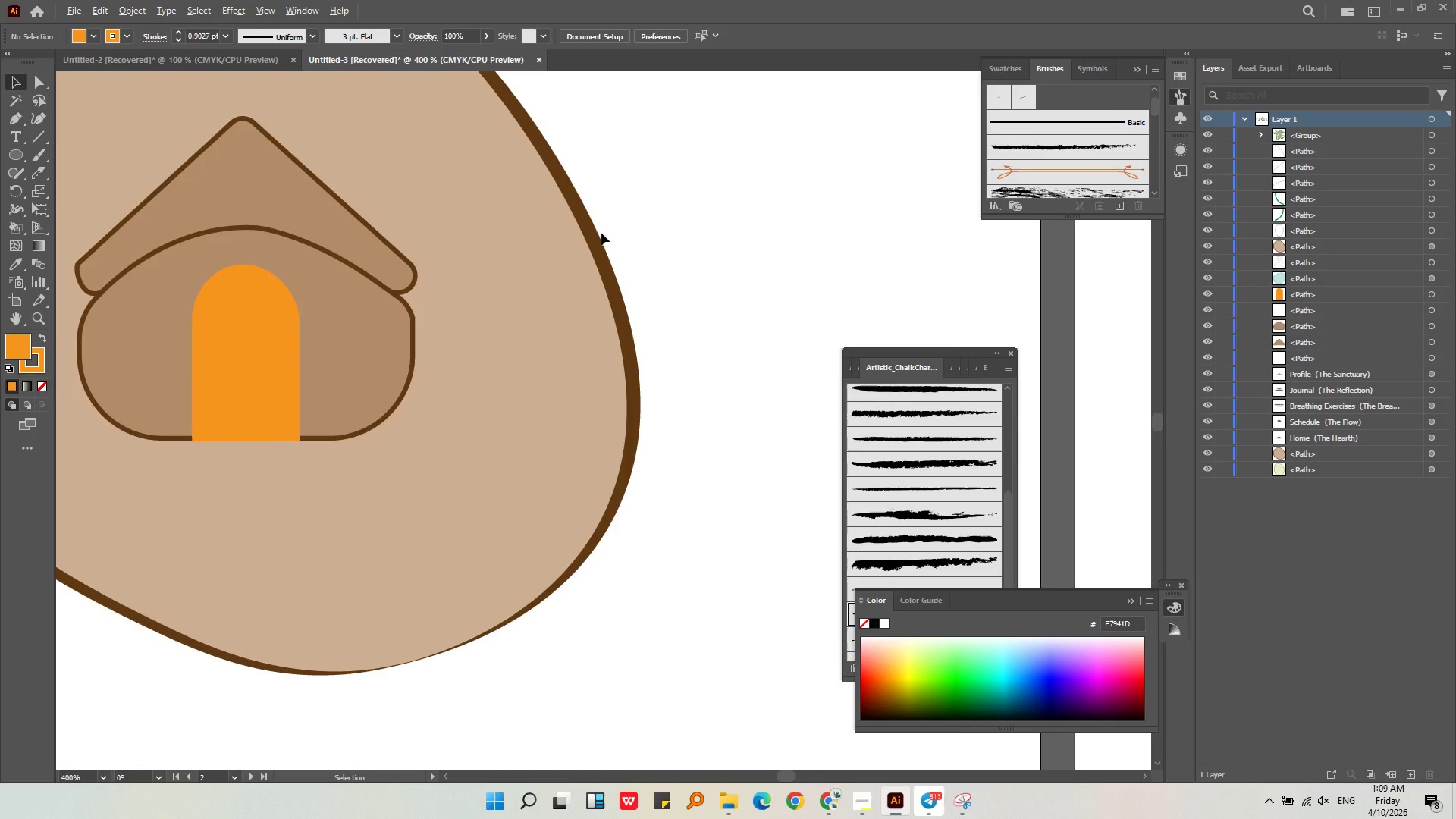 
hold_key(key=AltLeft, duration=0.41)
scroll: coordinate [601, 233], scroll_direction: down, amount: 2.0
 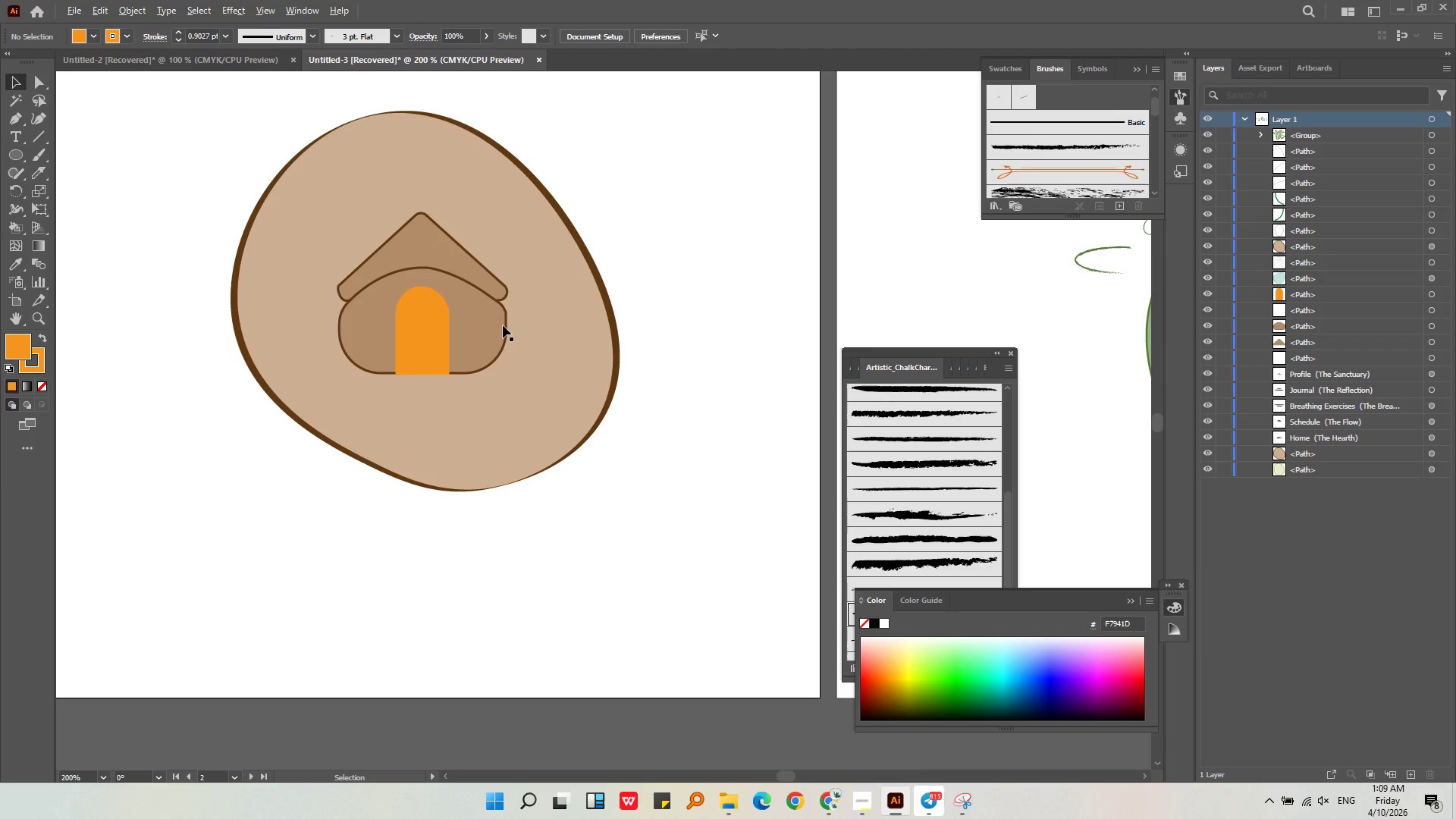 
key(Alt+AltLeft)
 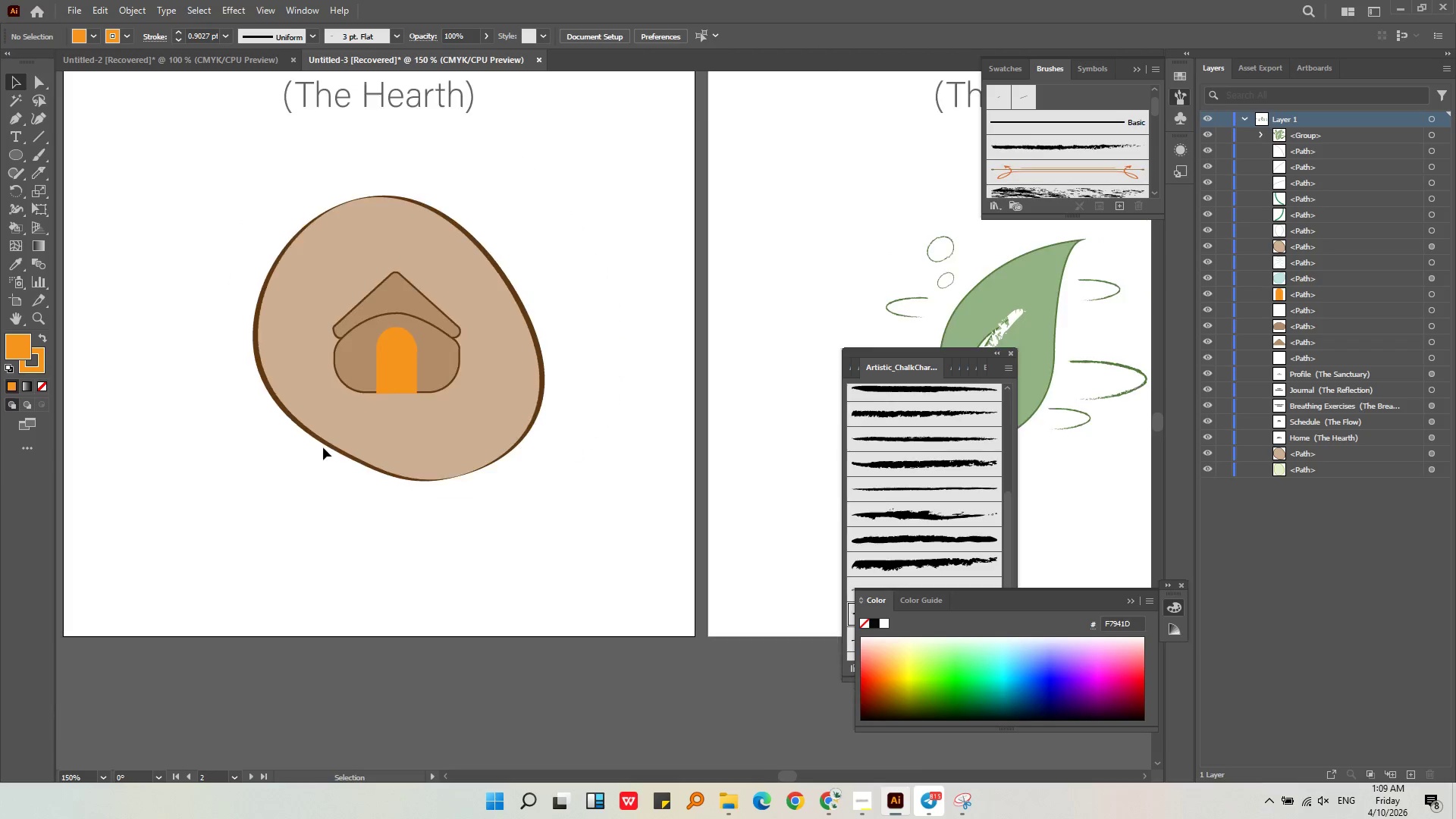 
scroll: coordinate [323, 447], scroll_direction: down, amount: 1.0
 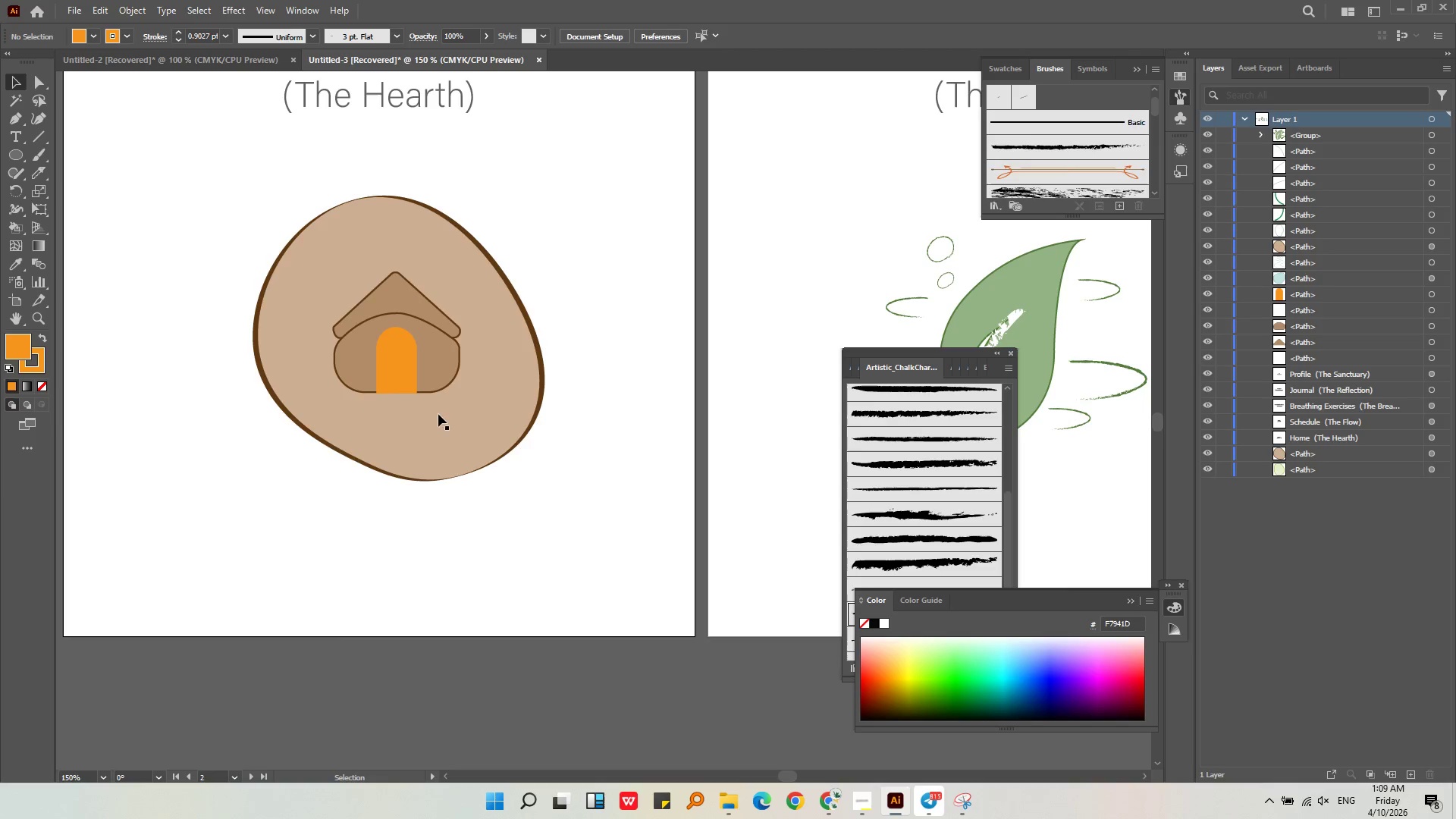 
left_click([438, 414])
 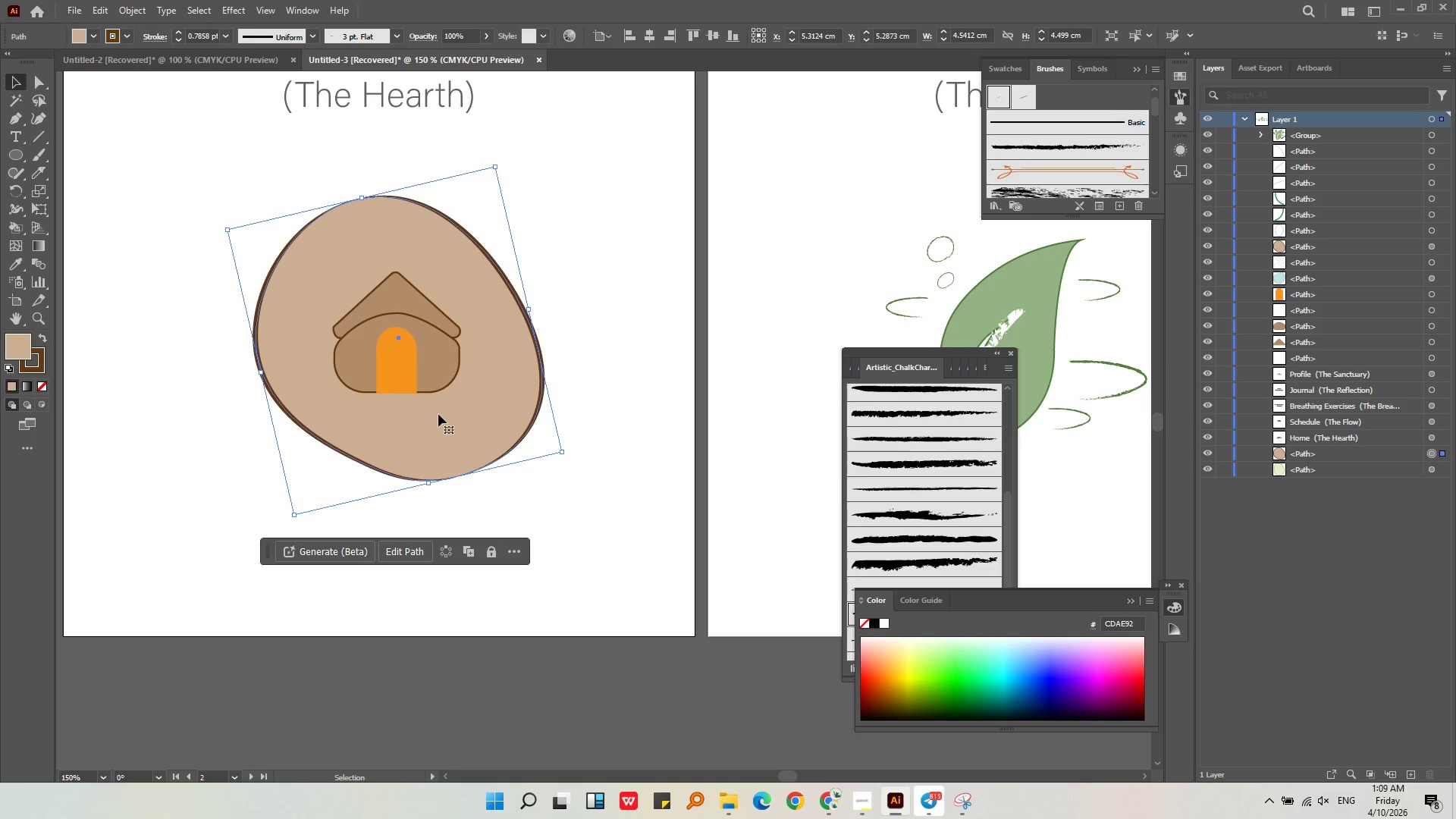 
hold_key(key=AltLeft, duration=0.34)
 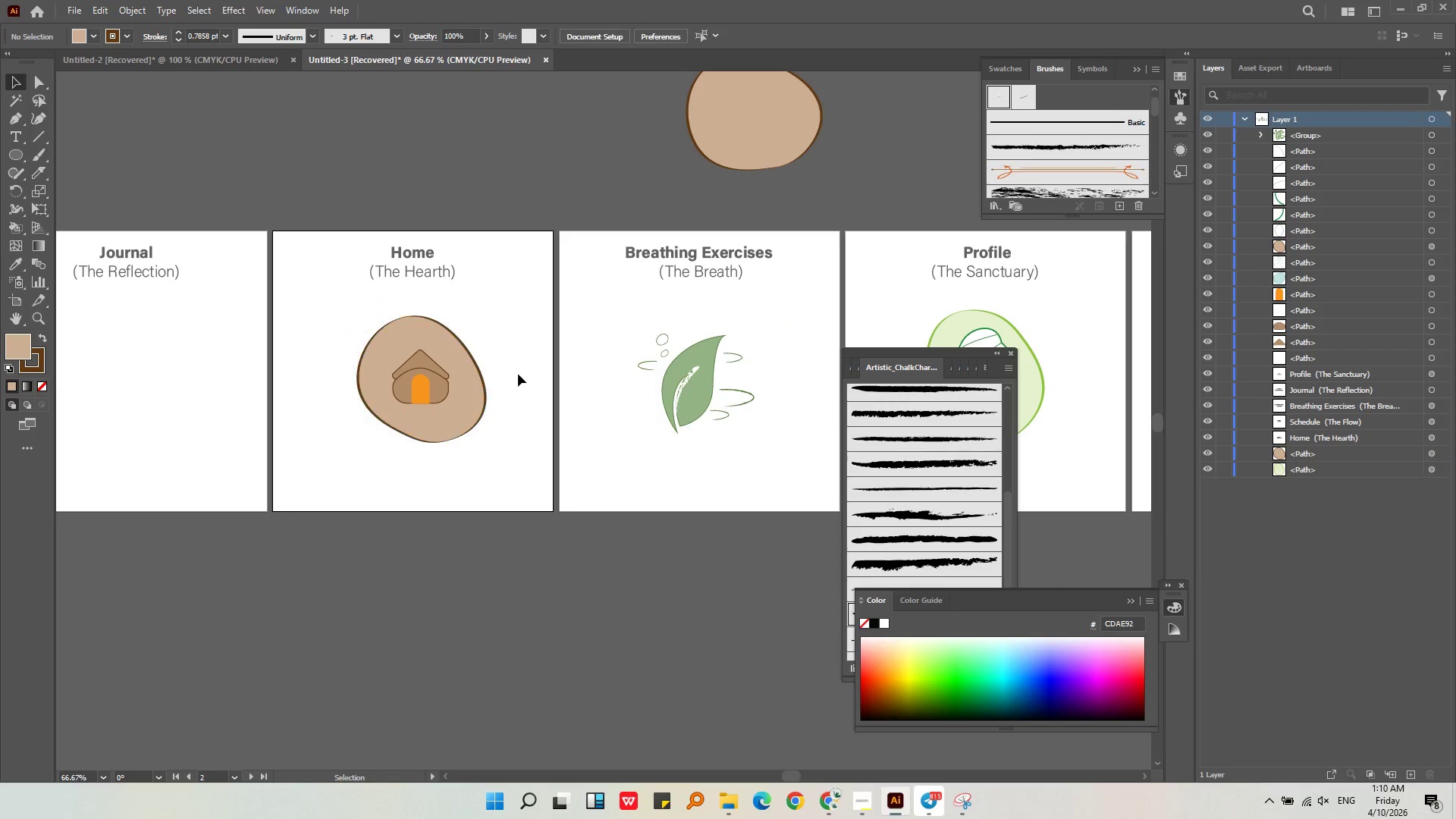 
left_click([519, 370])
 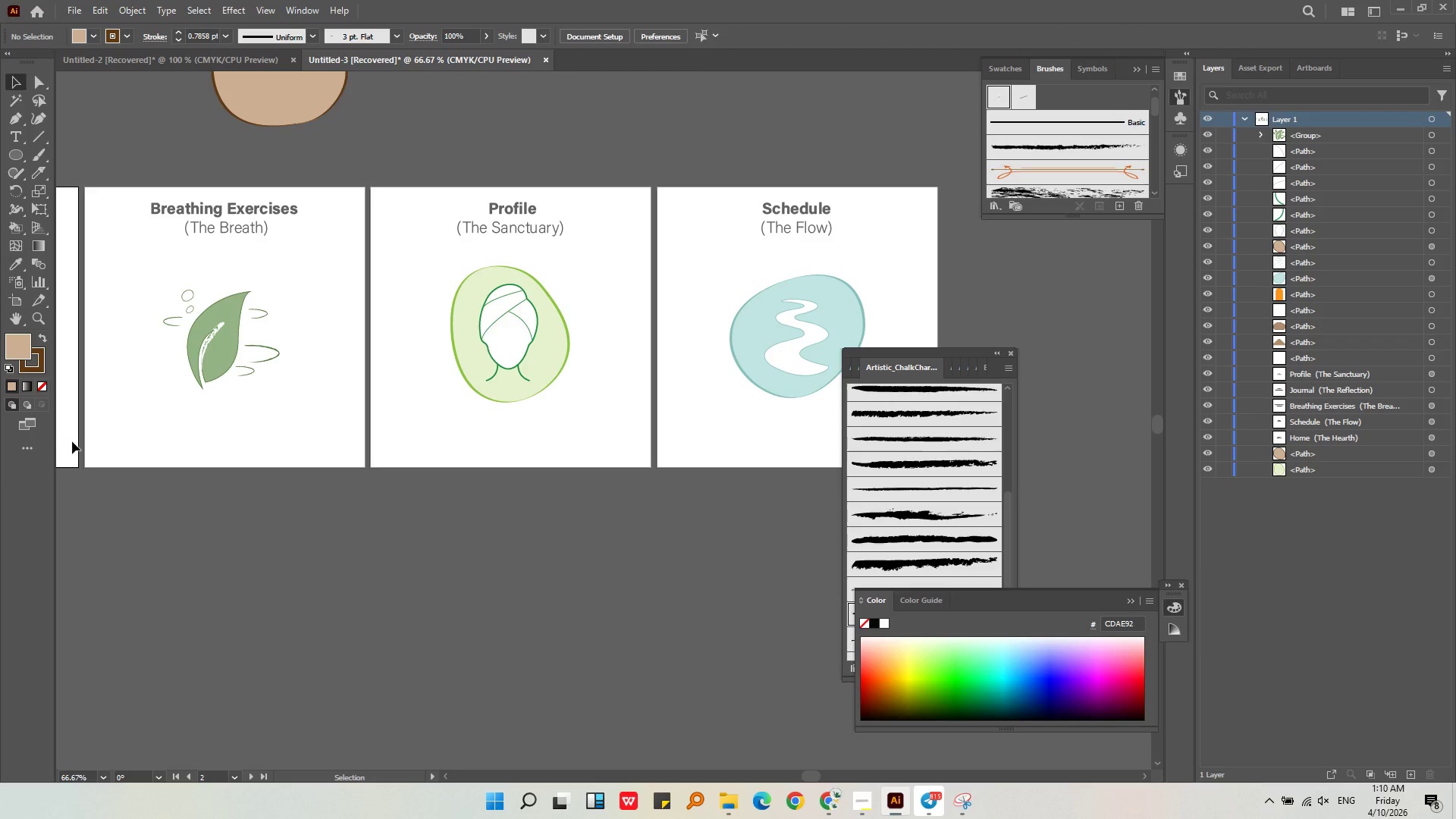 
scroll: coordinate [438, 413], scroll_direction: down, amount: 2.0
 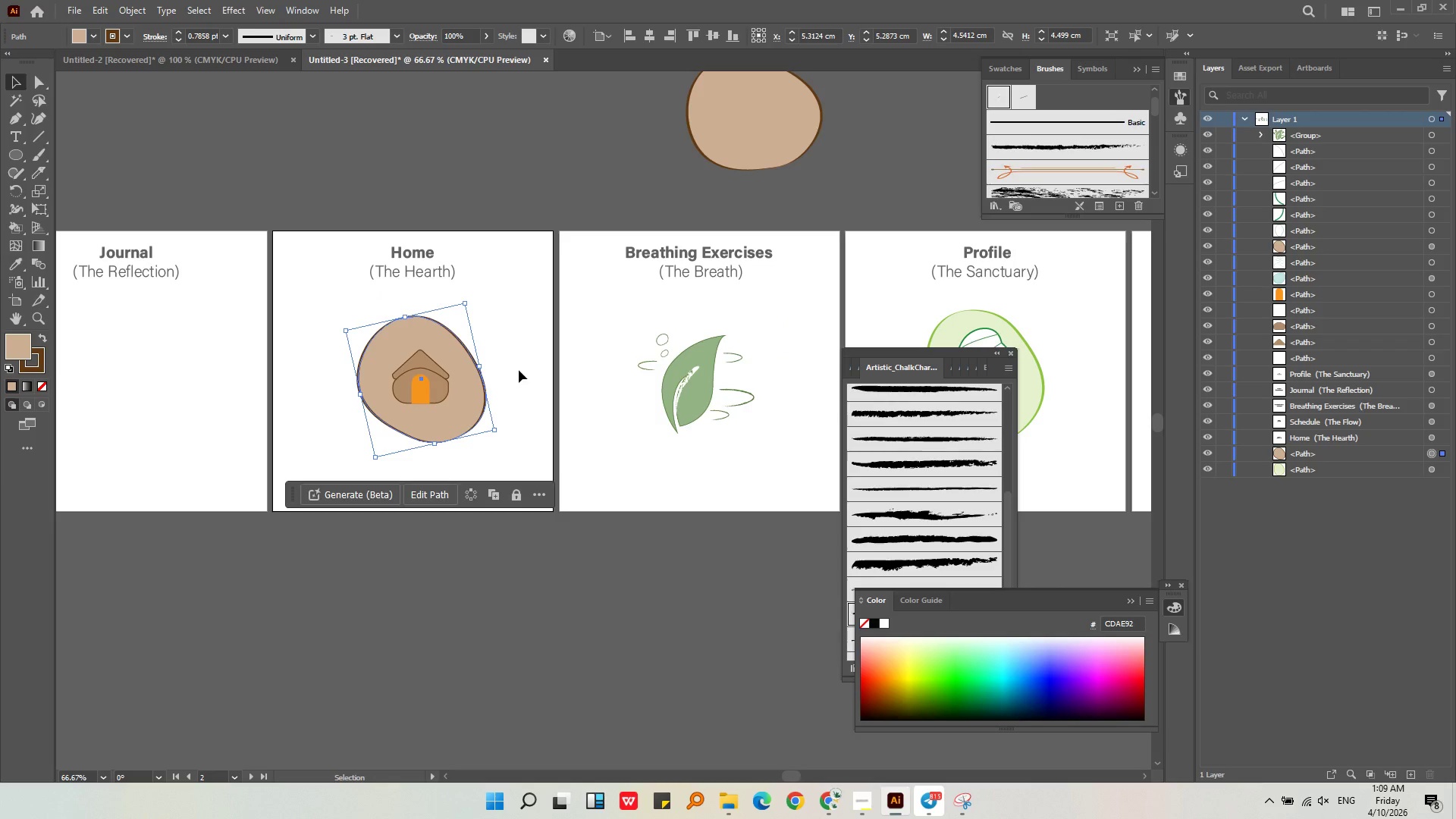 
wait(9.29)
 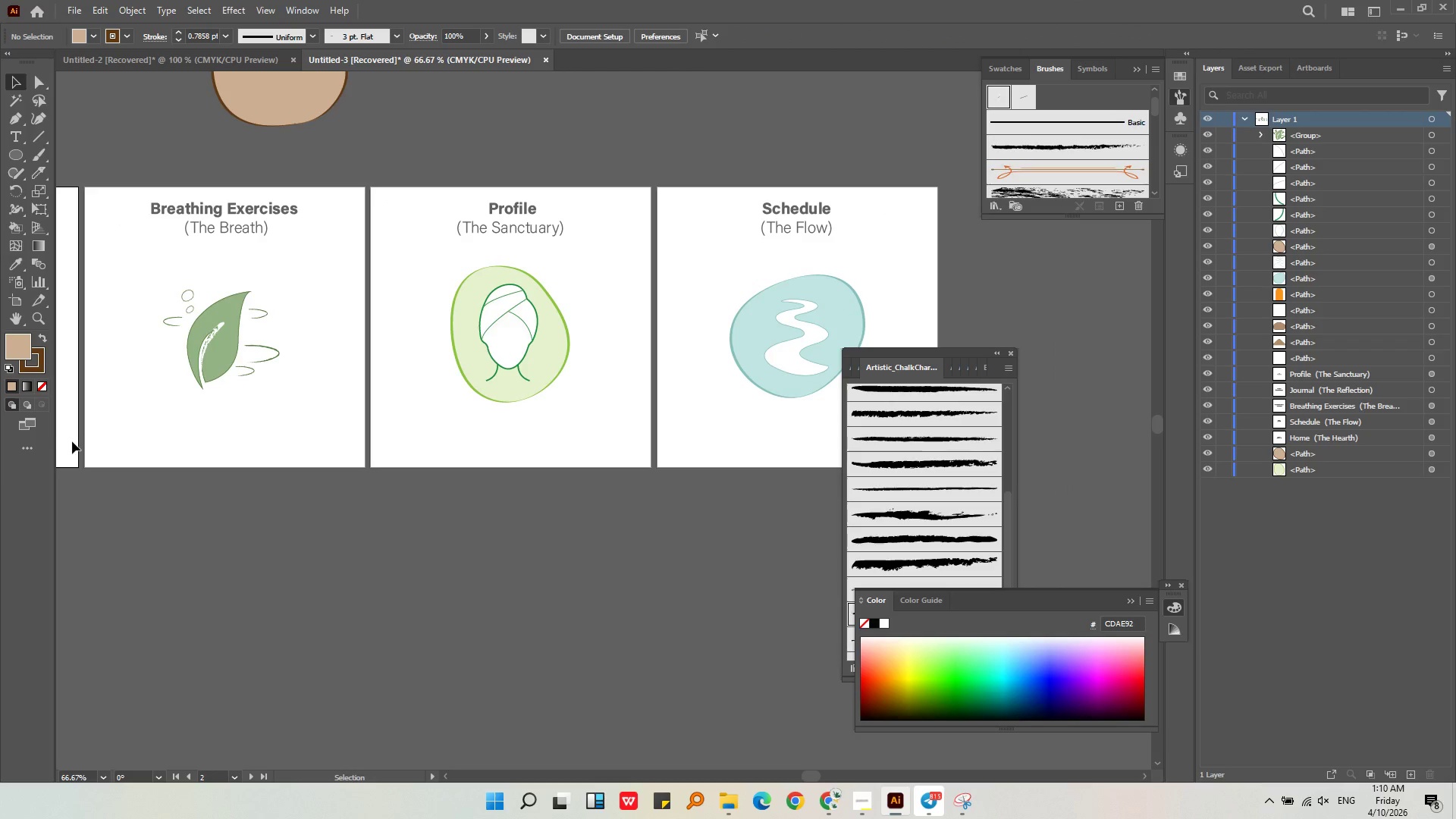 
hold_key(key=AltLeft, duration=0.41)
scroll: coordinate [204, 315], scroll_direction: up, amount: 3.0
 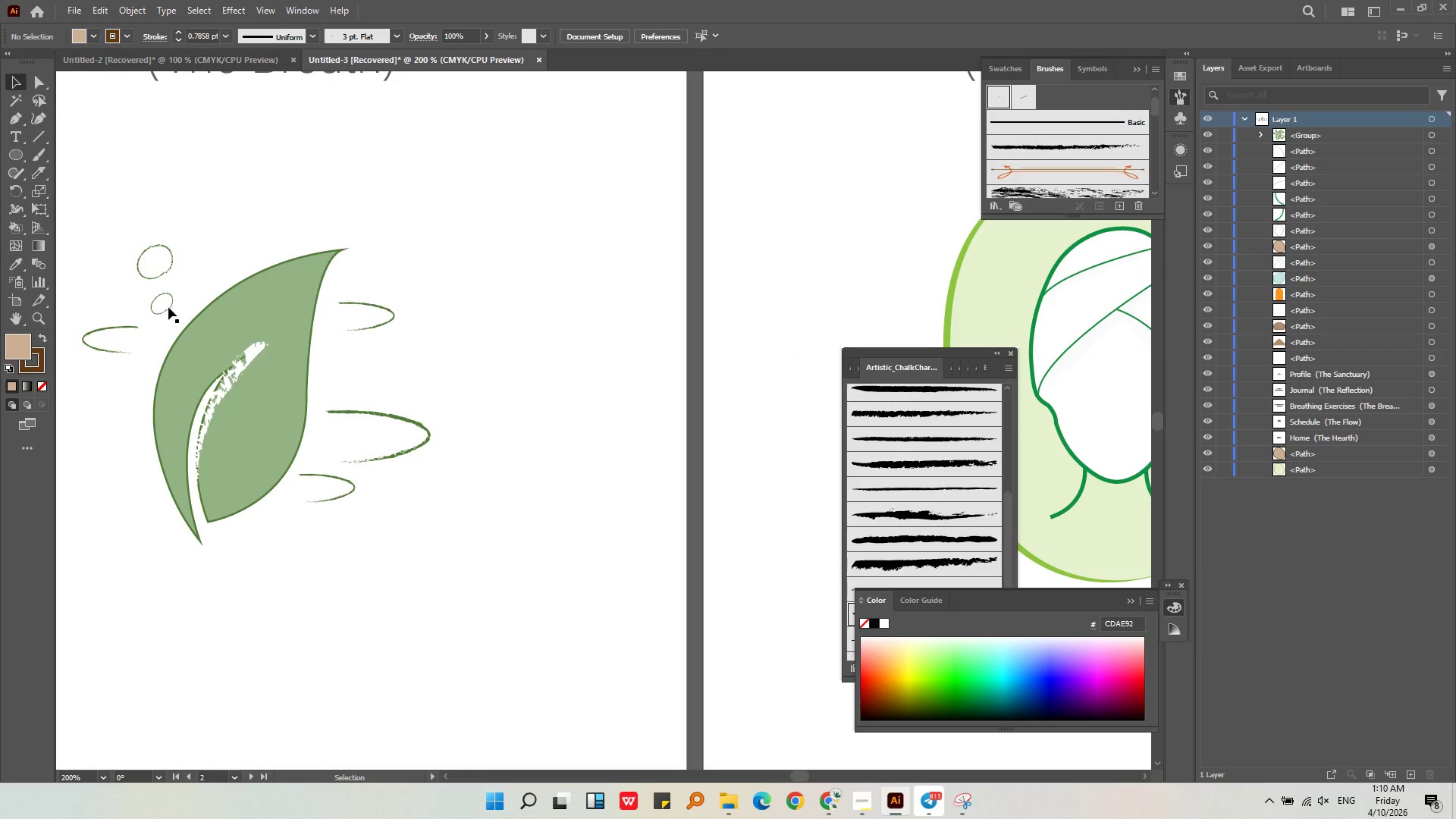 
left_click([168, 306])
 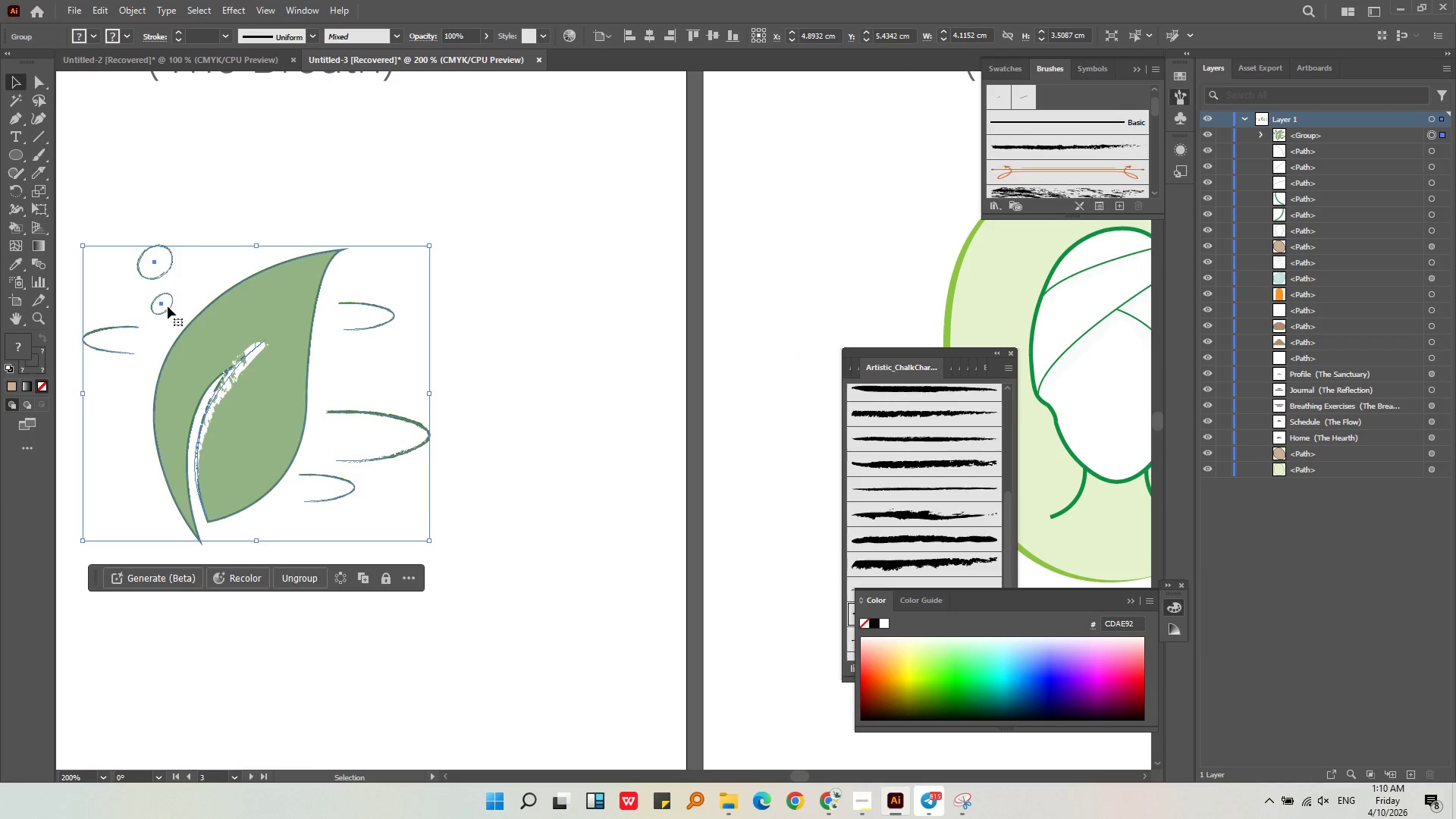 
key(Control+Shift+G)
 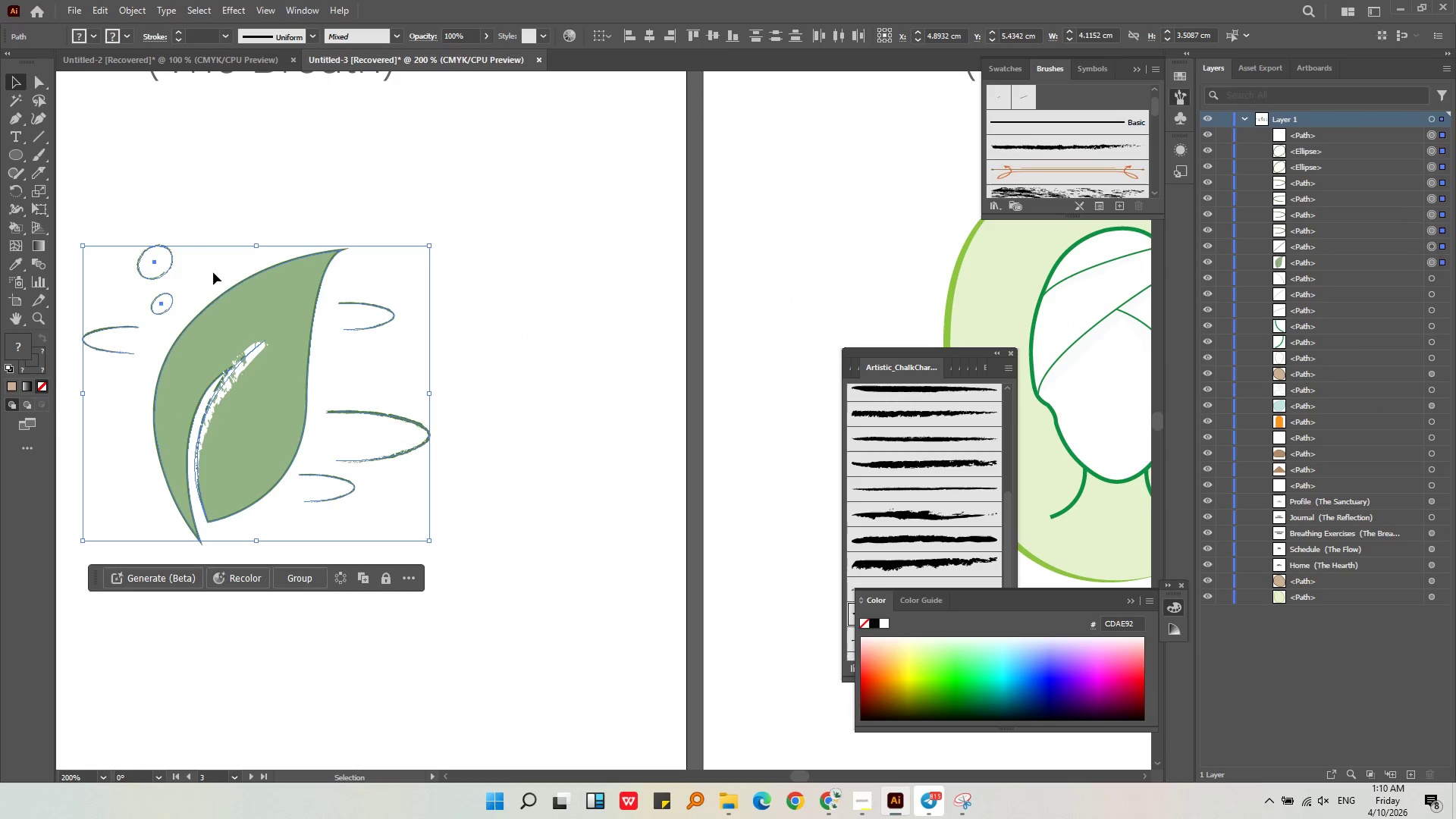 
left_click([213, 272])
 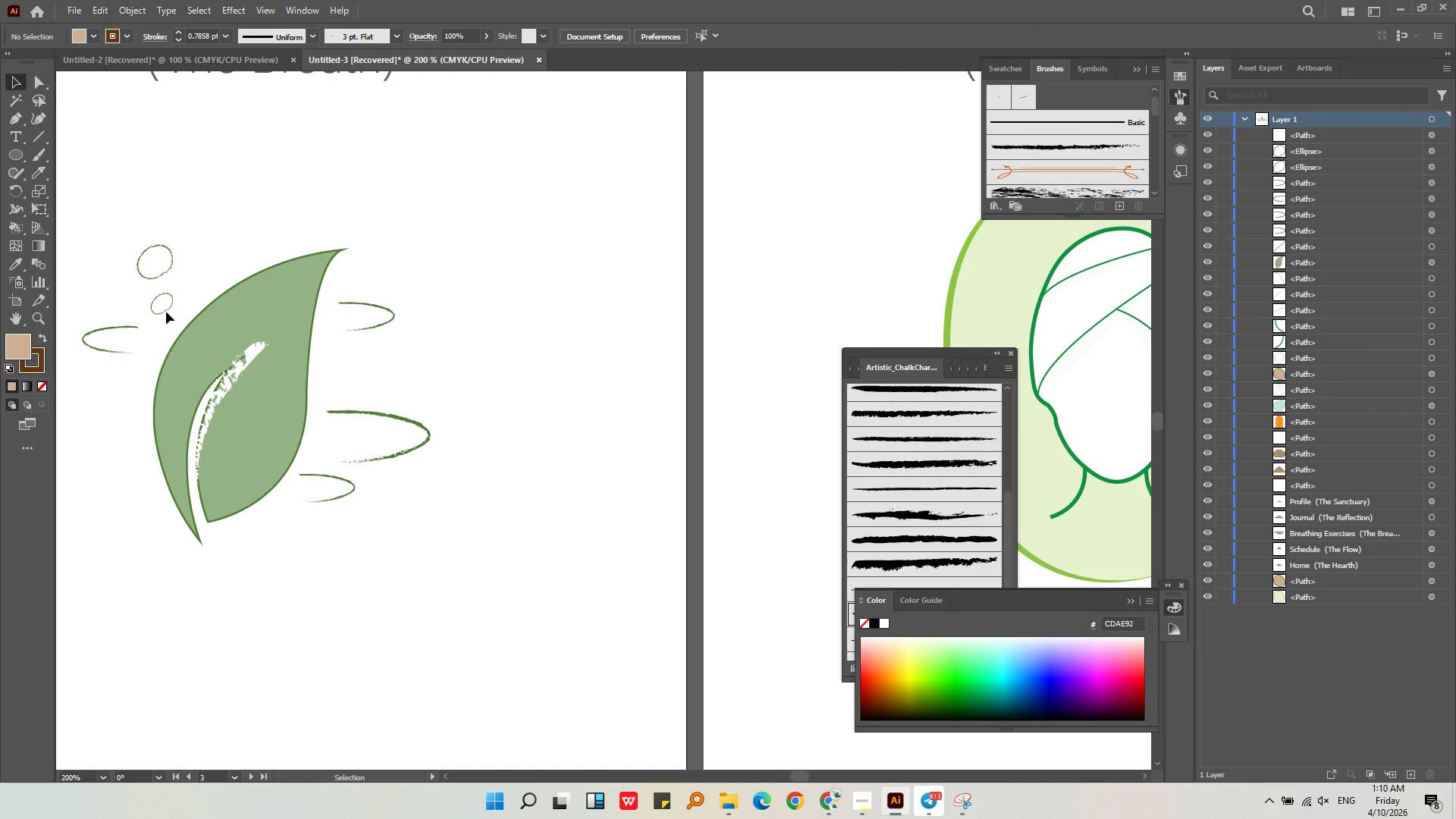 
double_click([166, 311])
 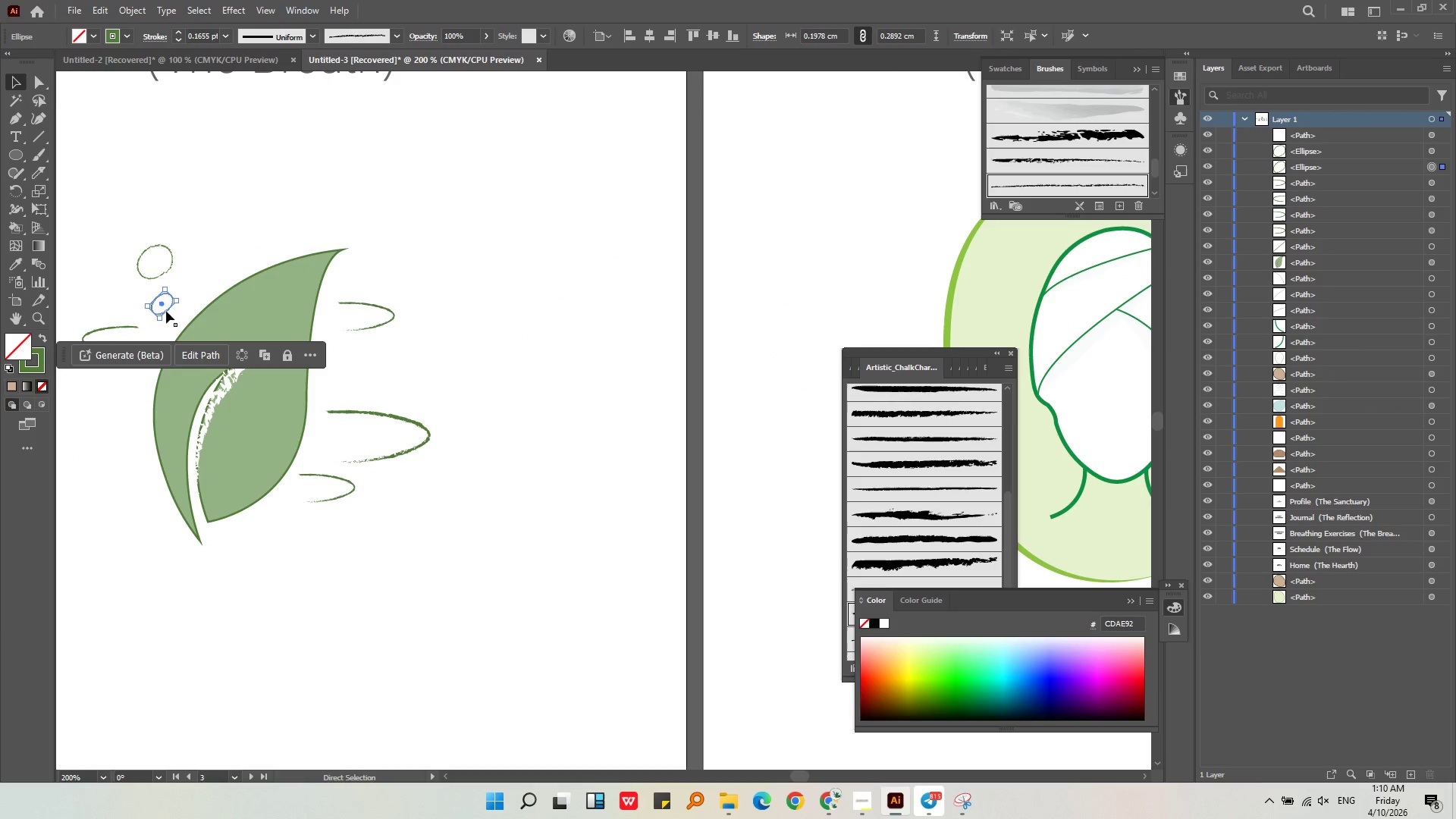 
key(Control+C)
 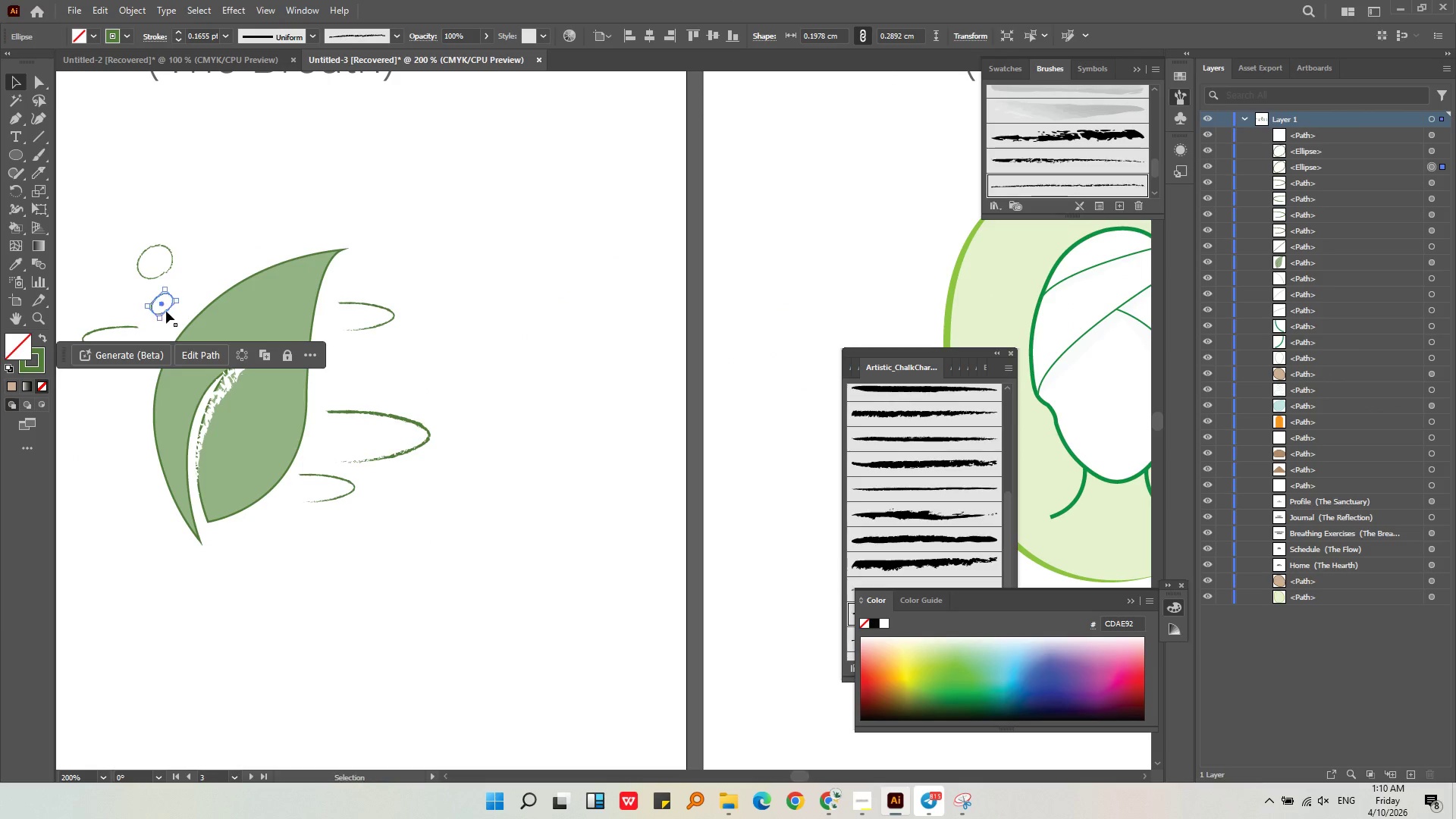 
key(Alt+AltLeft)
 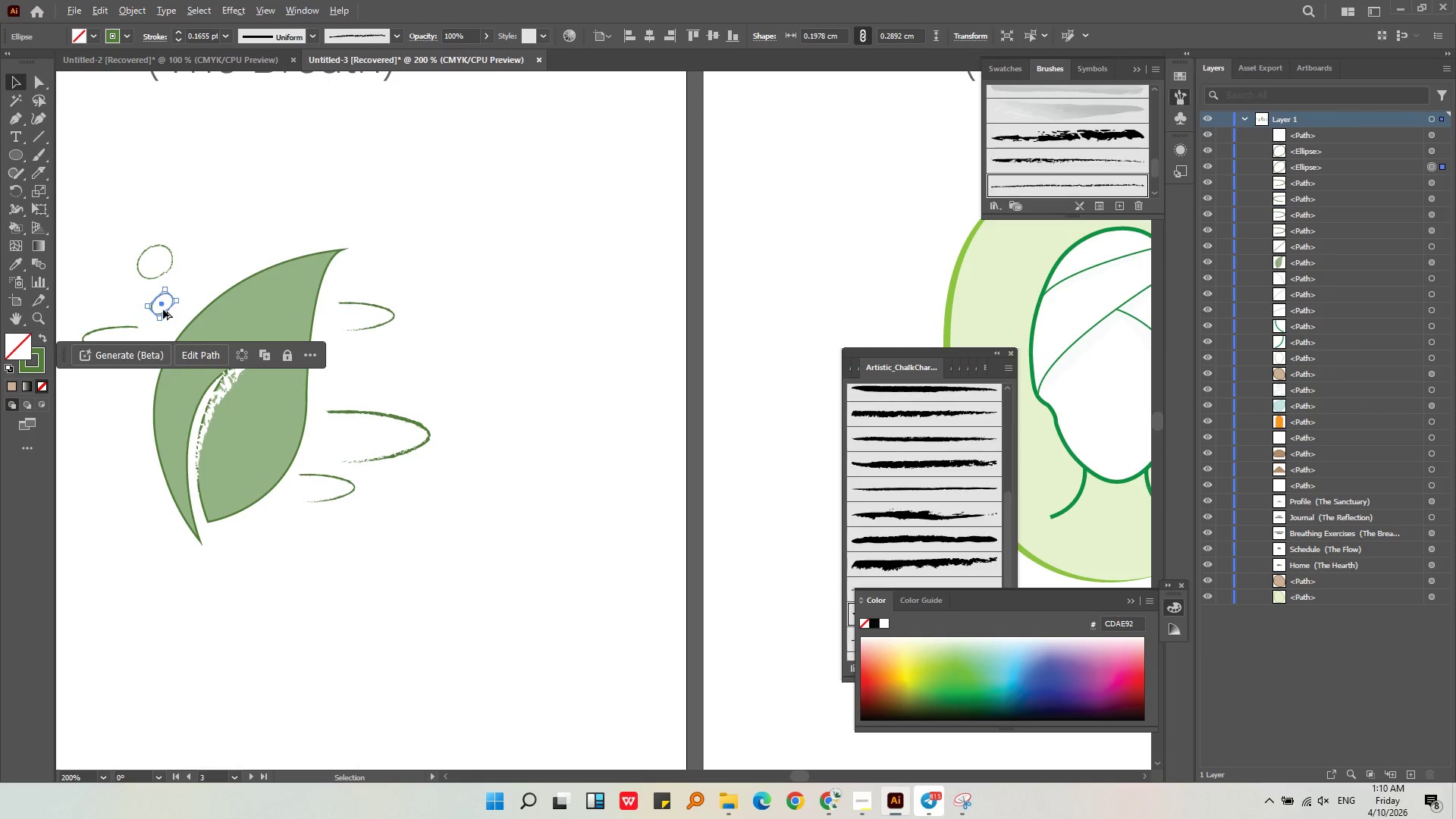 
scroll: coordinate [163, 309], scroll_direction: down, amount: 3.0
 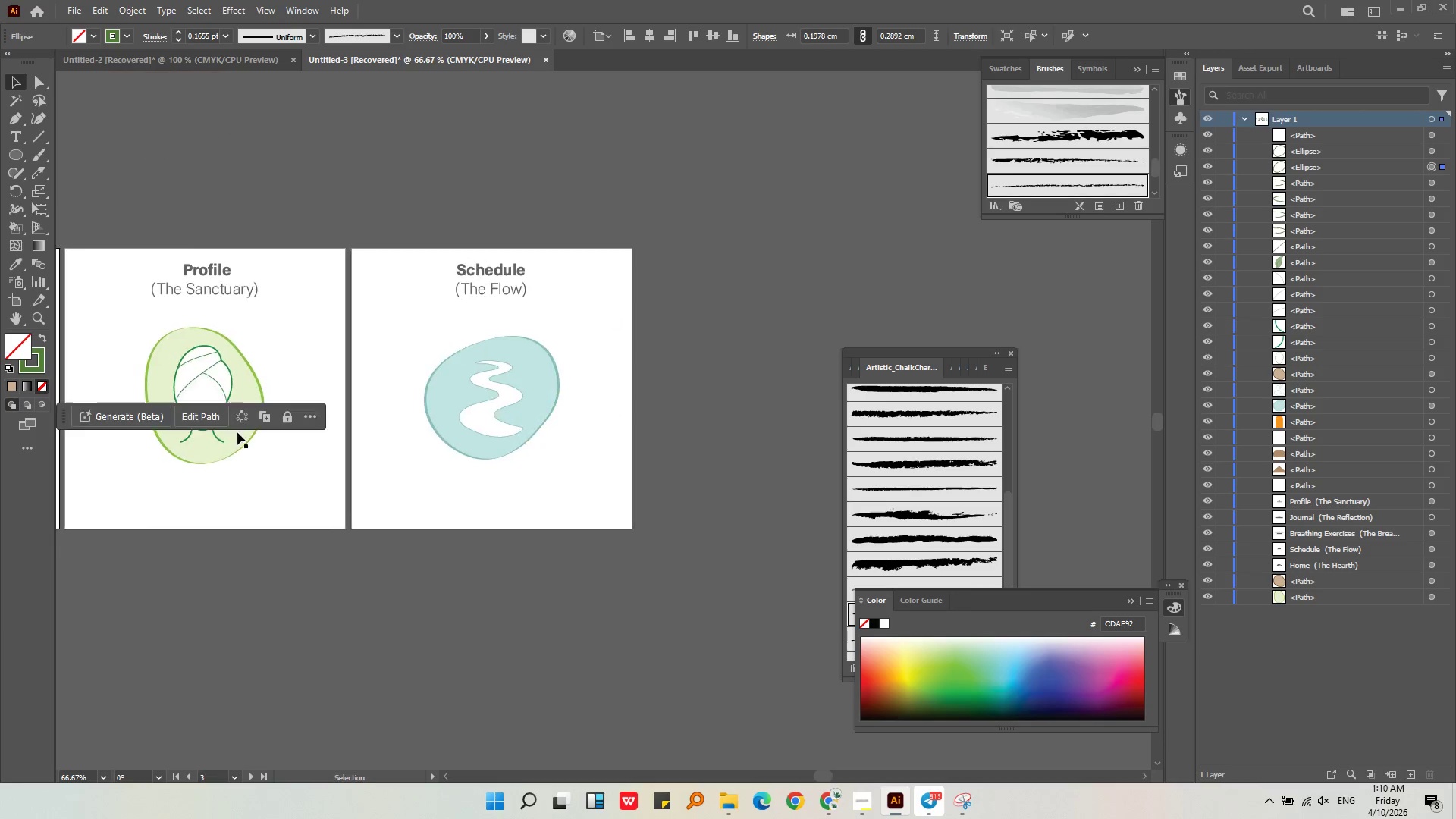 
hold_key(key=AltLeft, duration=0.52)
scroll: coordinate [513, 338], scroll_direction: up, amount: 4.0
 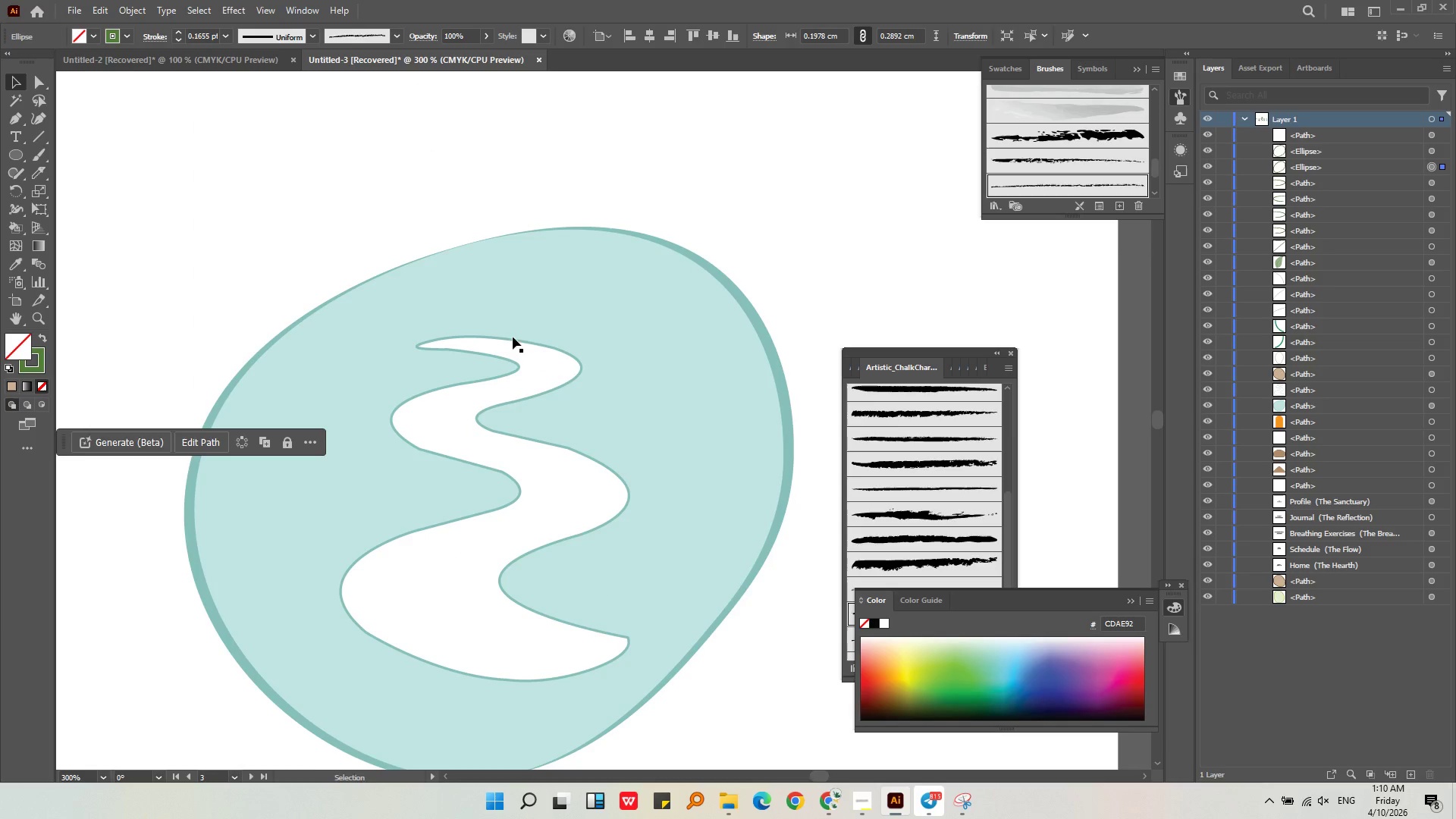 
key(Control+V)
 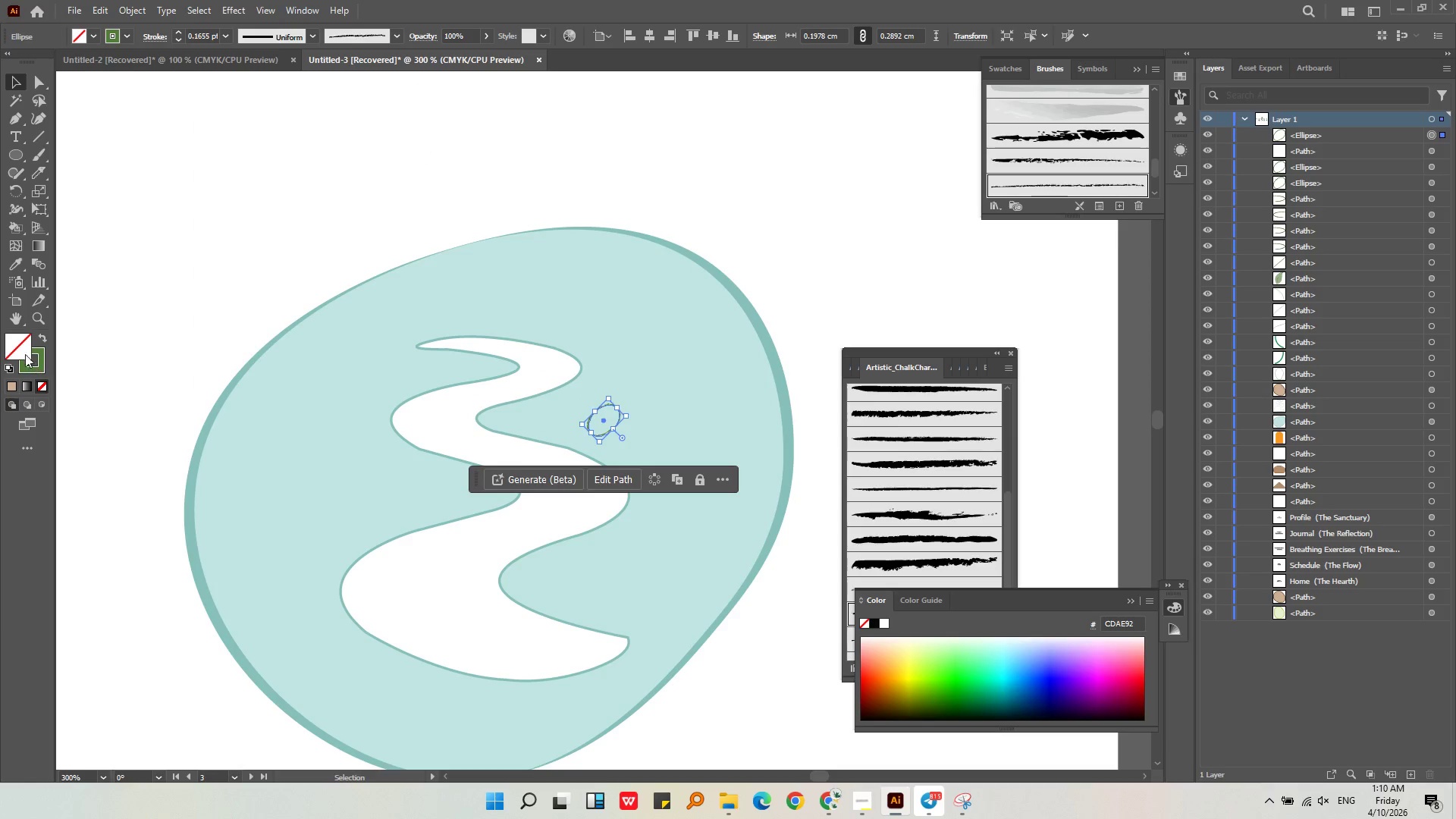 
double_click([37, 361])
 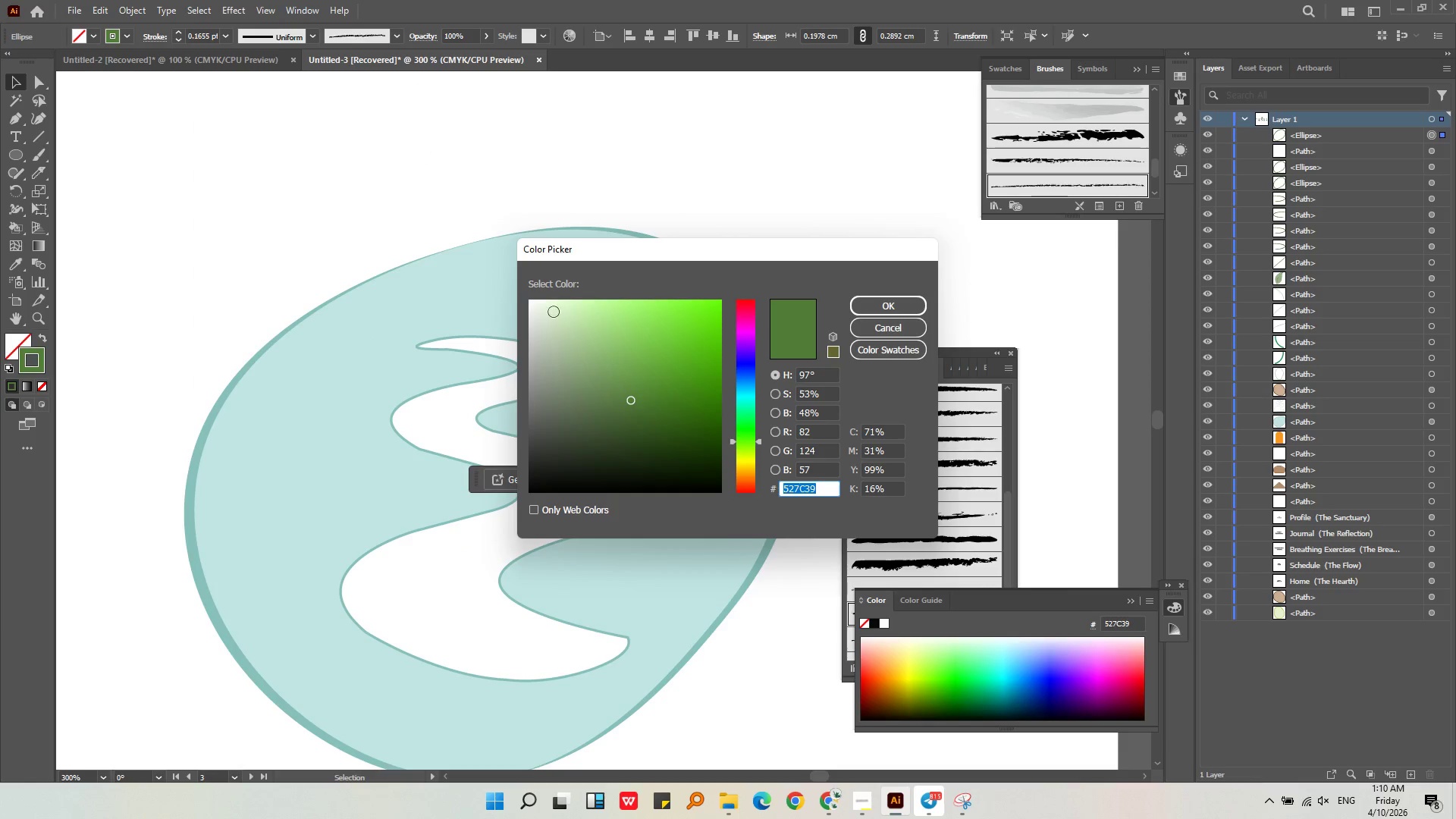 
left_click_drag(start_coordinate=[557, 312], to_coordinate=[496, 293])
 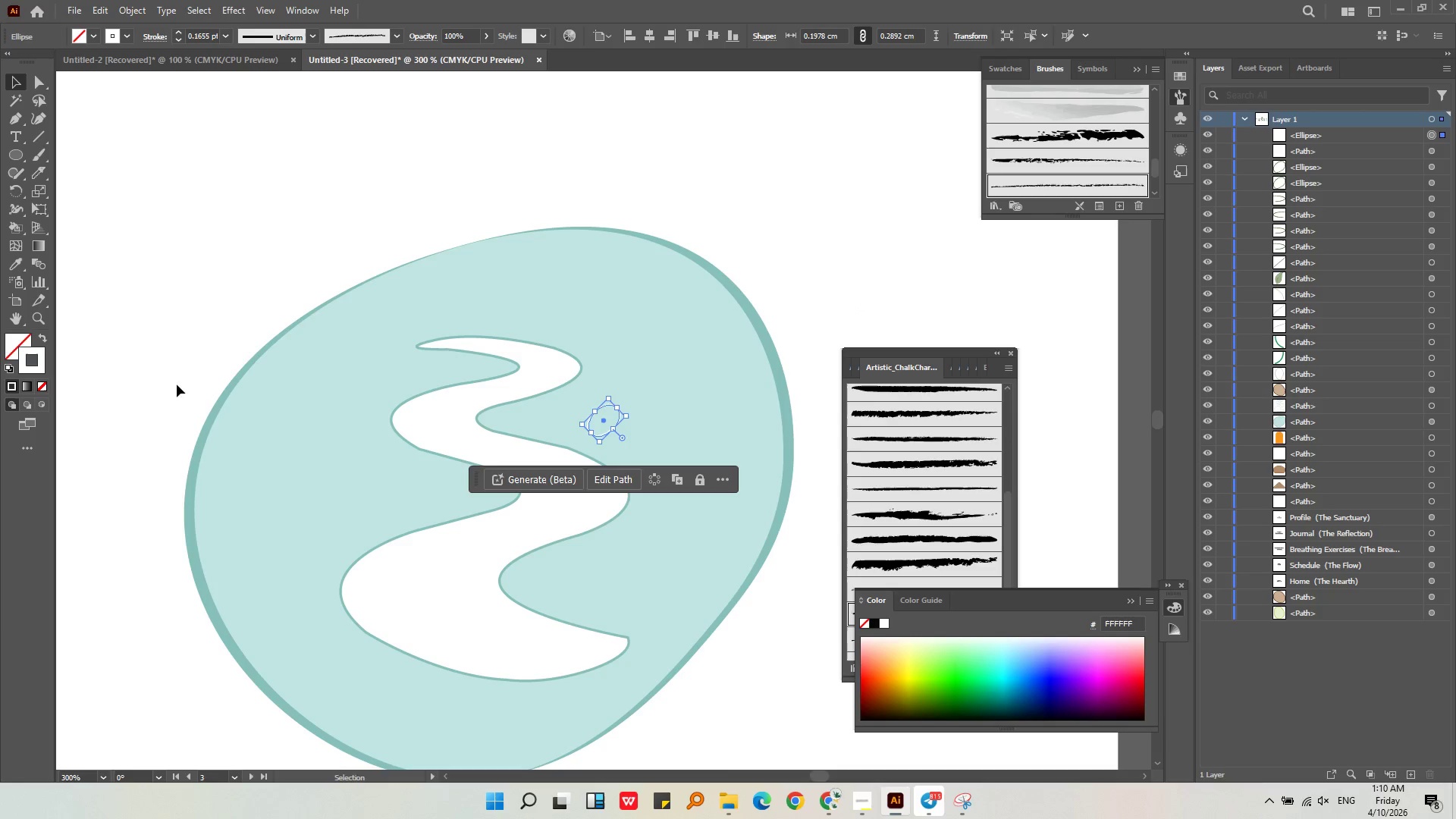 
left_click_drag(start_coordinate=[33, 363], to_coordinate=[16, 340])
 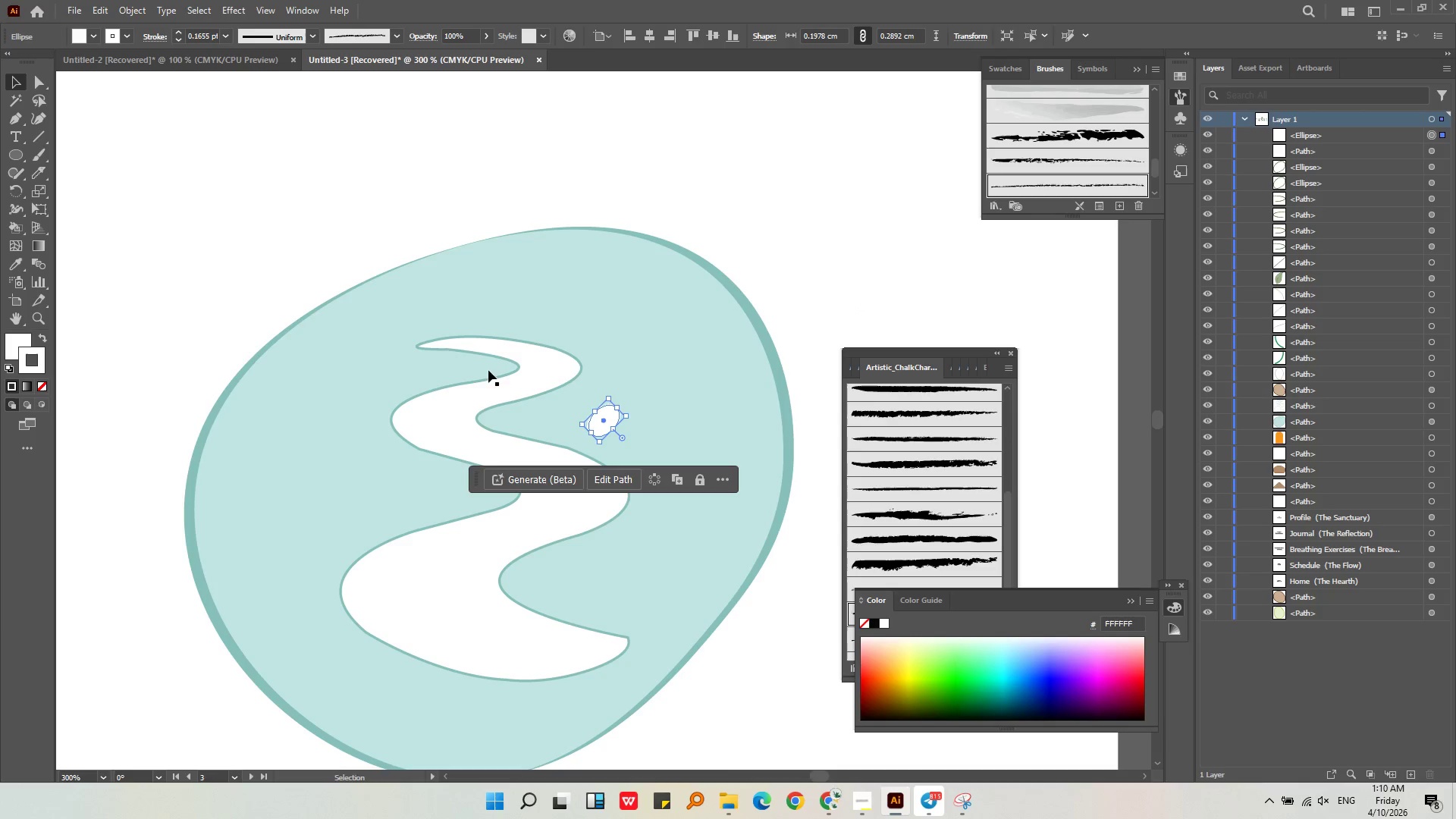 
key(Alt+AltLeft)
 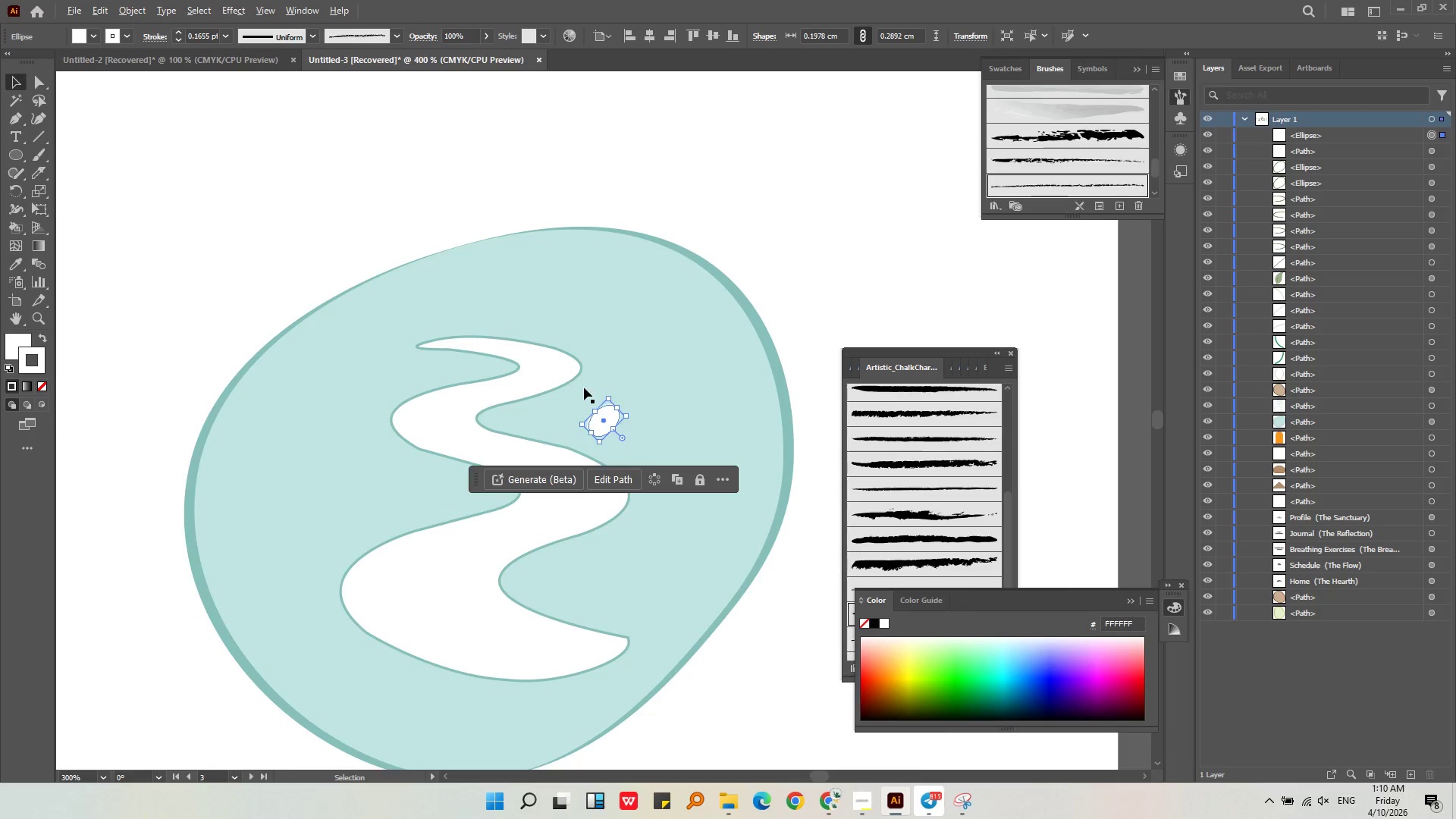 
left_click([738, 206])
 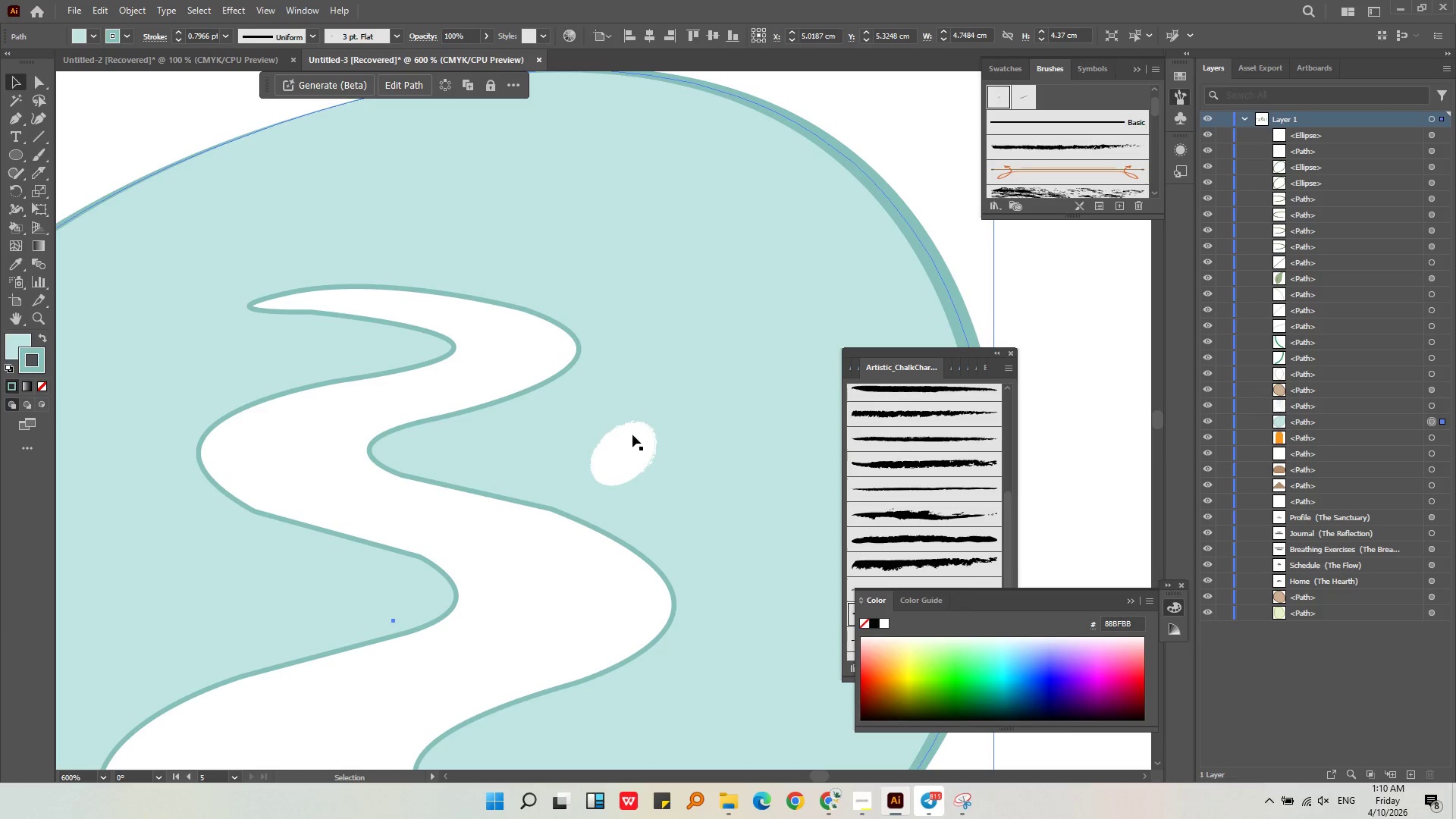 
scroll: coordinate [584, 388], scroll_direction: up, amount: 2.0
 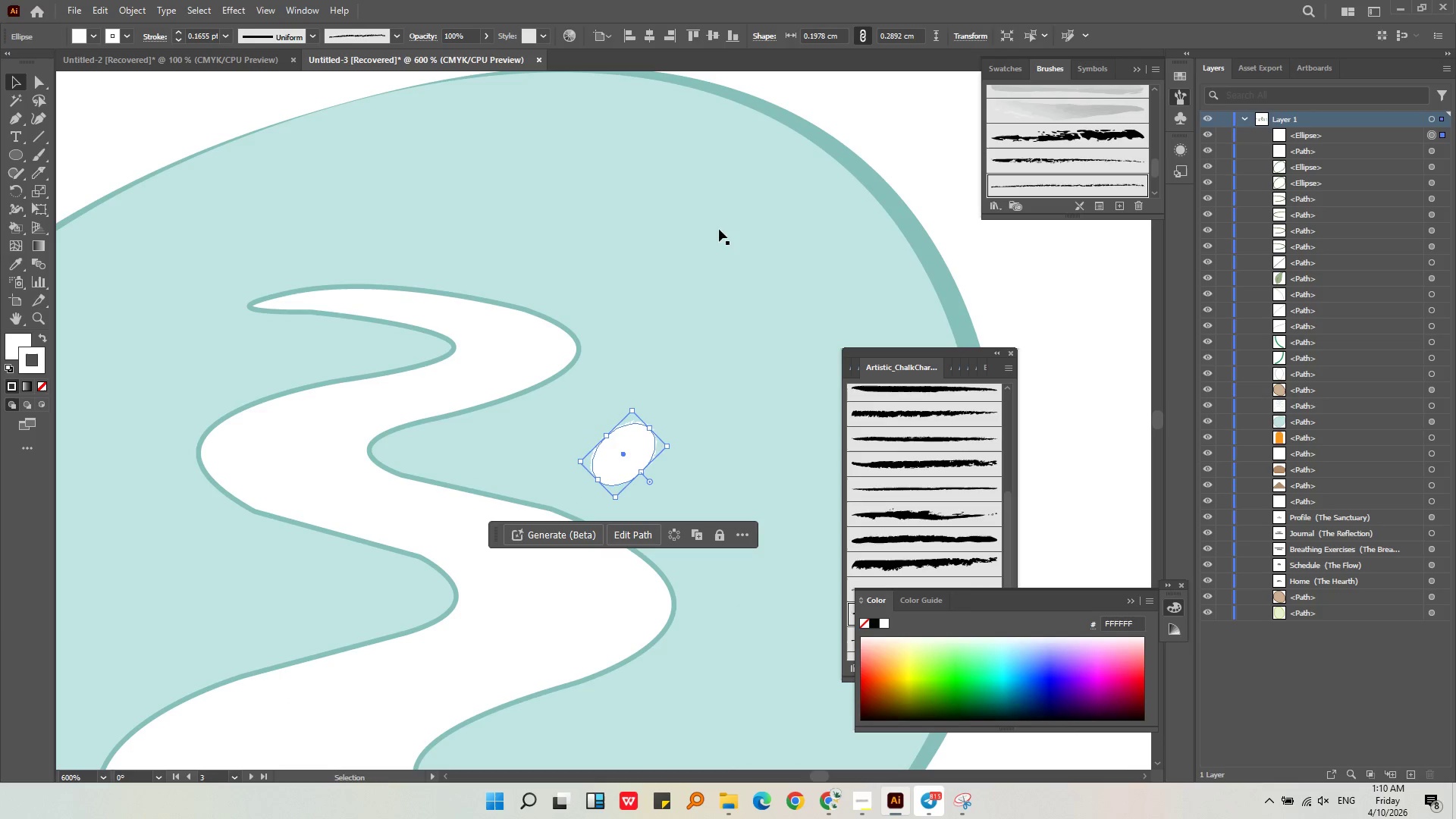 
left_click([630, 438])
 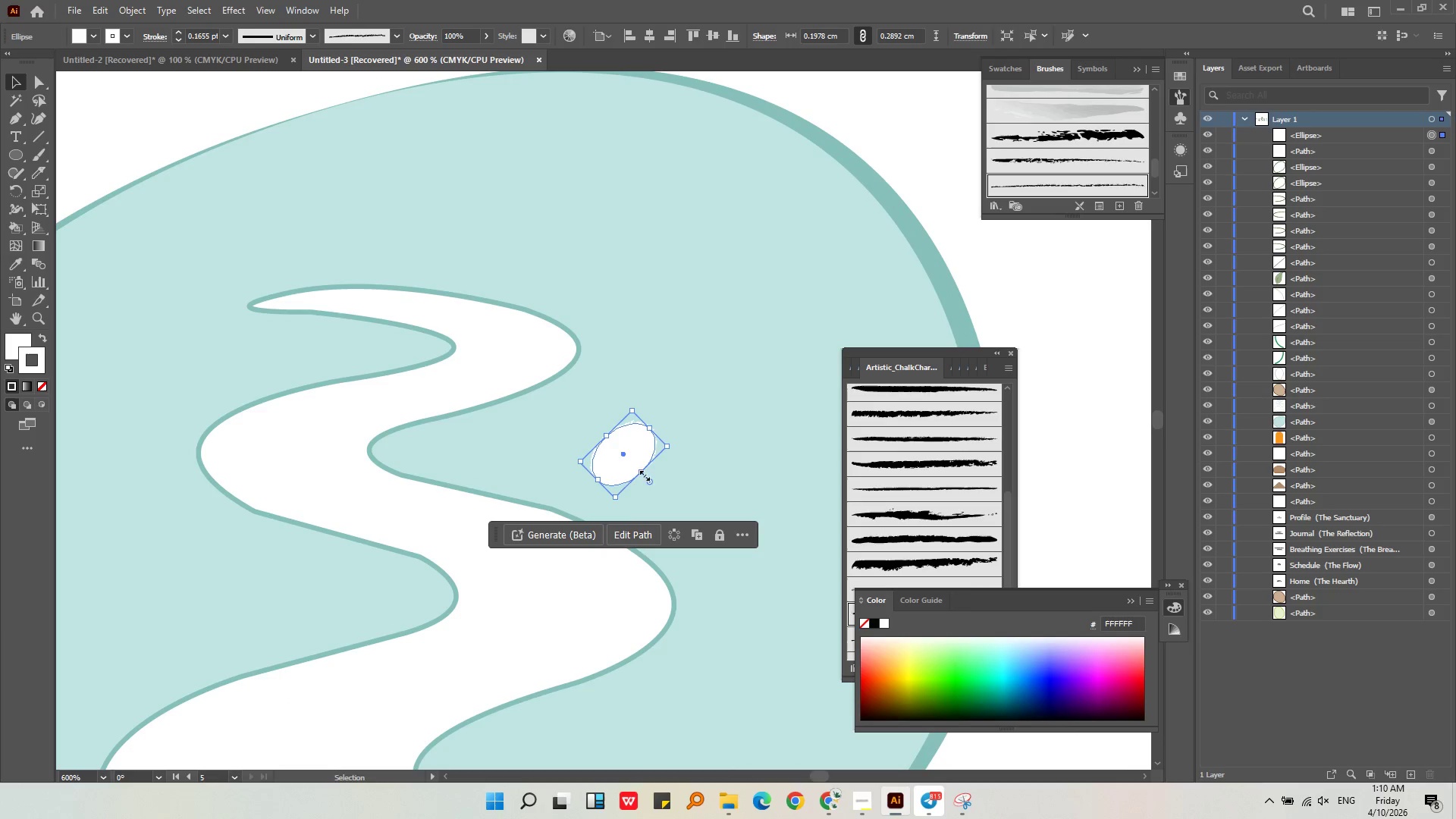 
left_click_drag(start_coordinate=[623, 469], to_coordinate=[194, 377])
 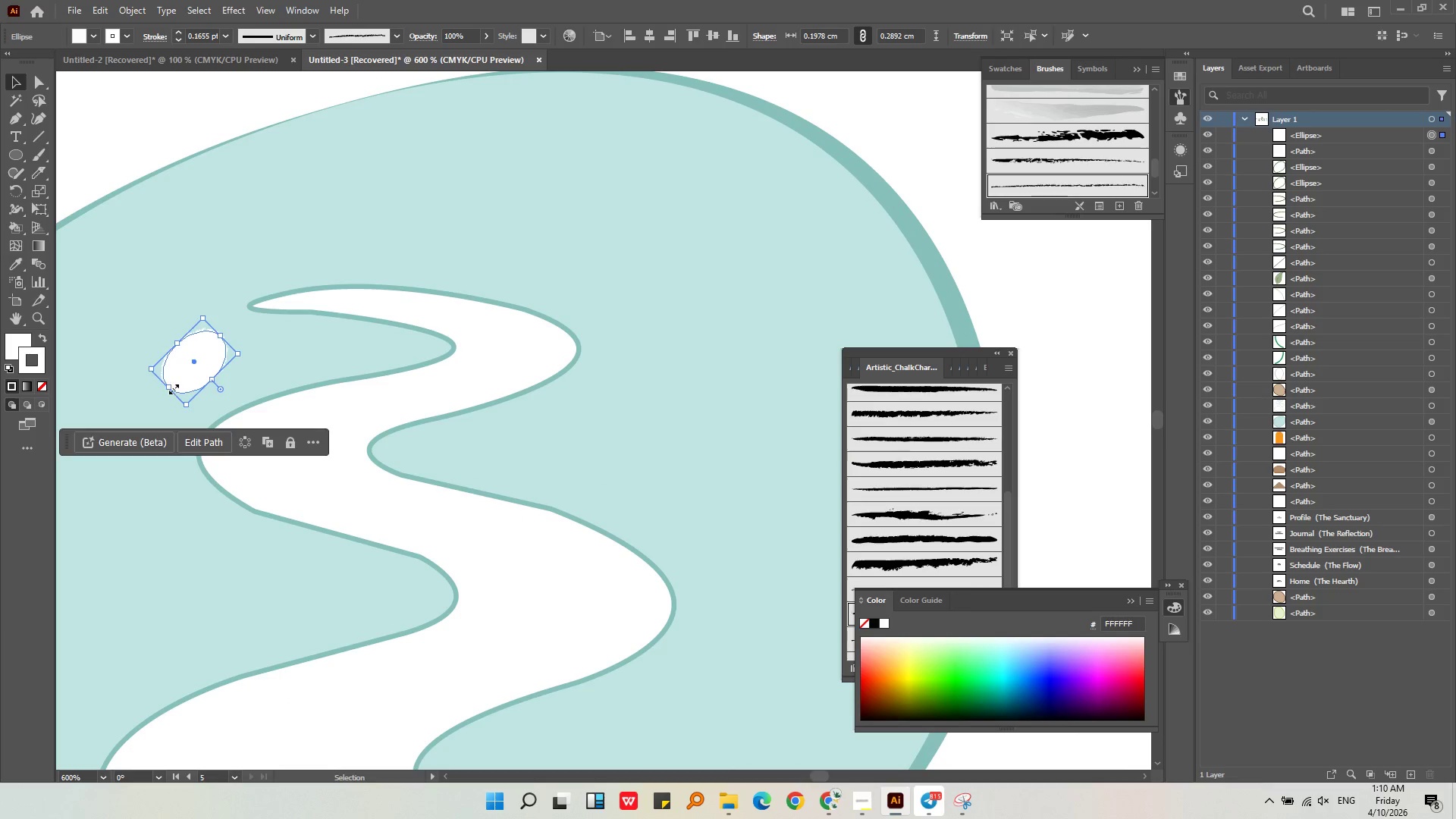 
left_click_drag(start_coordinate=[171, 386], to_coordinate=[193, 372])
 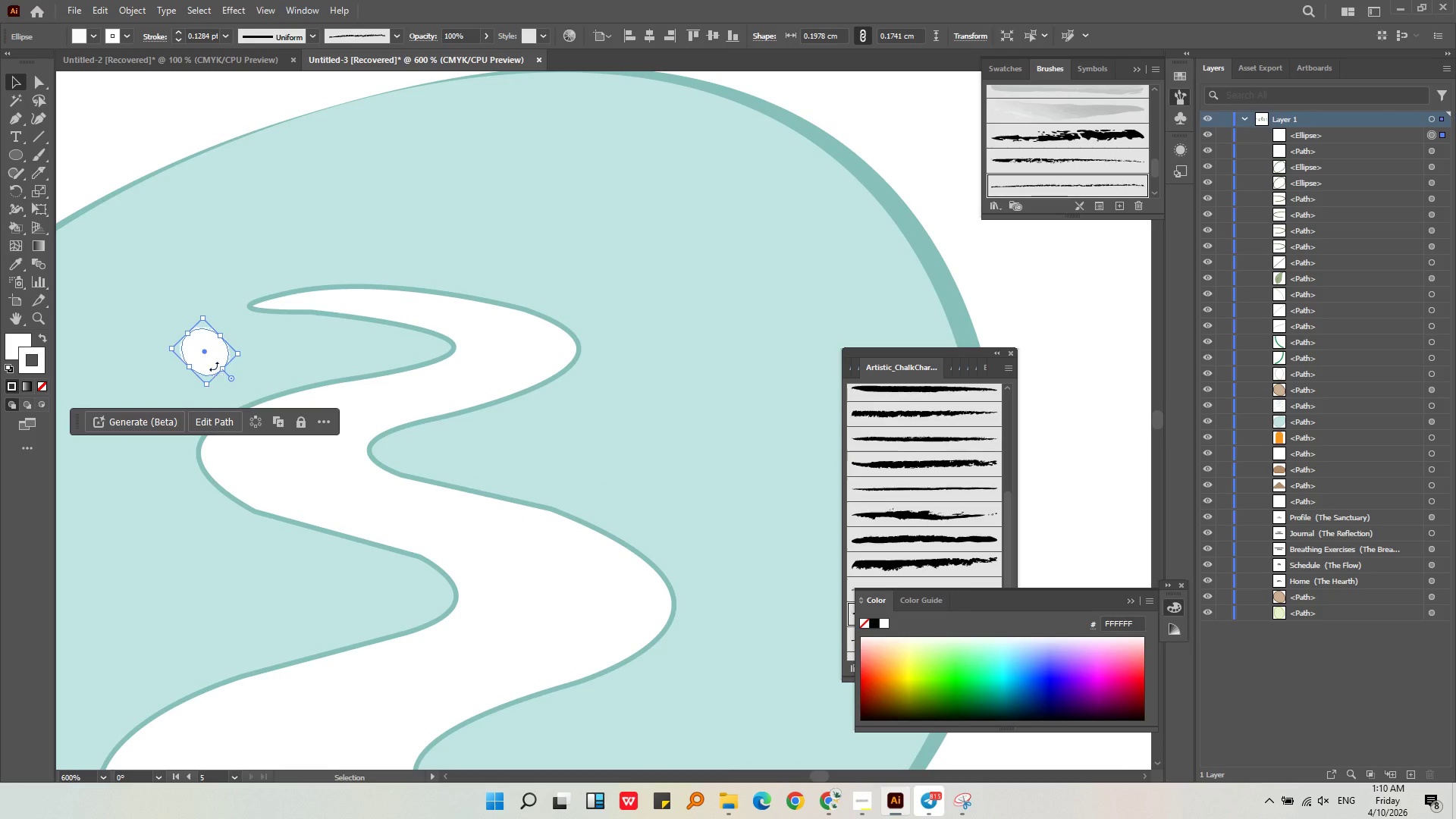 
left_click_drag(start_coordinate=[223, 370], to_coordinate=[213, 356])
 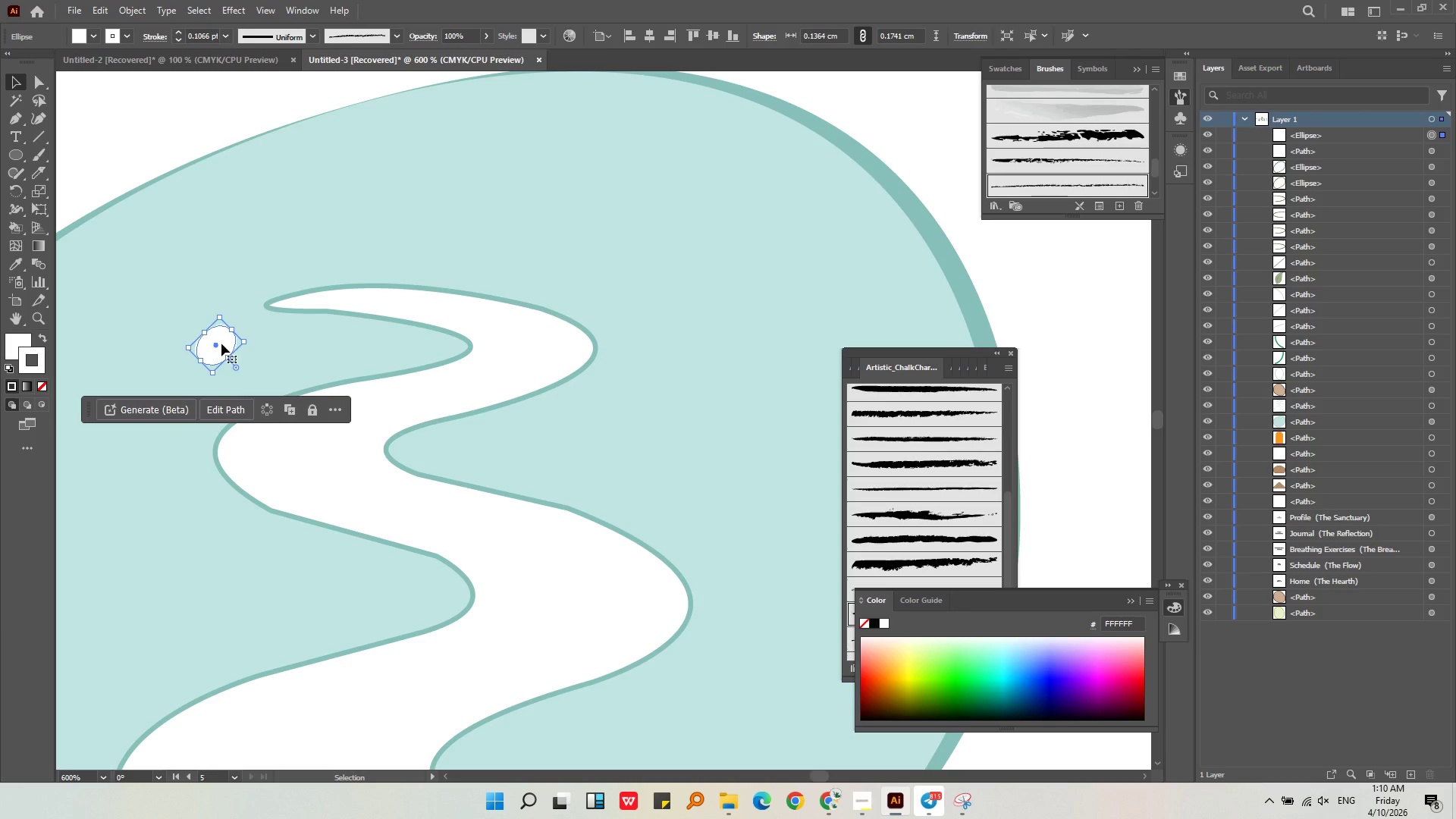 
double_click([39, 368])
 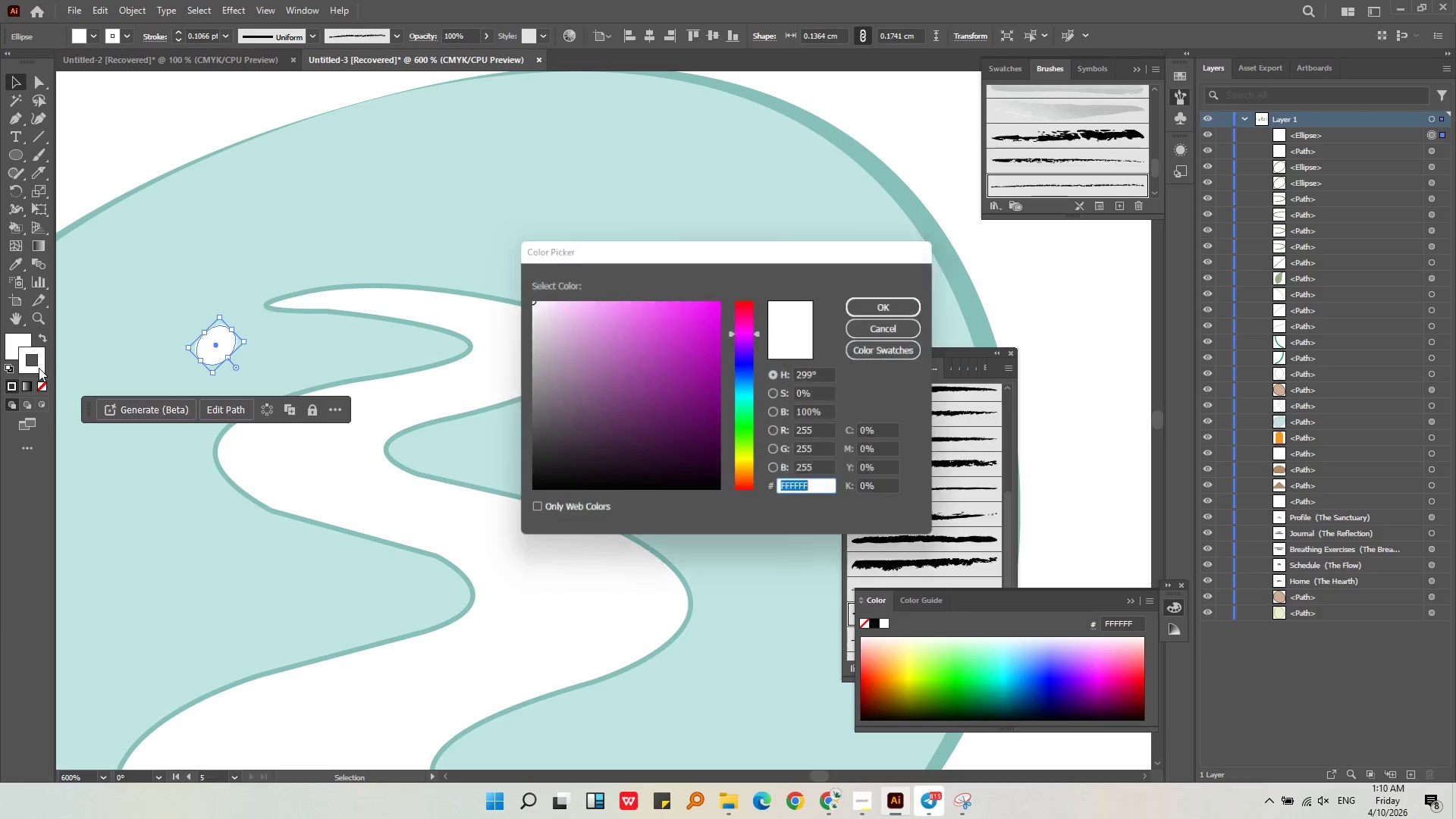 
triple_click([39, 368])
 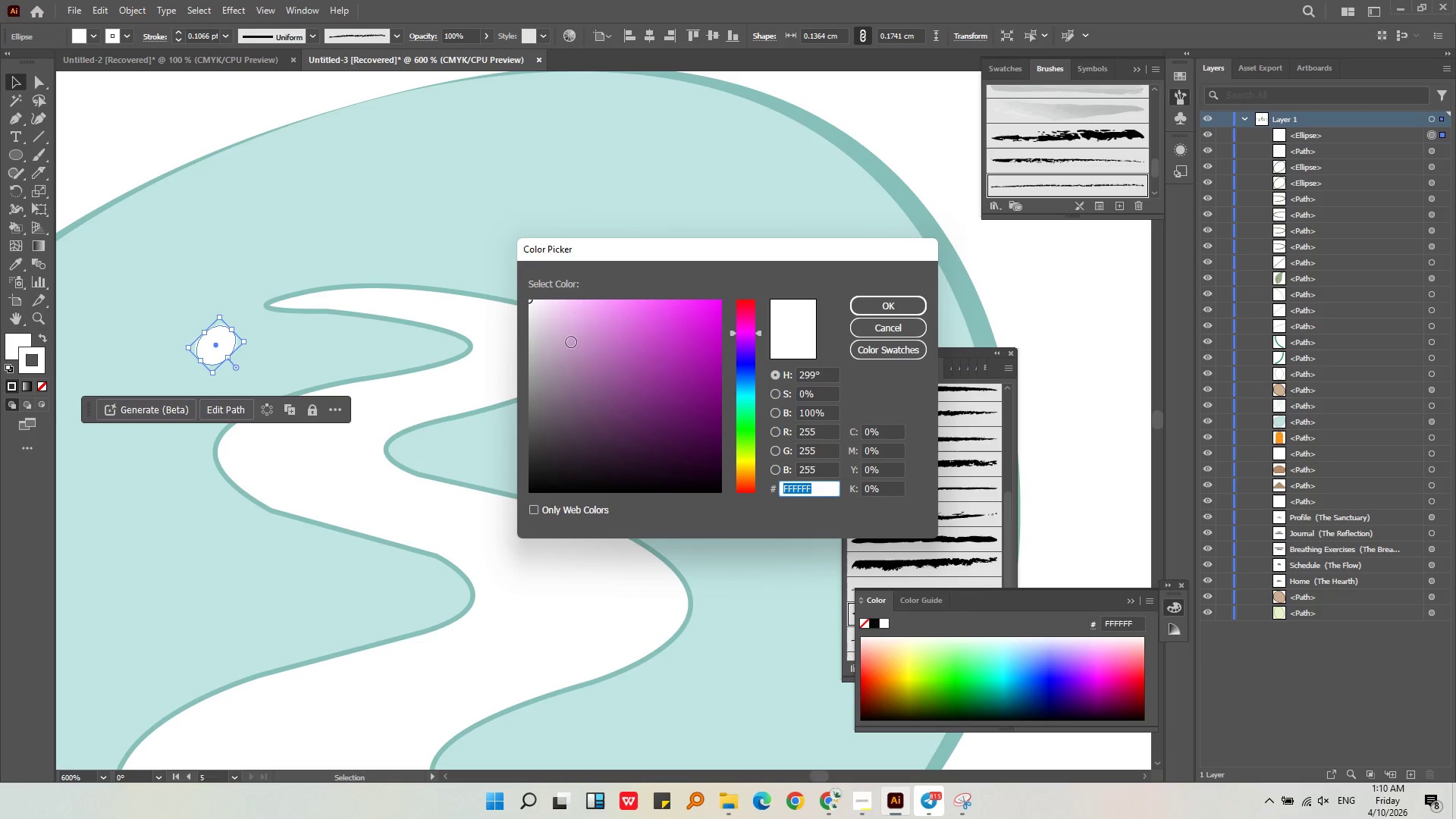 
left_click([733, 403])
 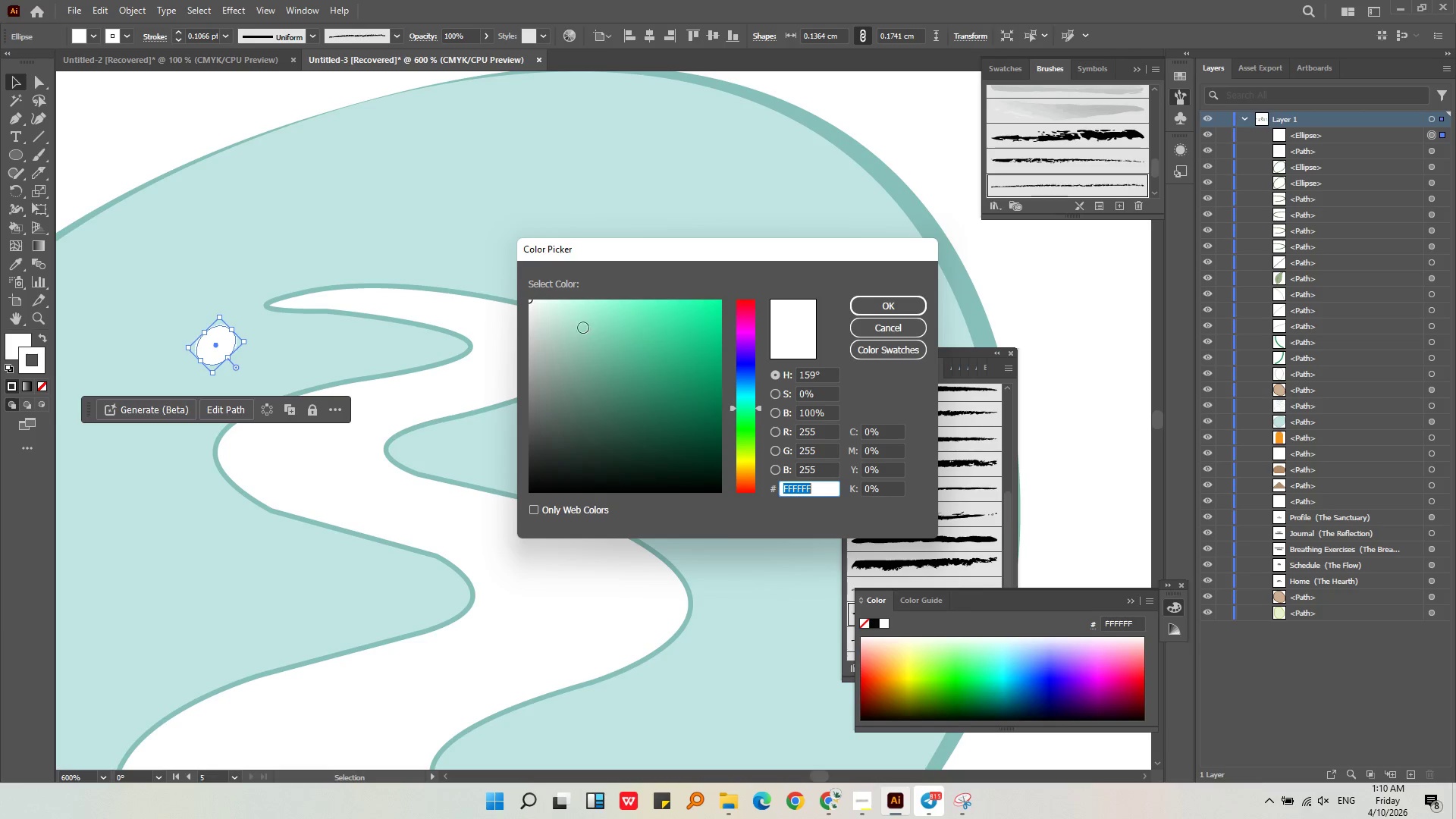 
left_click([557, 312])
 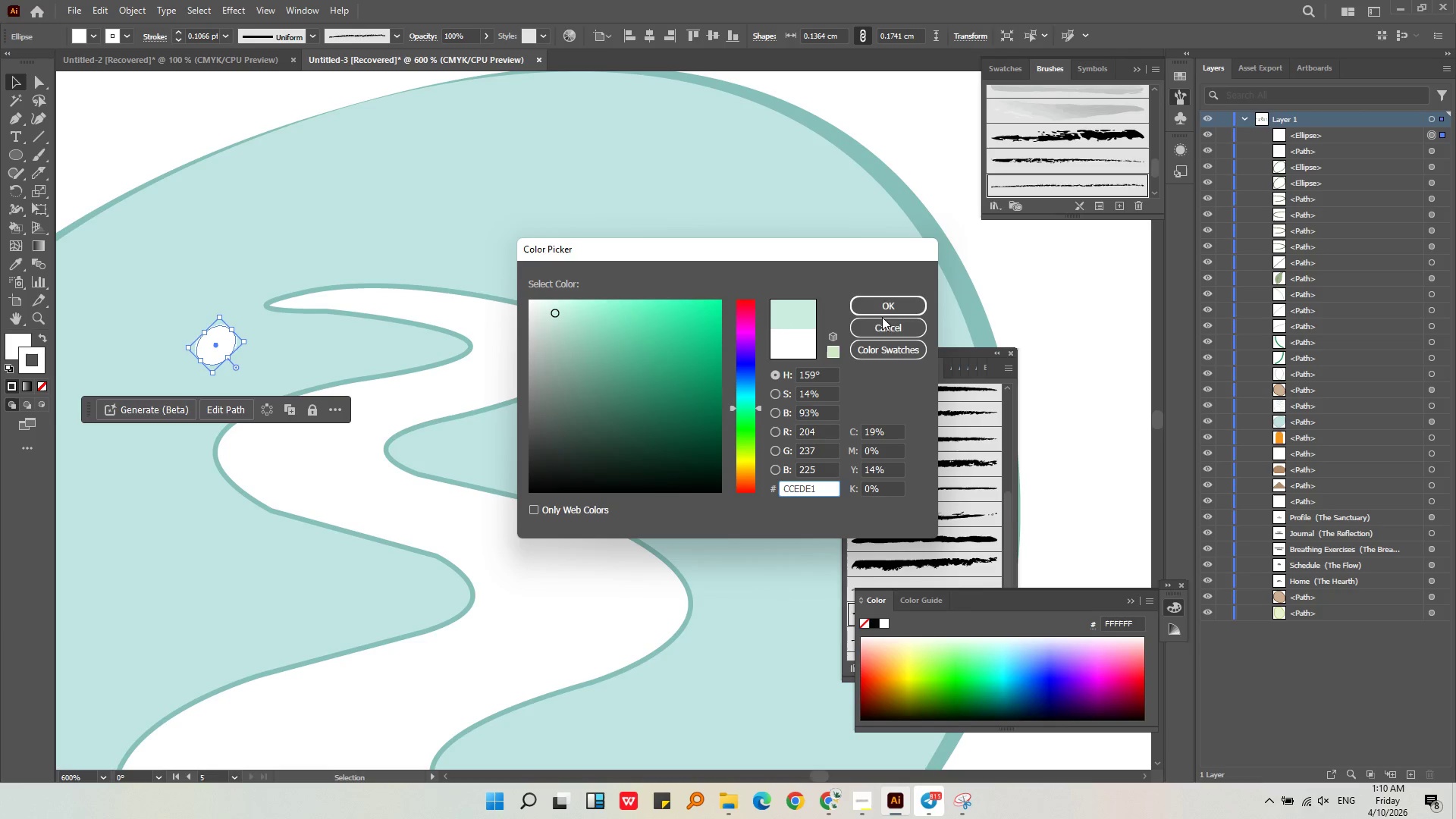 
left_click([885, 312])
 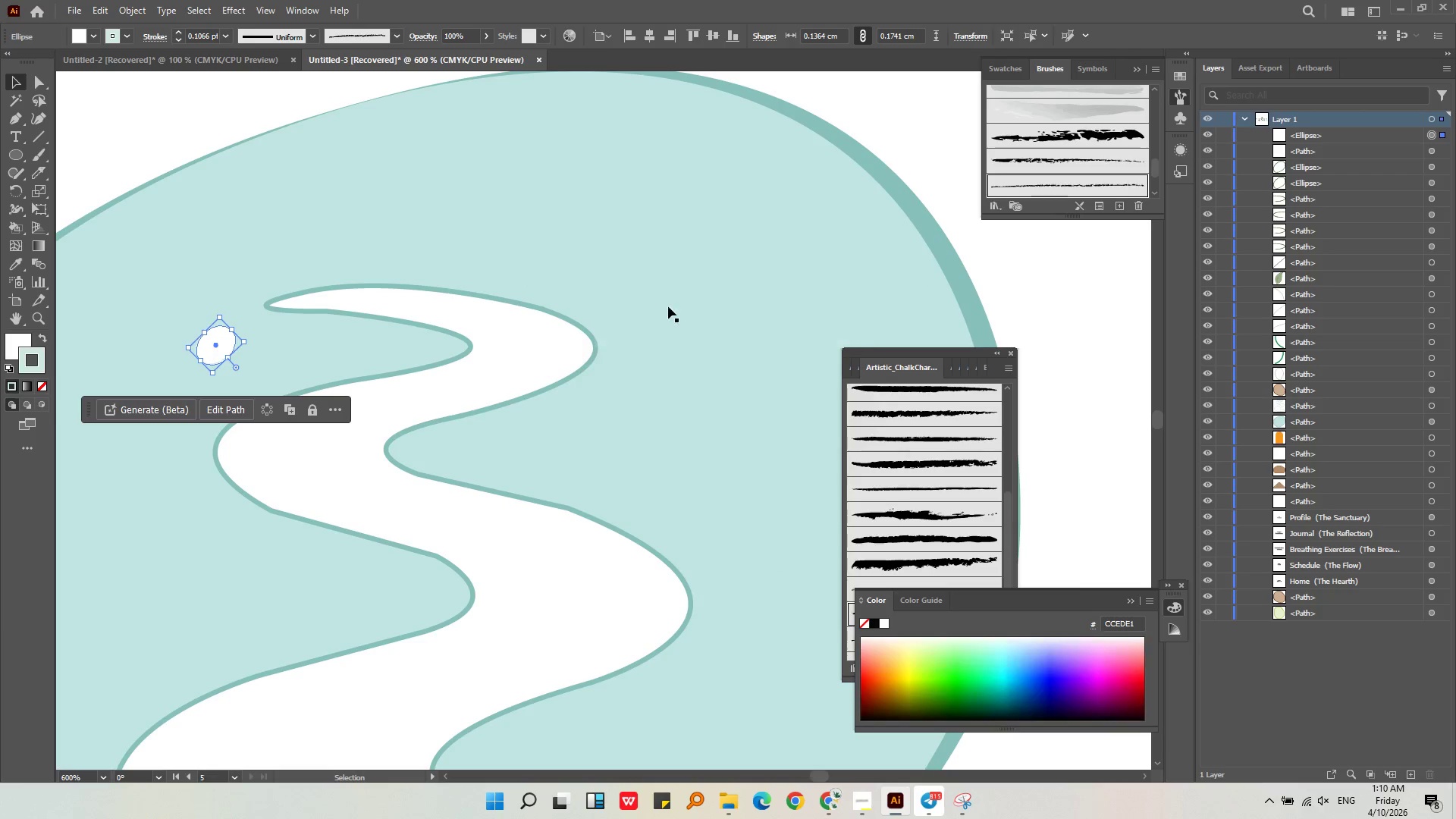 
hold_key(key=AltLeft, duration=0.34)
scroll: coordinate [478, 337], scroll_direction: down, amount: 1.0
 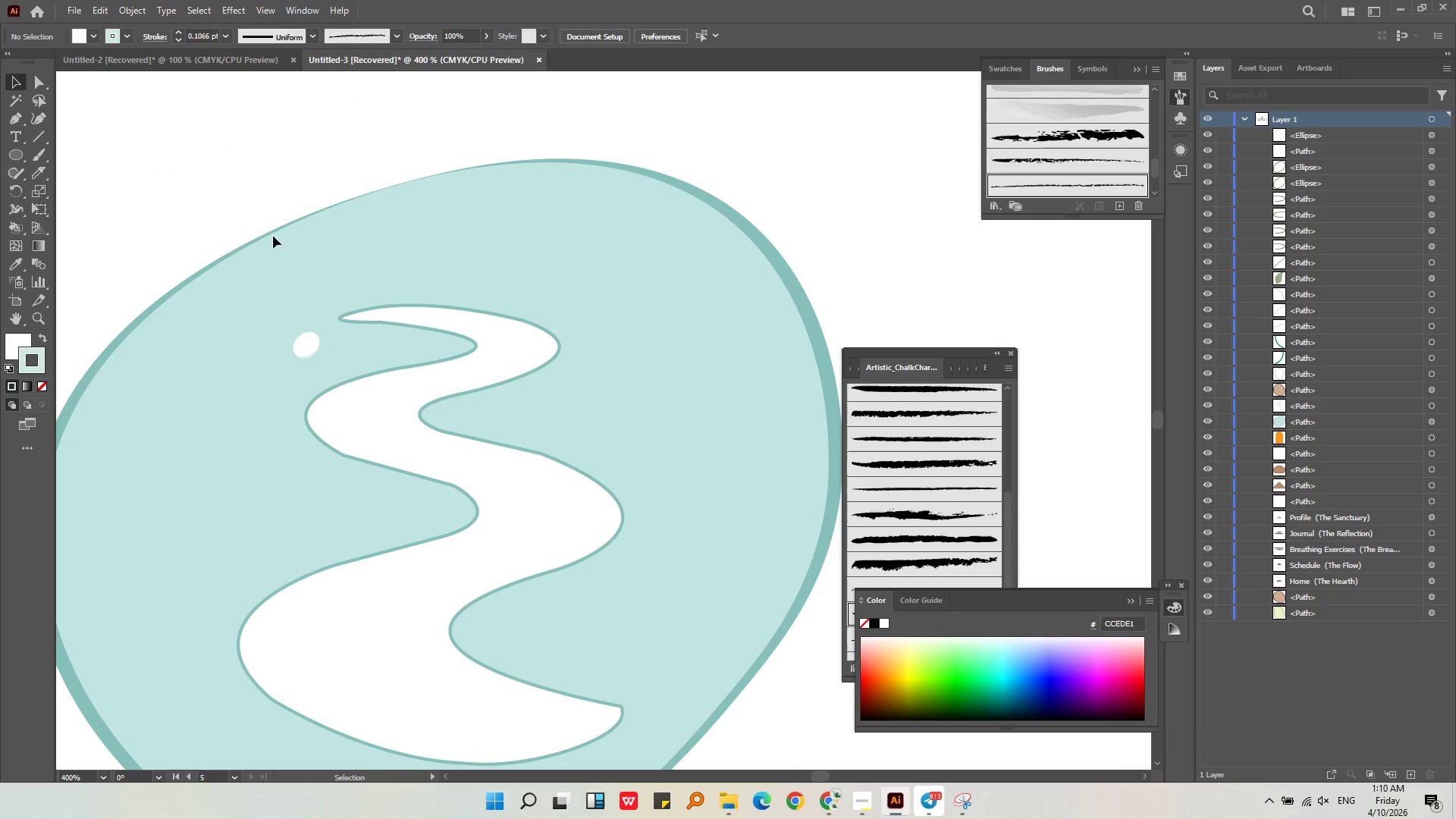 
left_click([306, 346])
 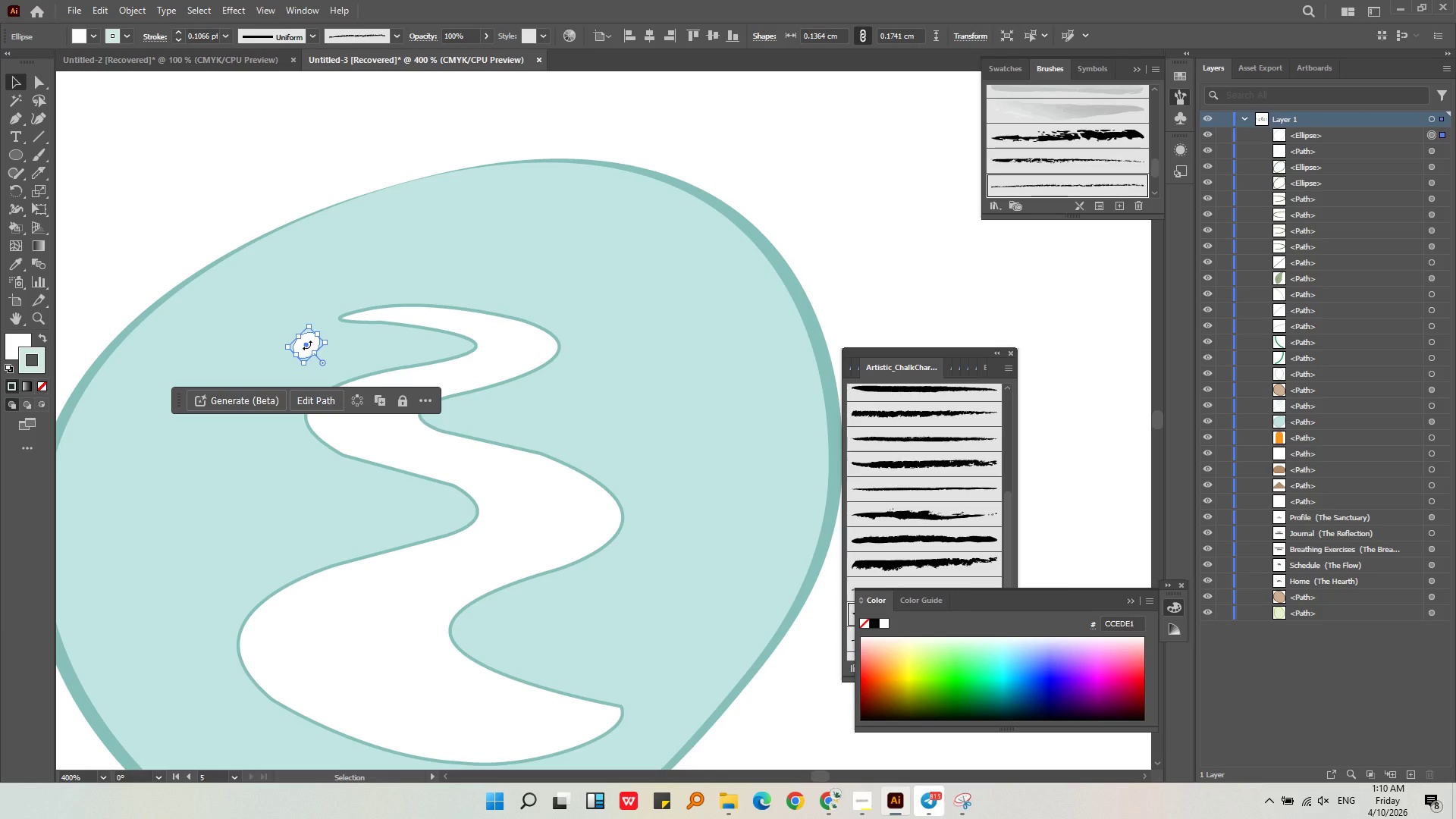 
key(Control+C)
 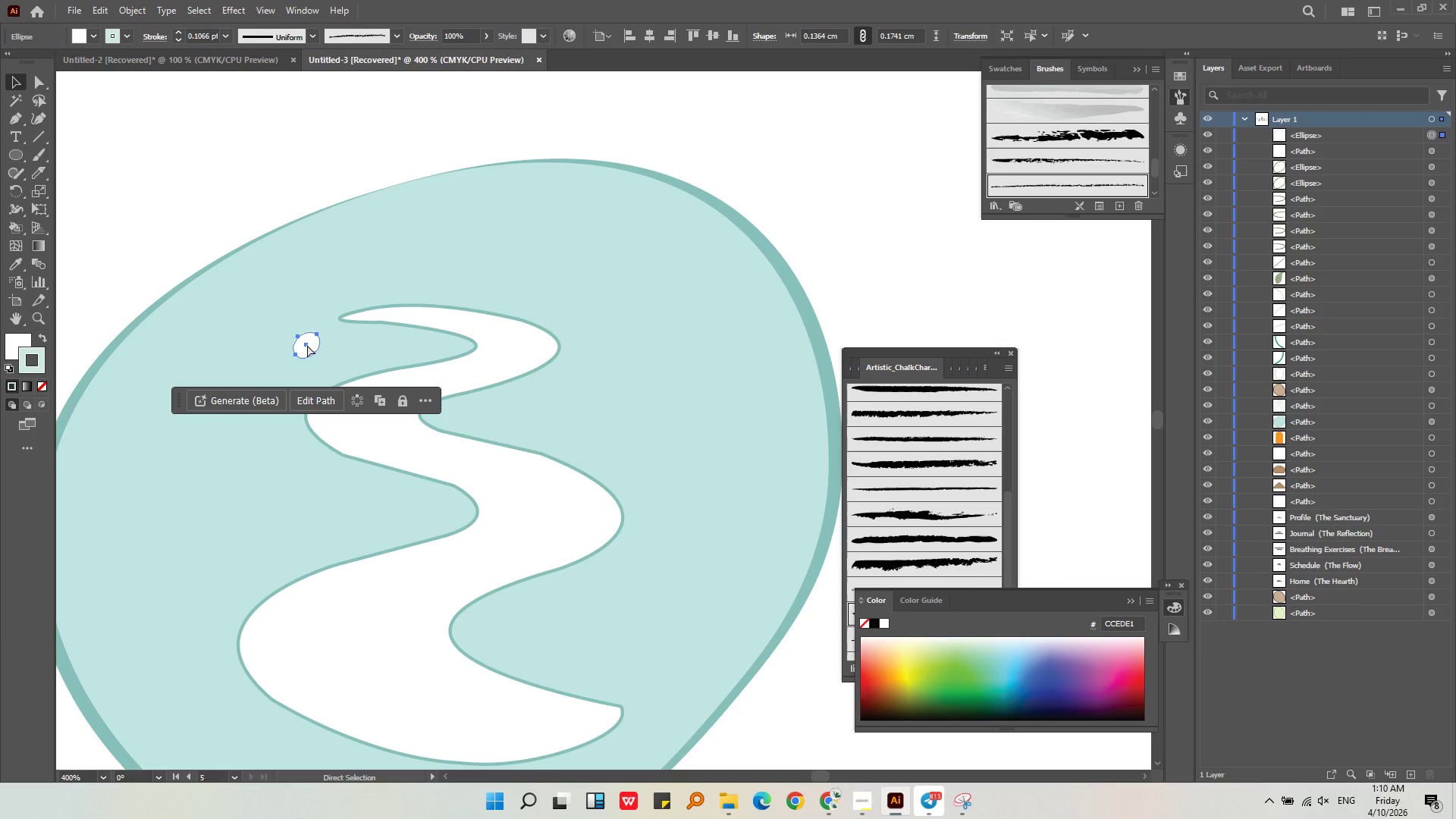 
key(Control+V)
 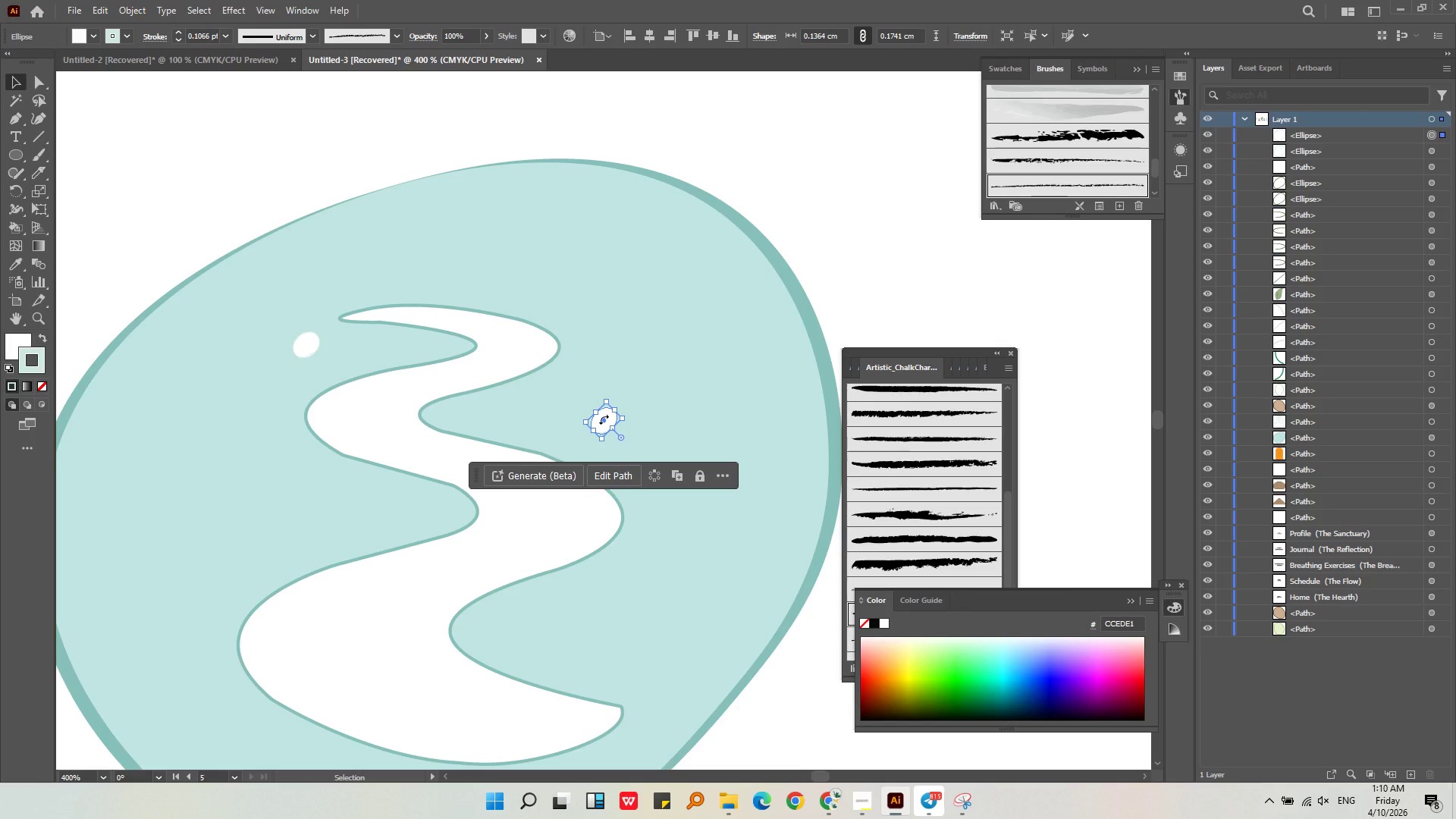 
hold_key(key=AltLeft, duration=0.39)
 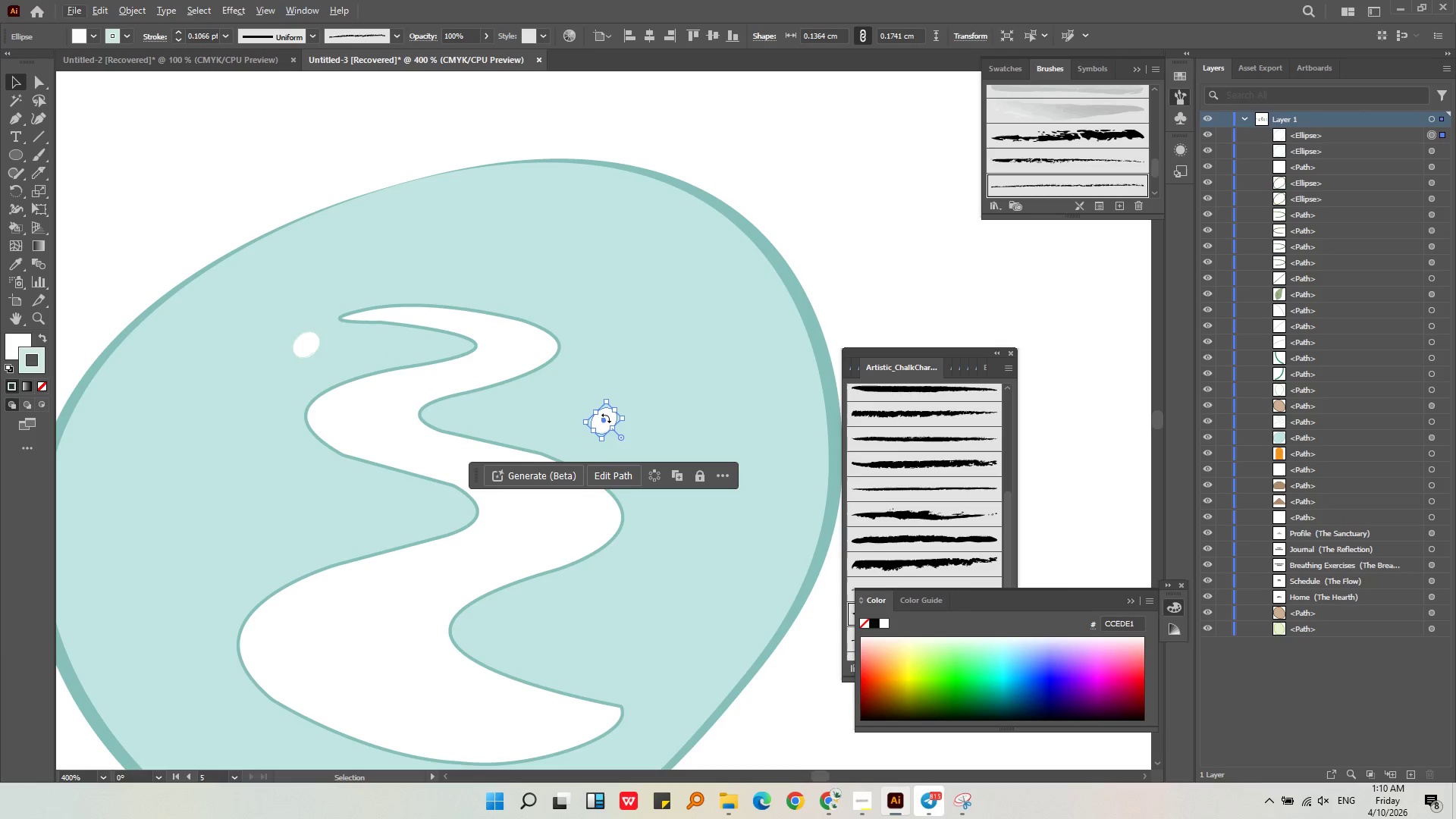 
key(Alt+AltLeft)
 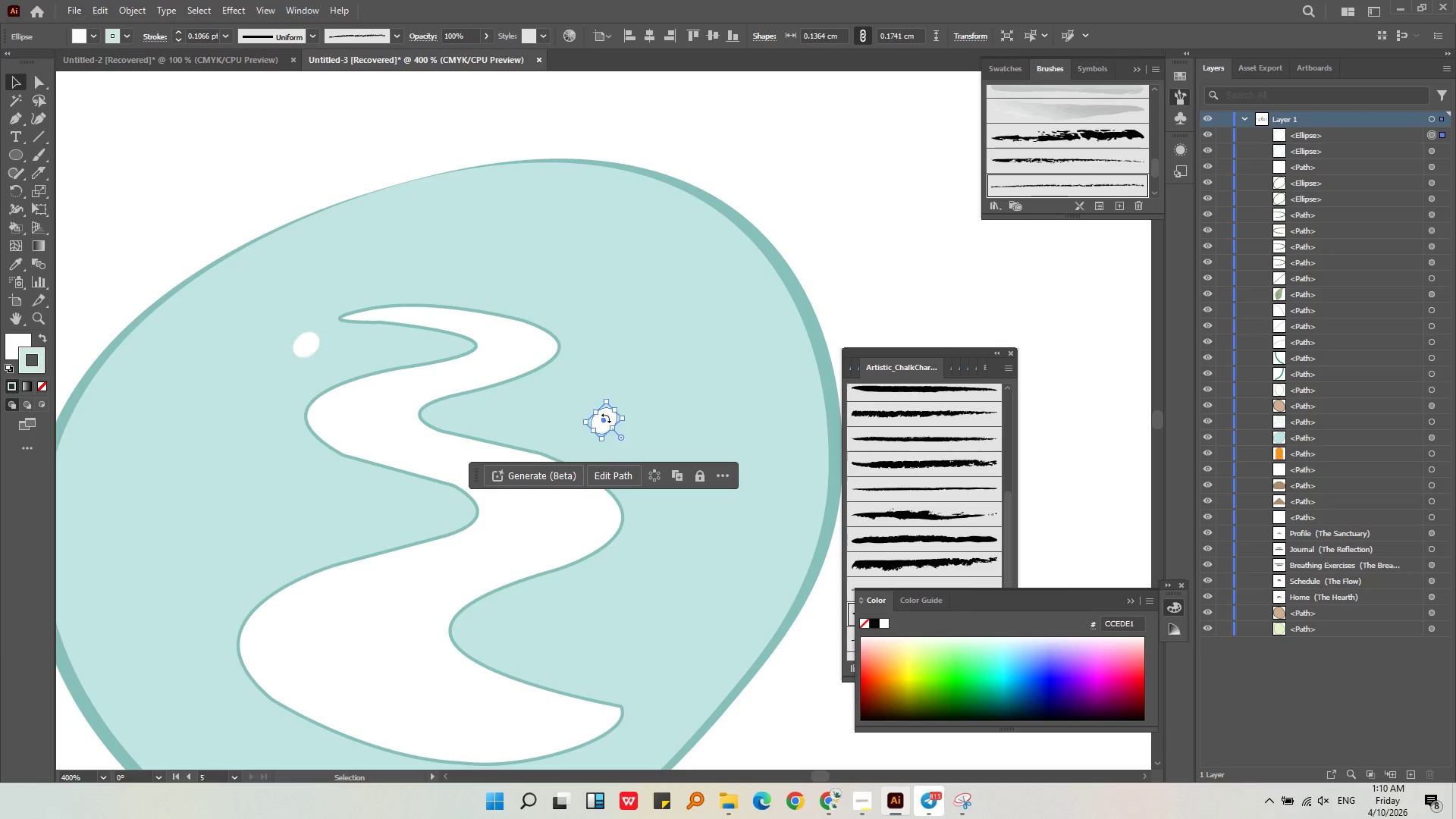 
left_click_drag(start_coordinate=[611, 418], to_coordinate=[563, 242])
 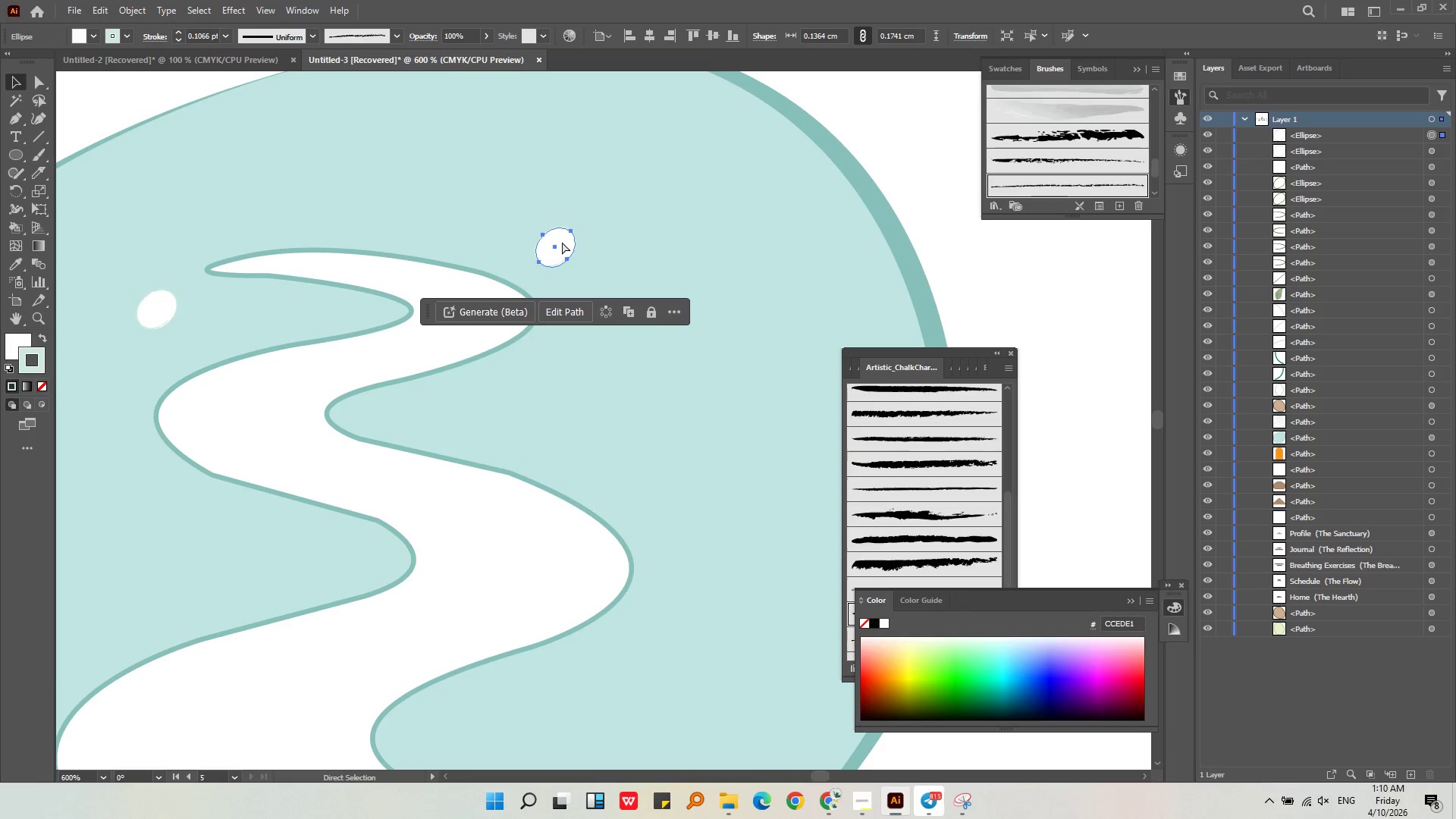 
scroll: coordinate [606, 418], scroll_direction: up, amount: 1.0
 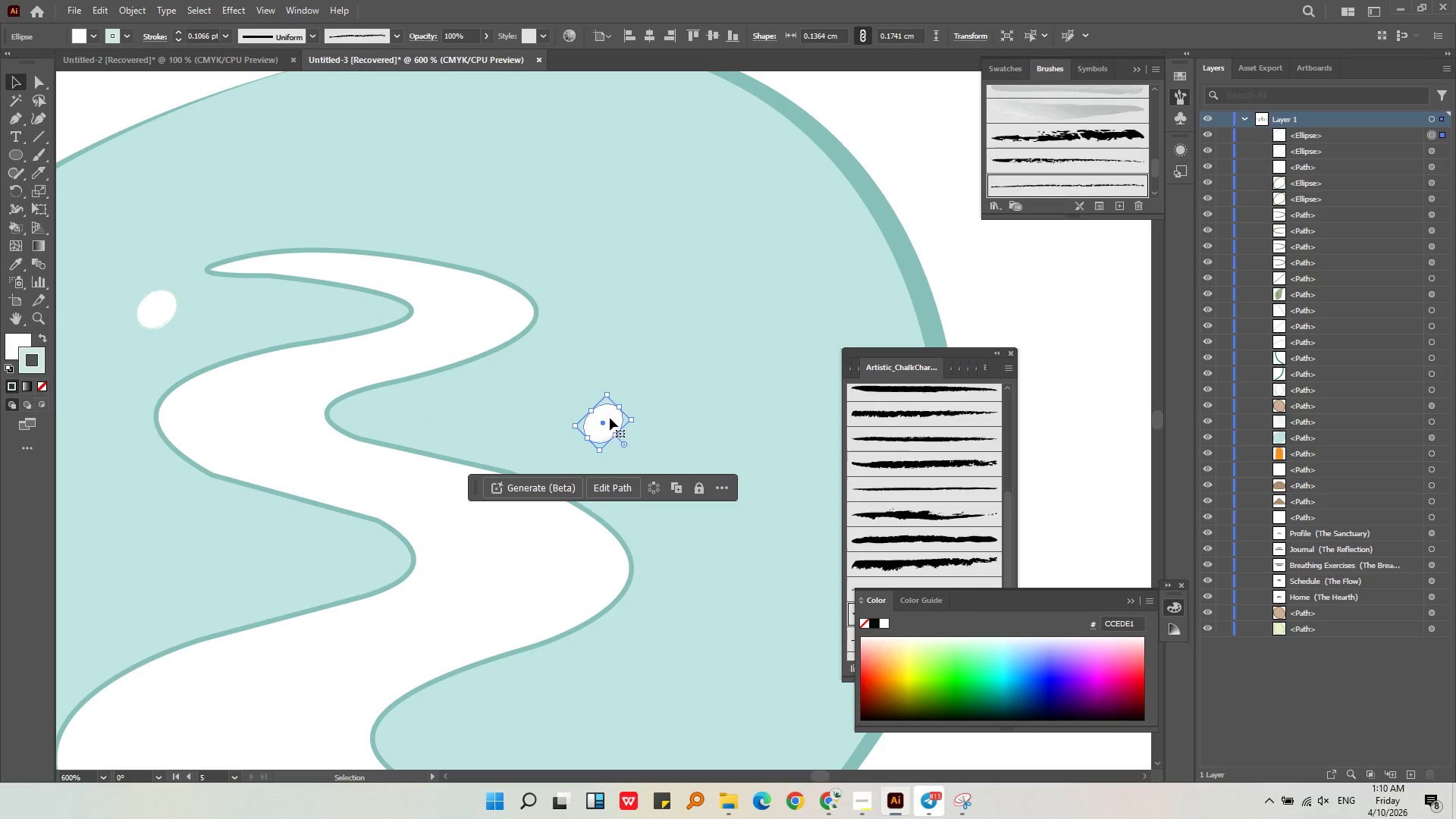 
left_click([563, 242])
 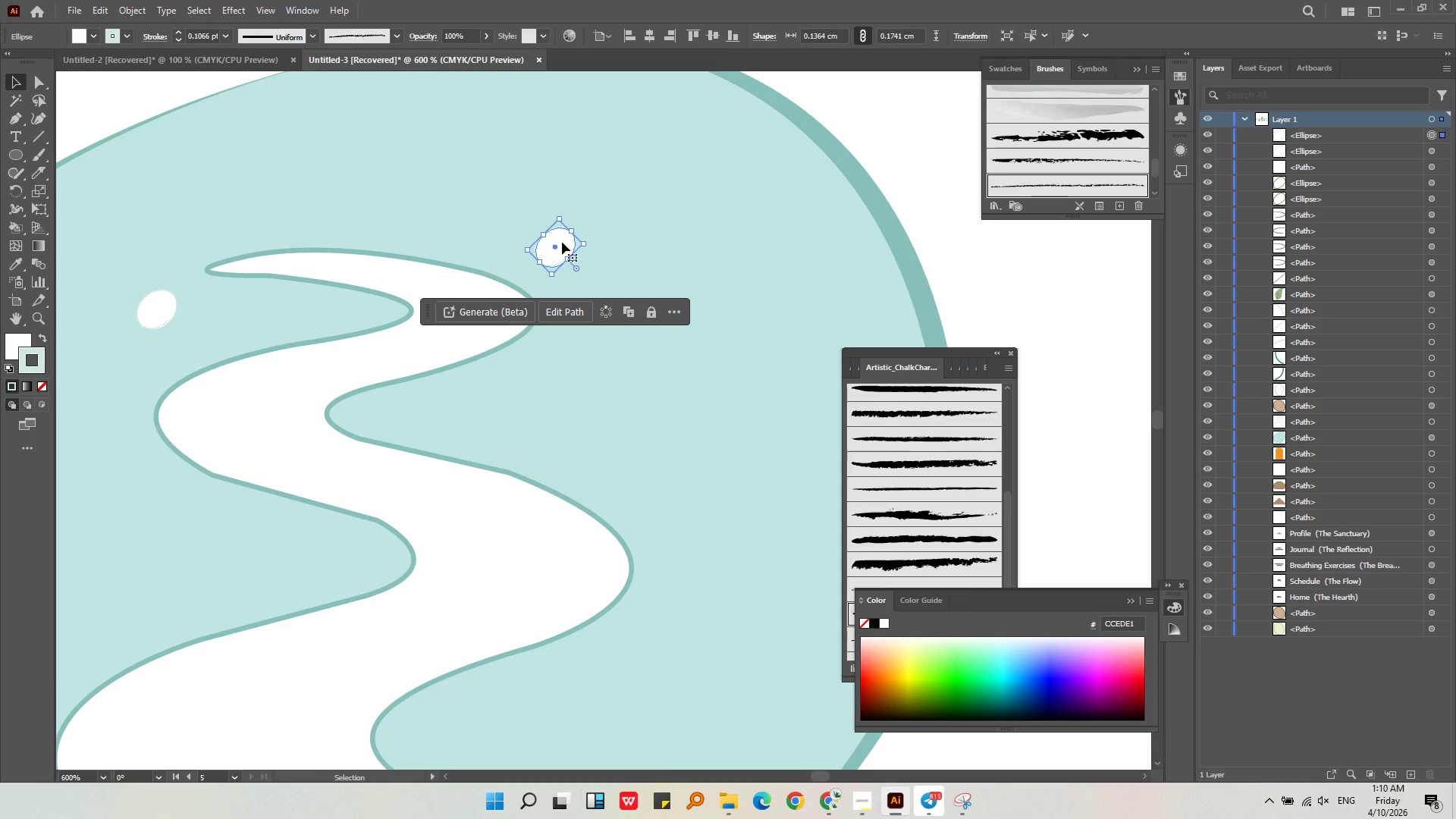 
key(Control+C)
 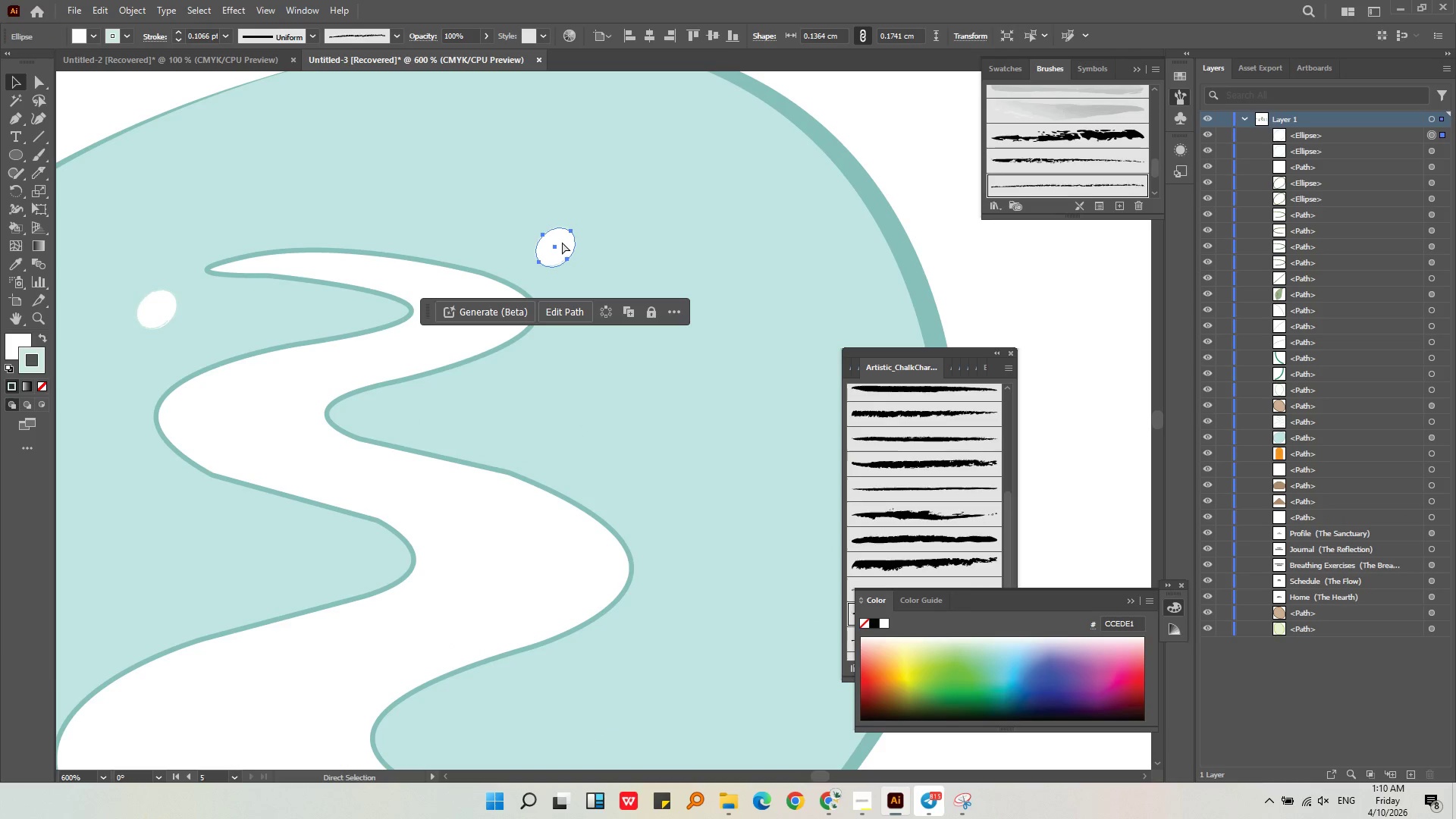 
key(Control+V)
 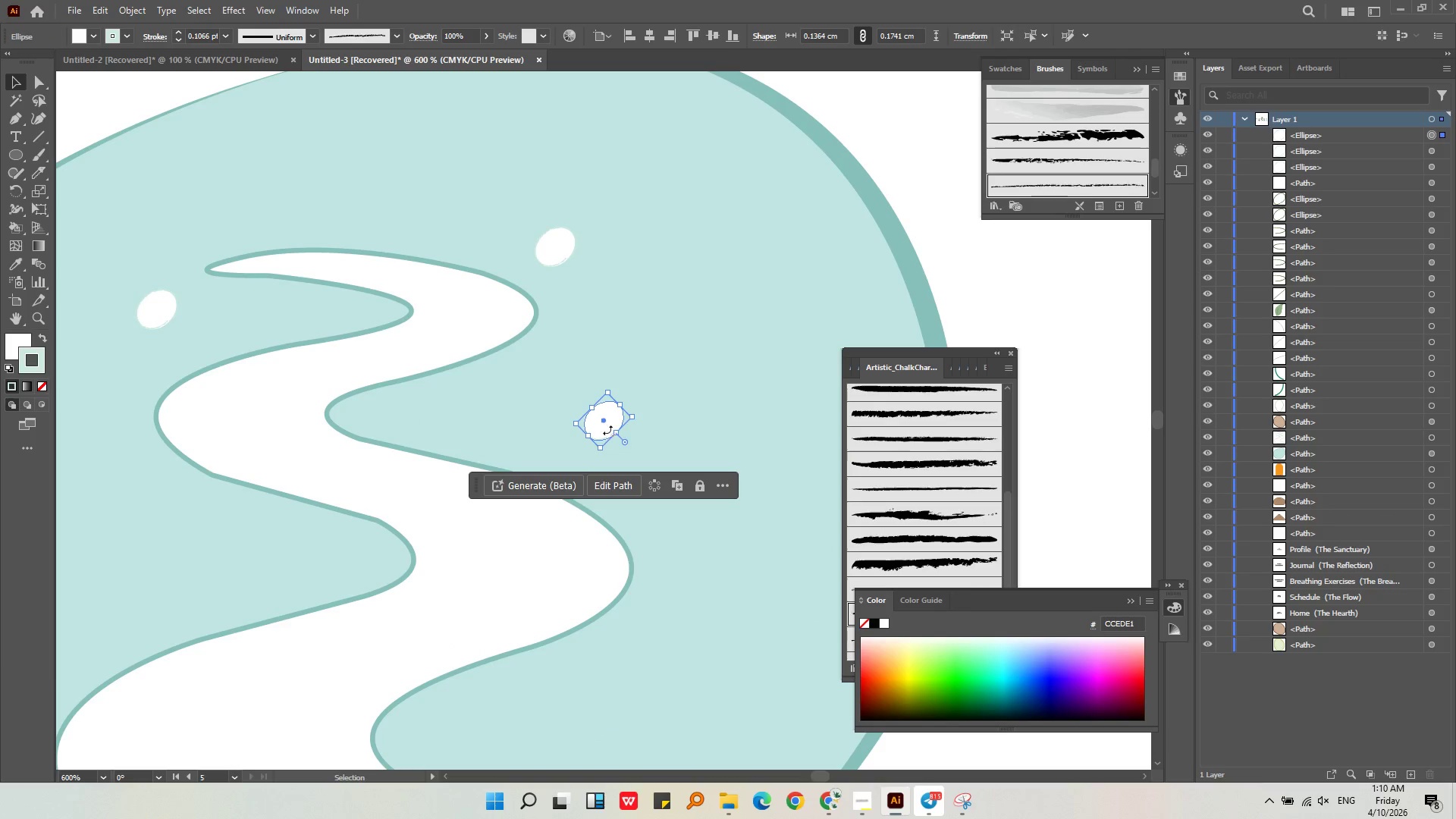 
hold_key(key=ShiftLeft, duration=0.58)
left_click_drag(start_coordinate=[600, 447], to_coordinate=[602, 435])
 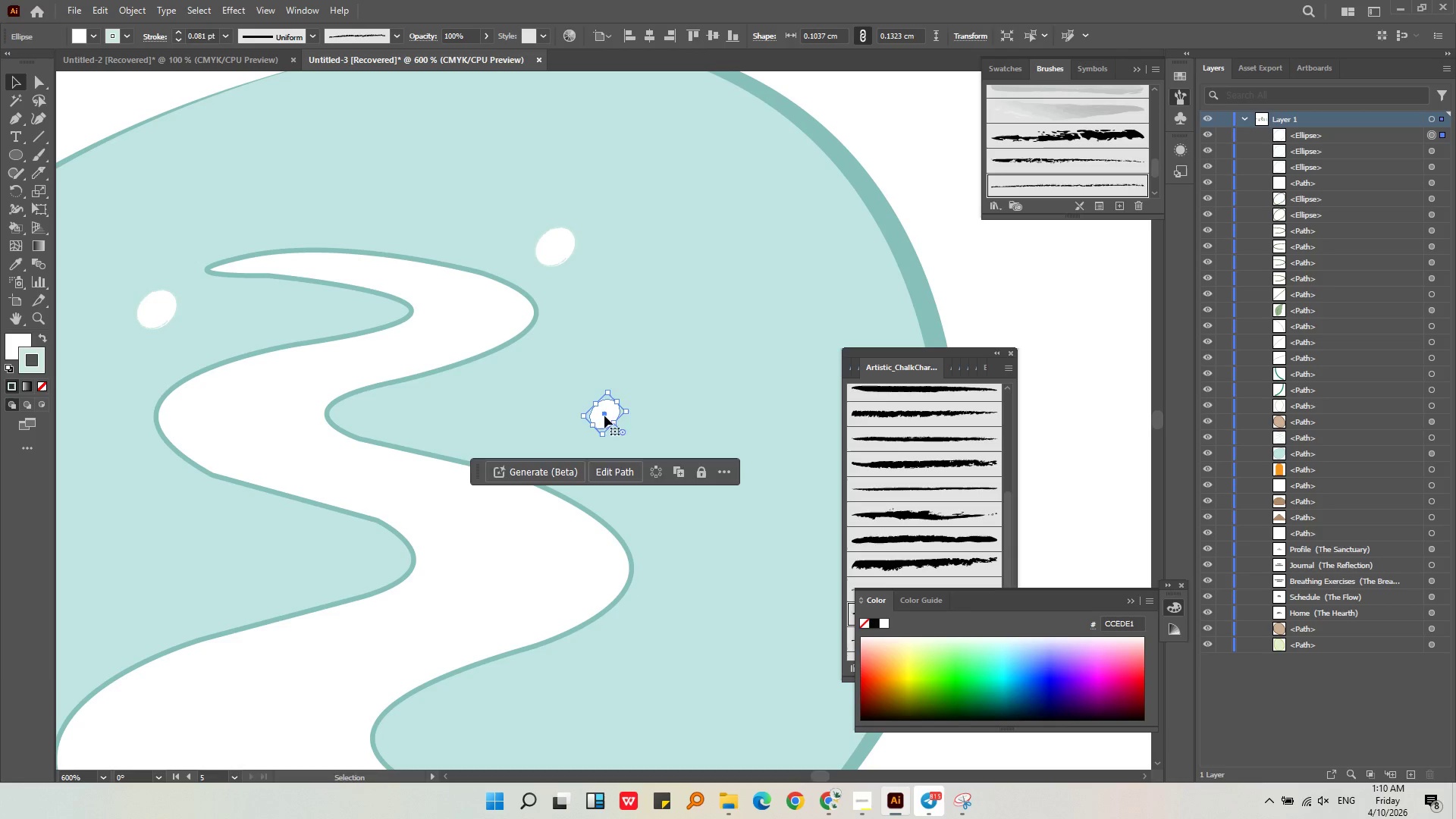 
left_click_drag(start_coordinate=[604, 416], to_coordinate=[558, 288])
 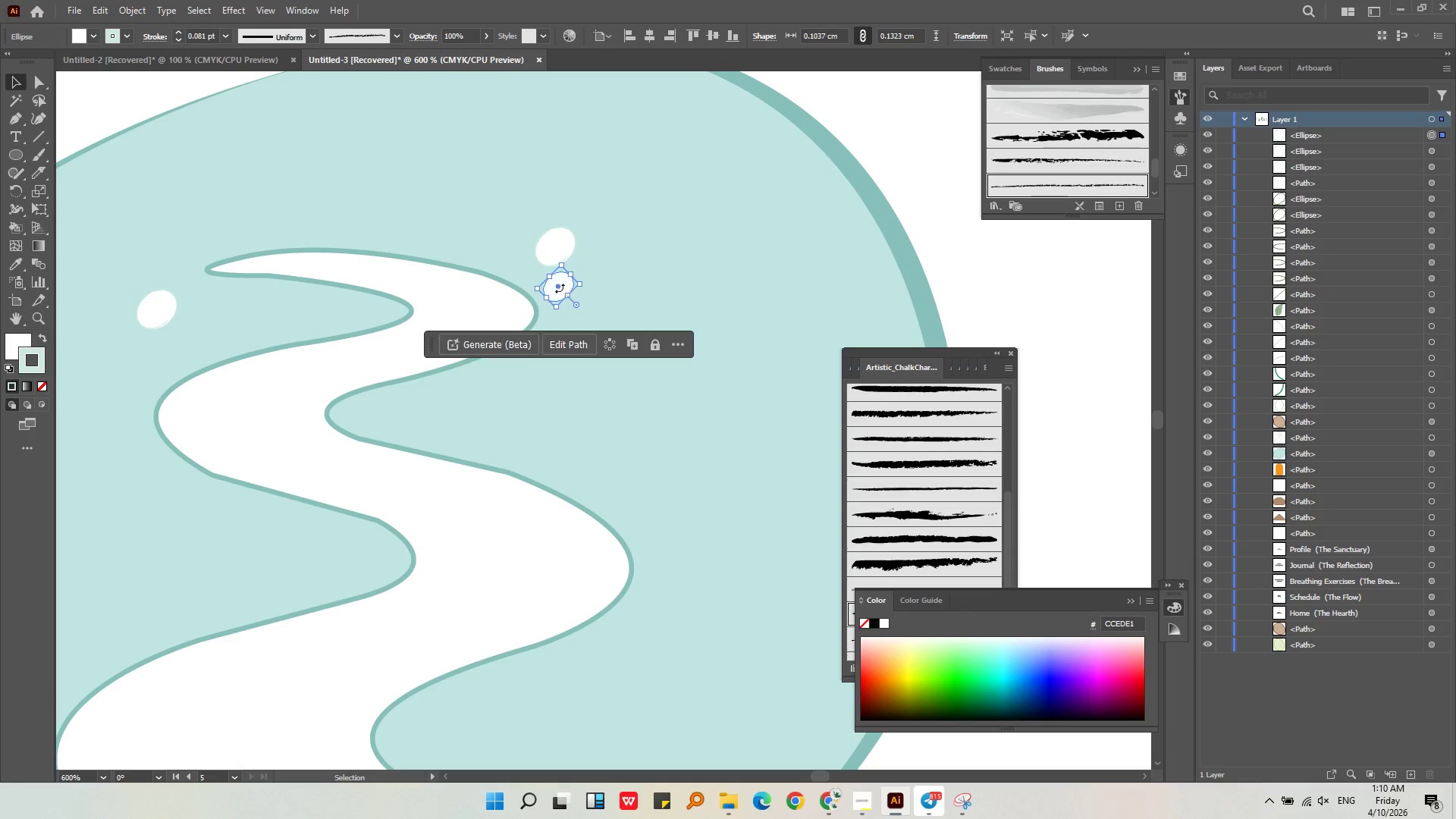 
key(Alt+AltLeft)
 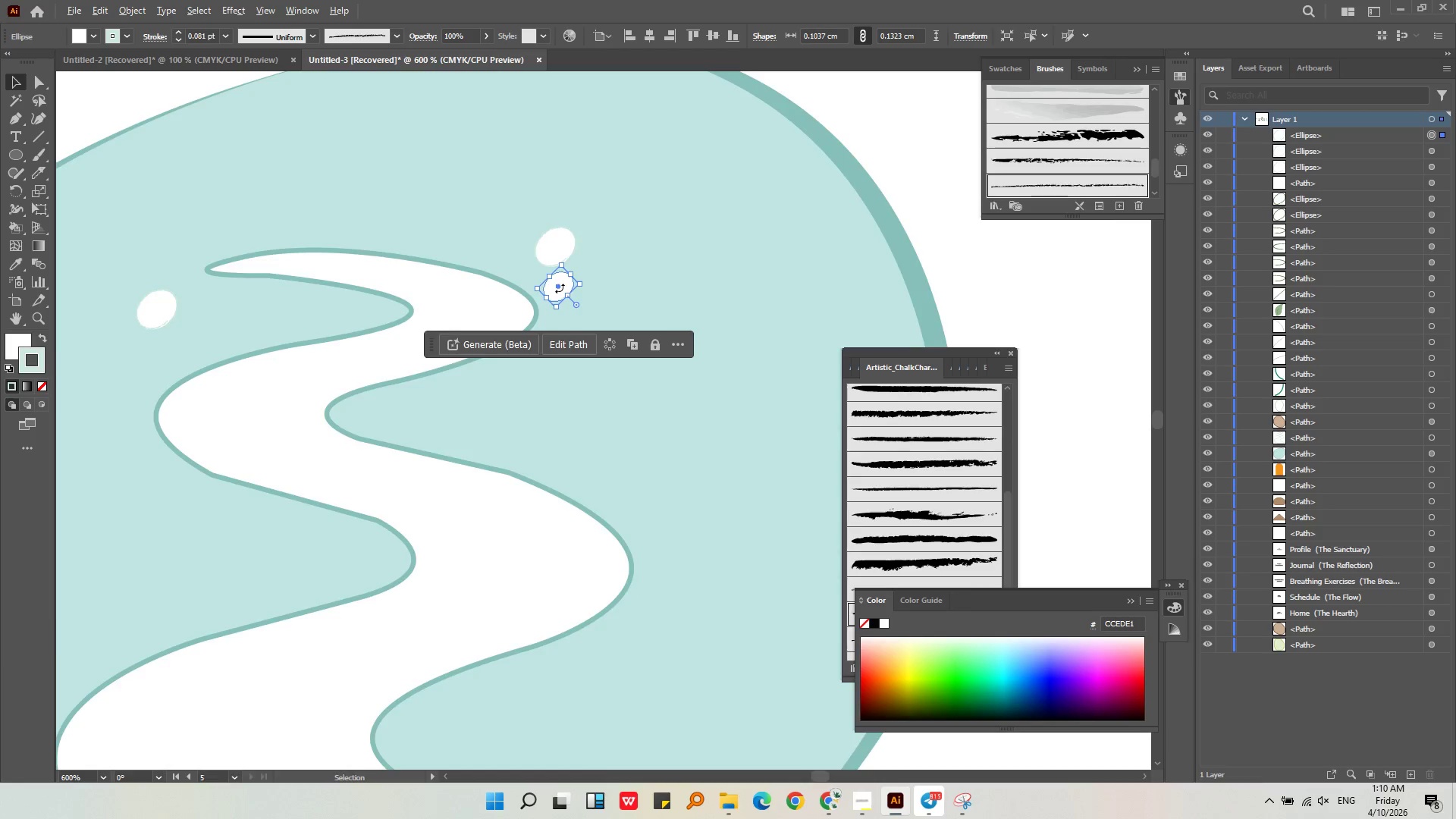 
left_click([768, 175])
 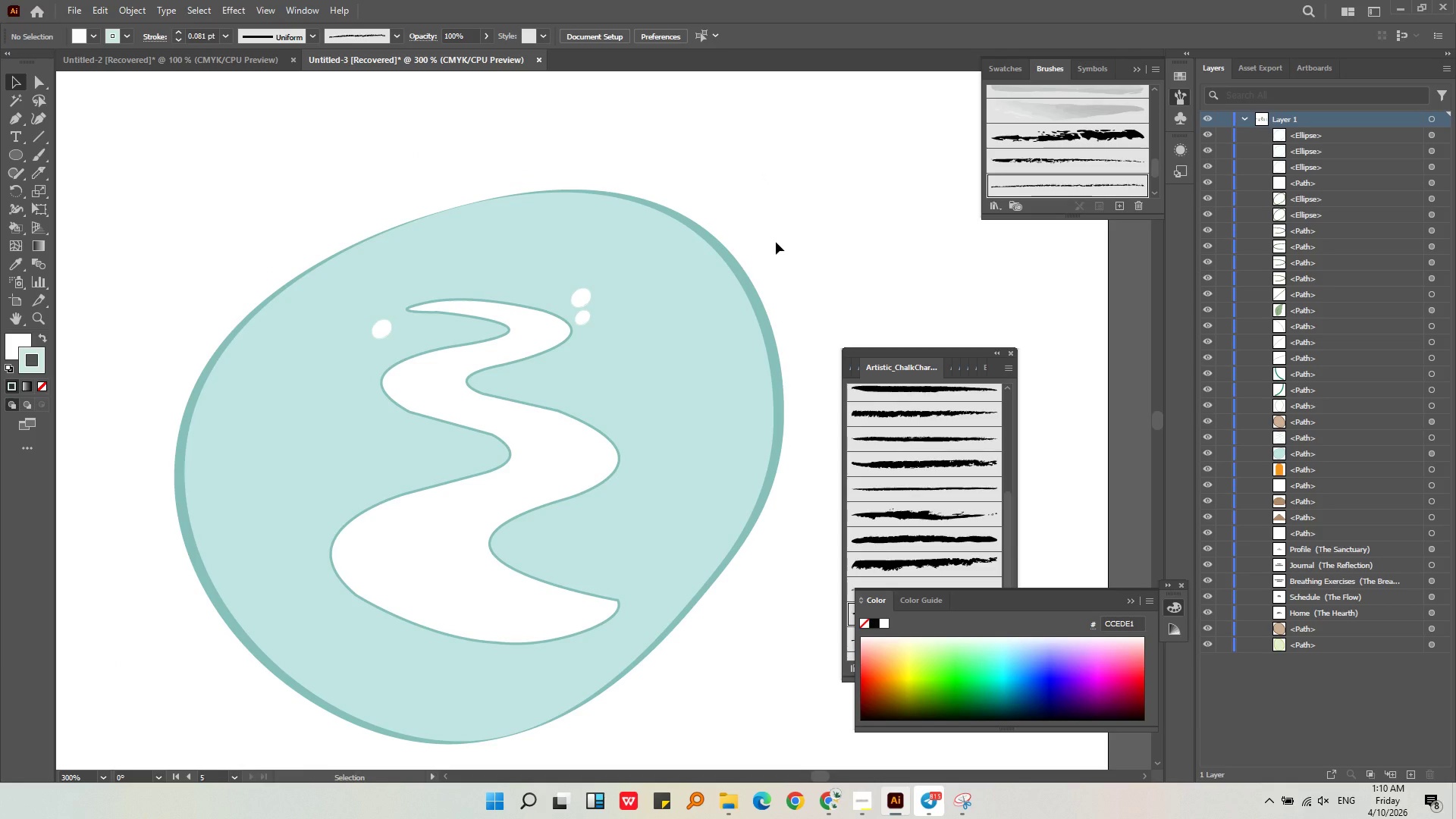 
scroll: coordinate [560, 288], scroll_direction: down, amount: 2.0
 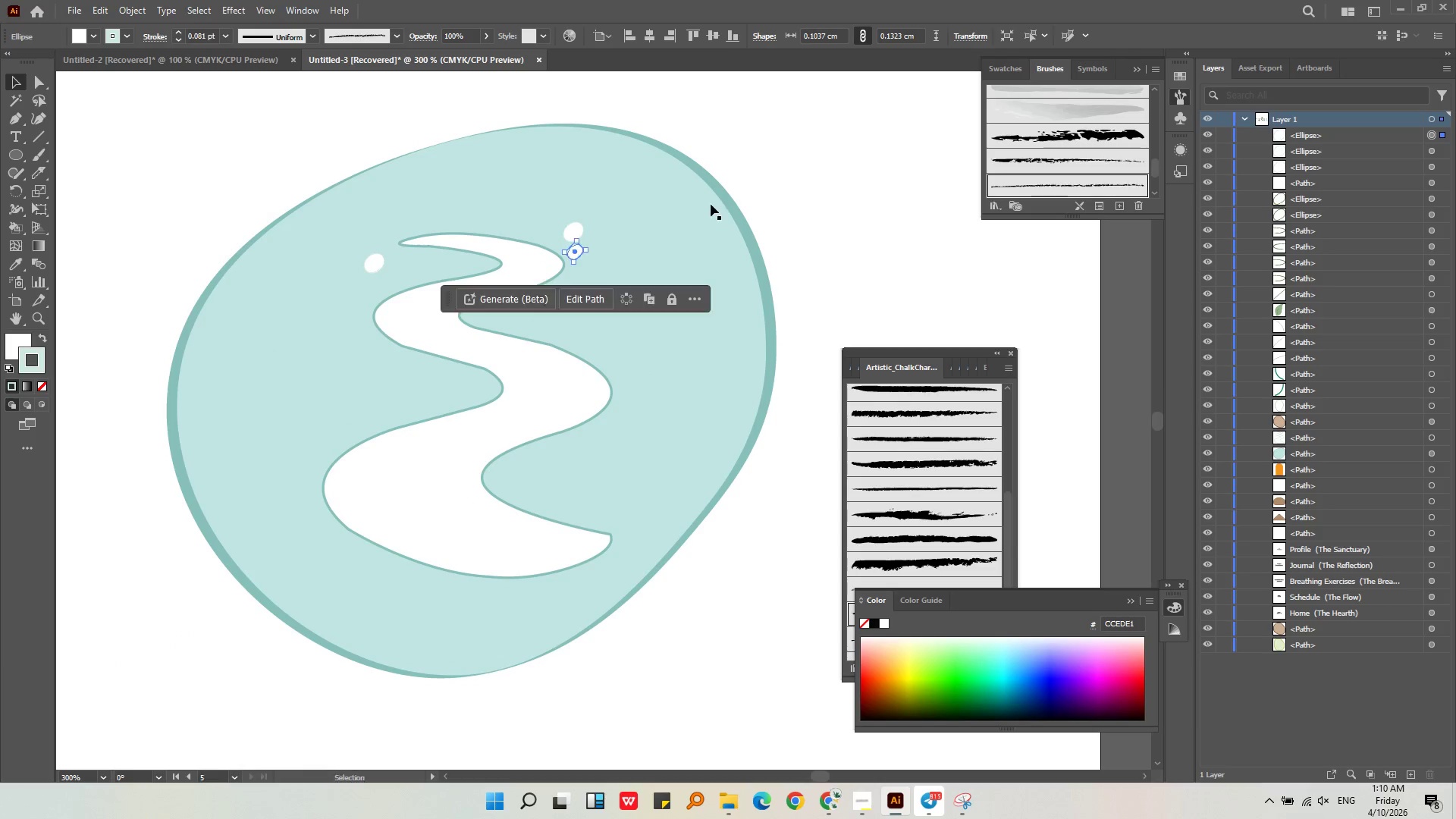 
left_click([586, 298])
 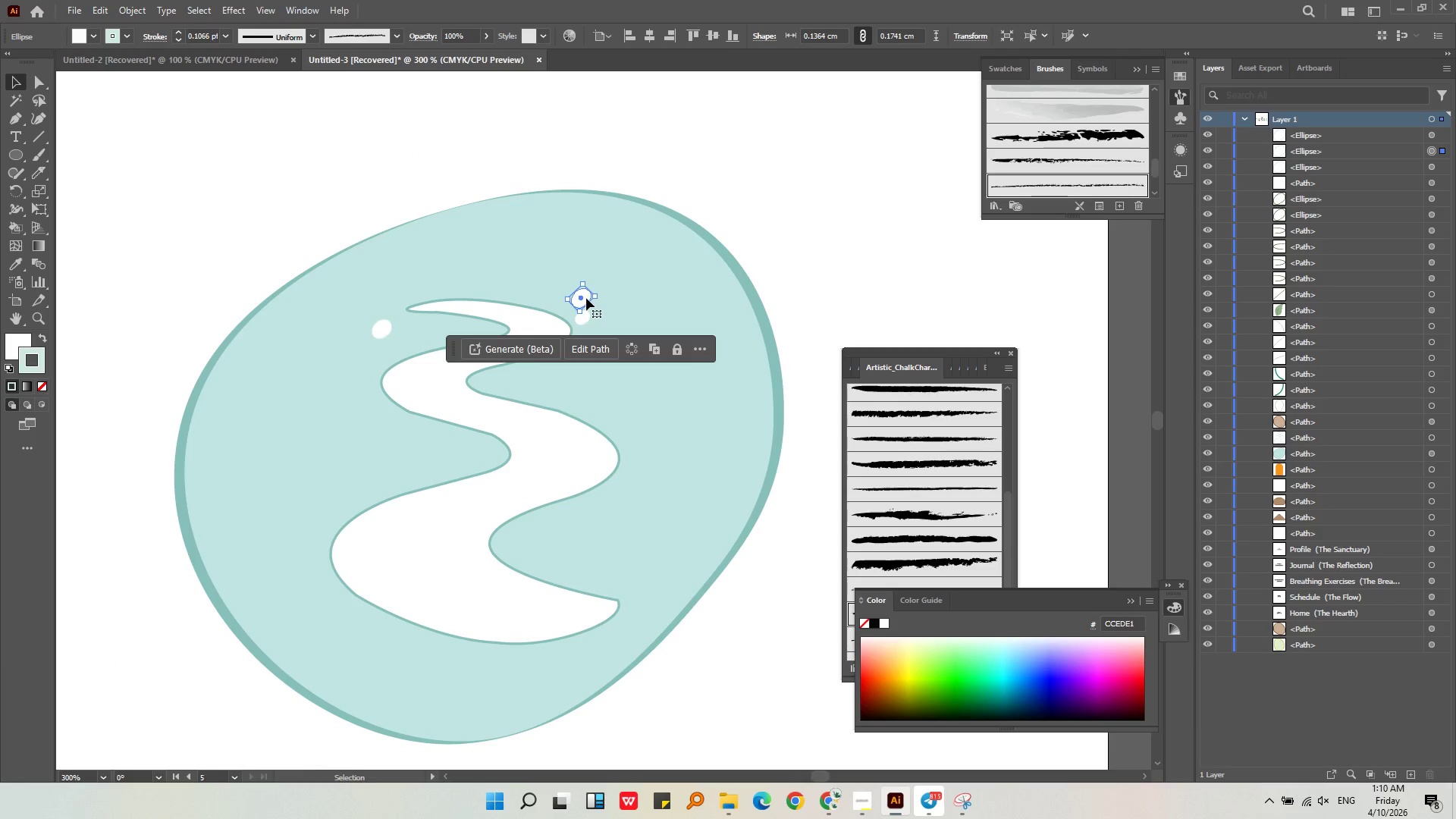 
key(Control+C)
 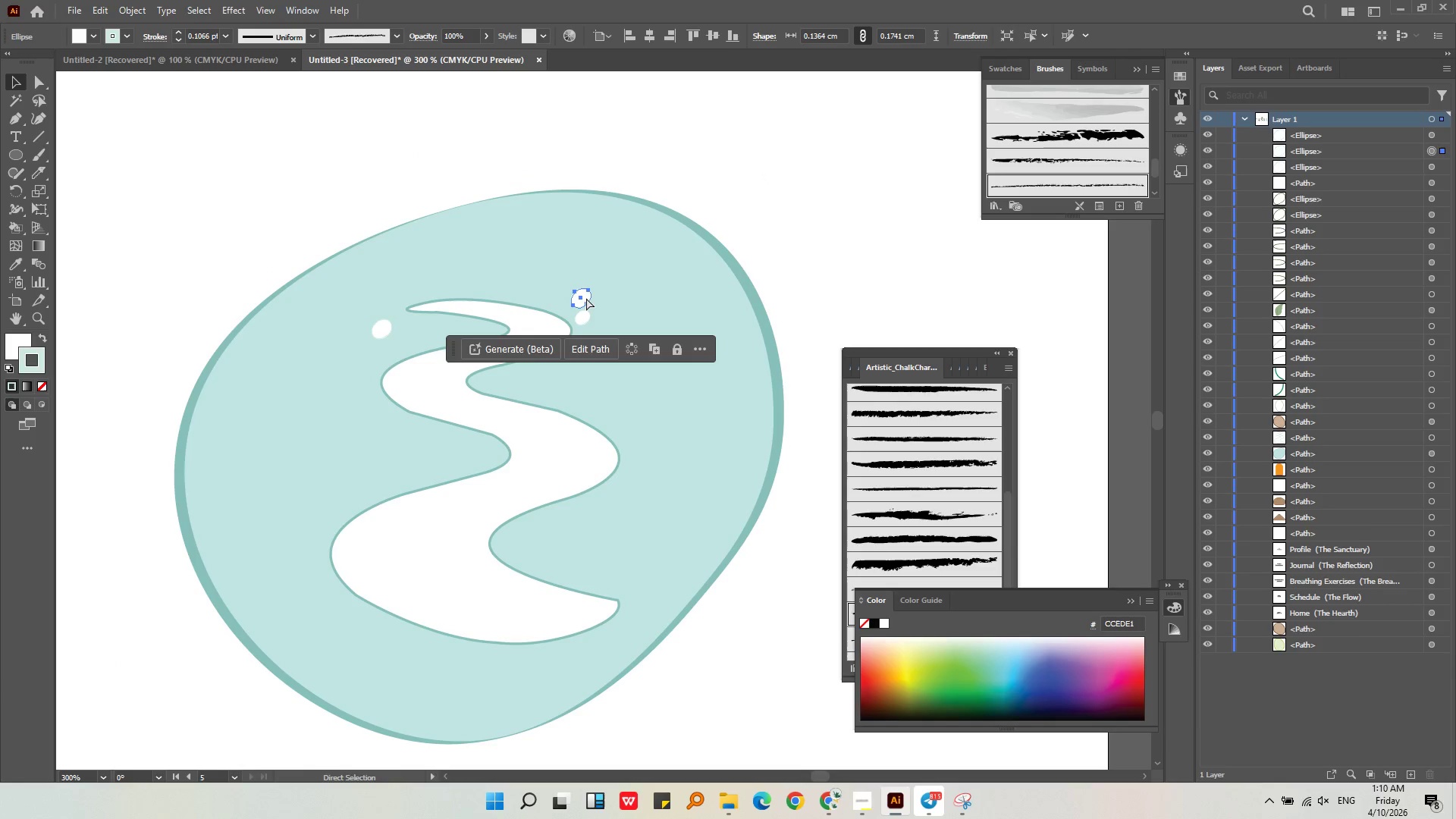 
key(Control+V)
 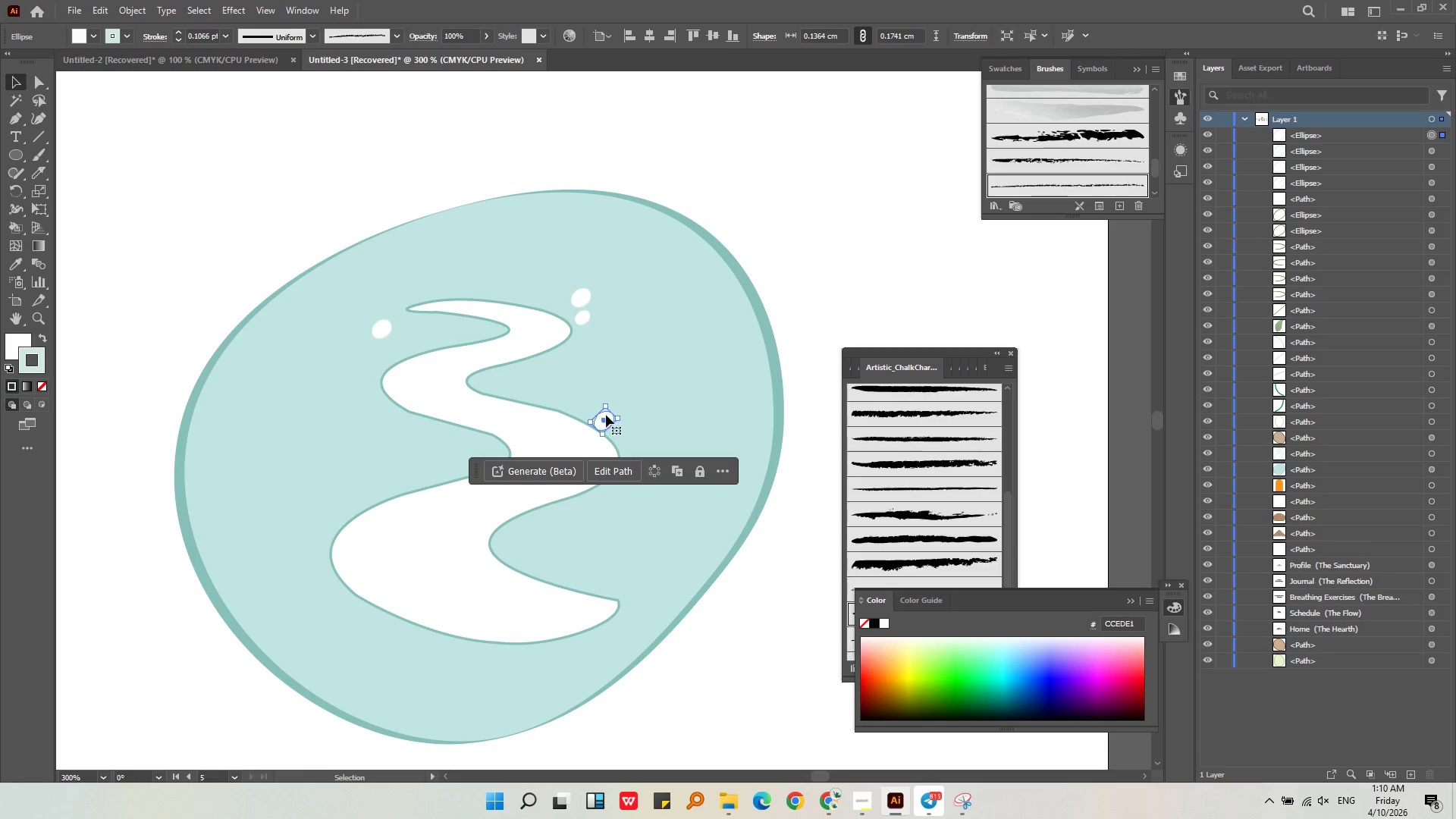 
left_click_drag(start_coordinate=[606, 418], to_coordinate=[442, 531])
 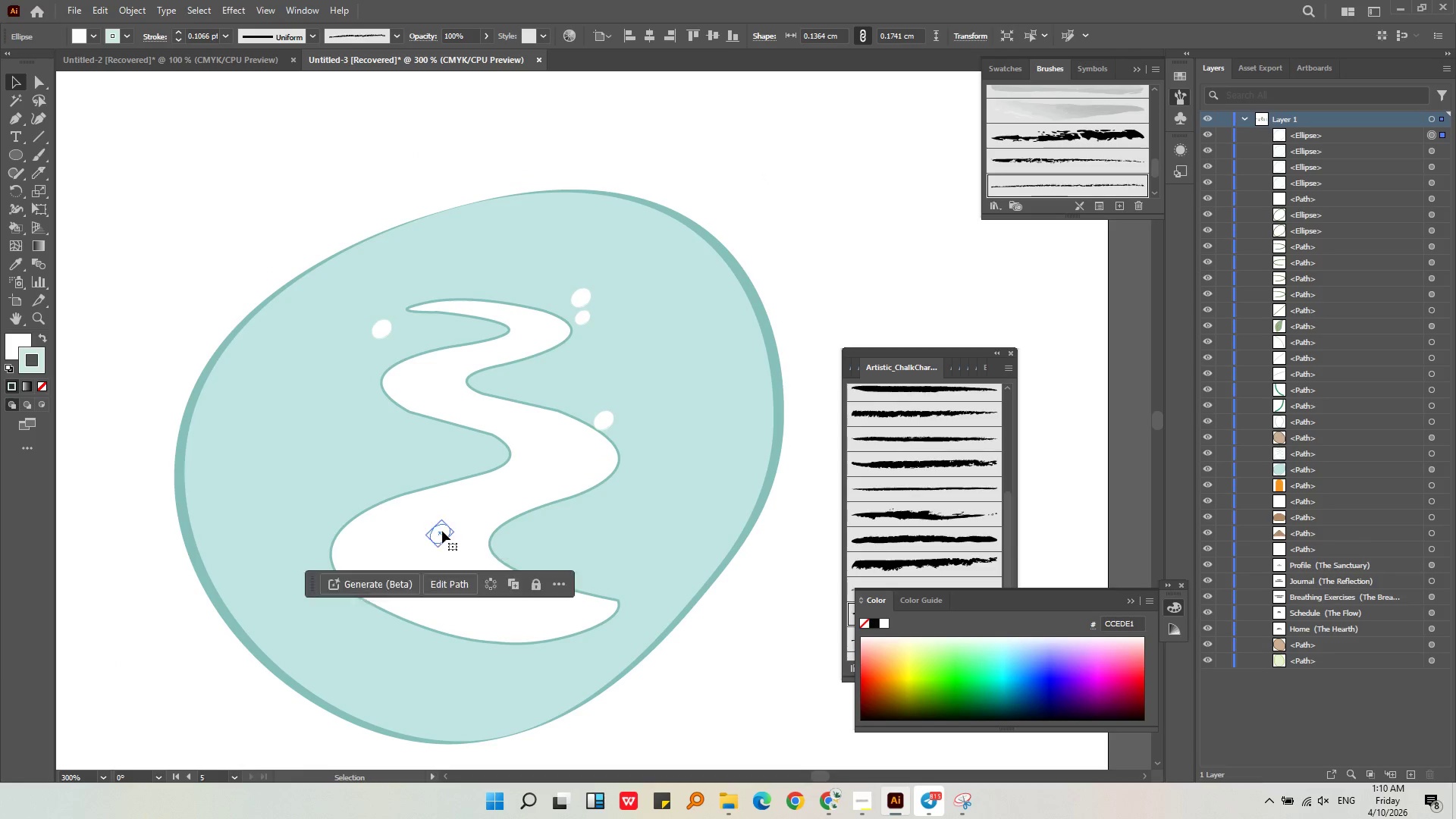 
left_click([442, 531])
 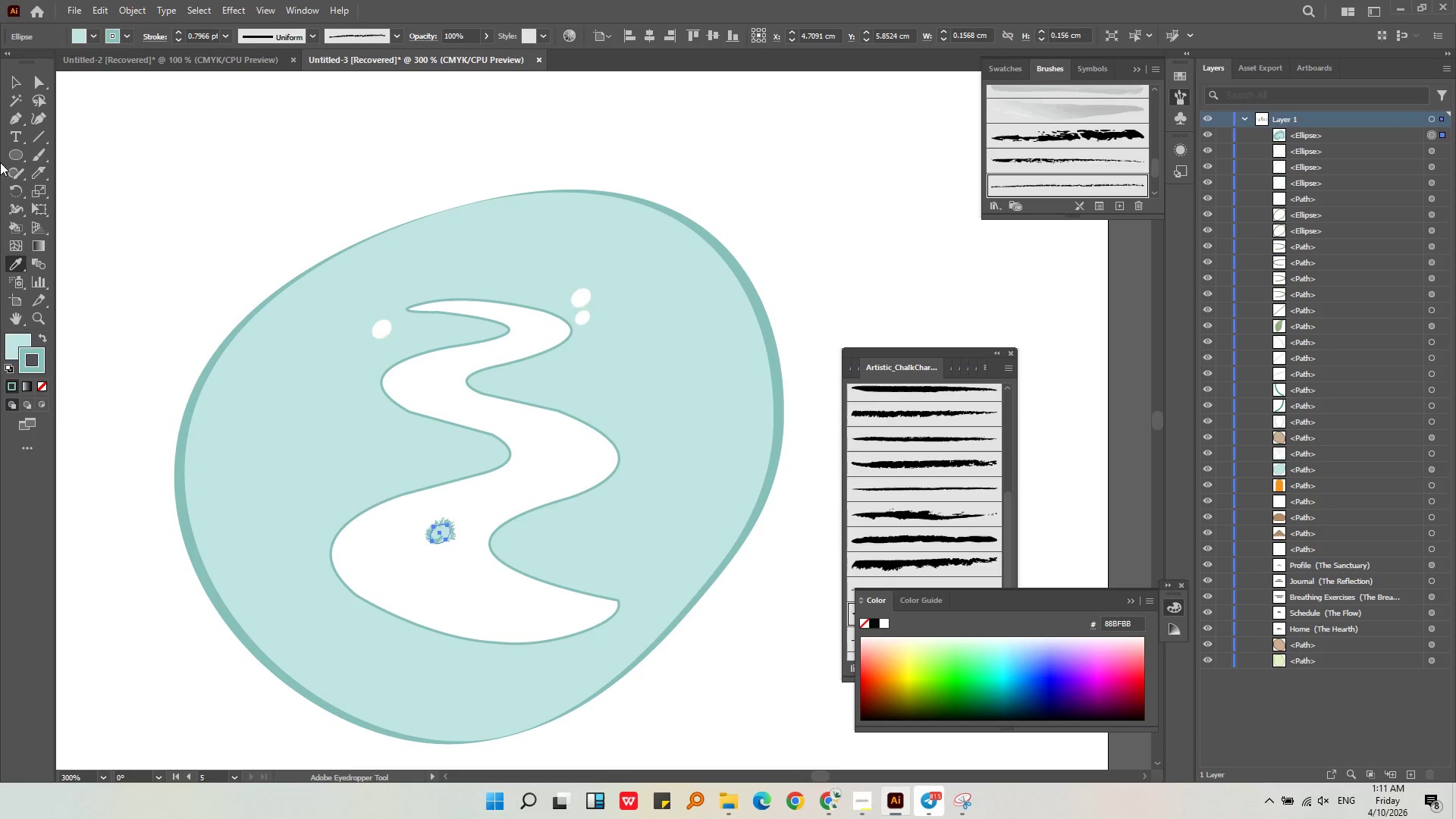 
double_click([149, 155])
 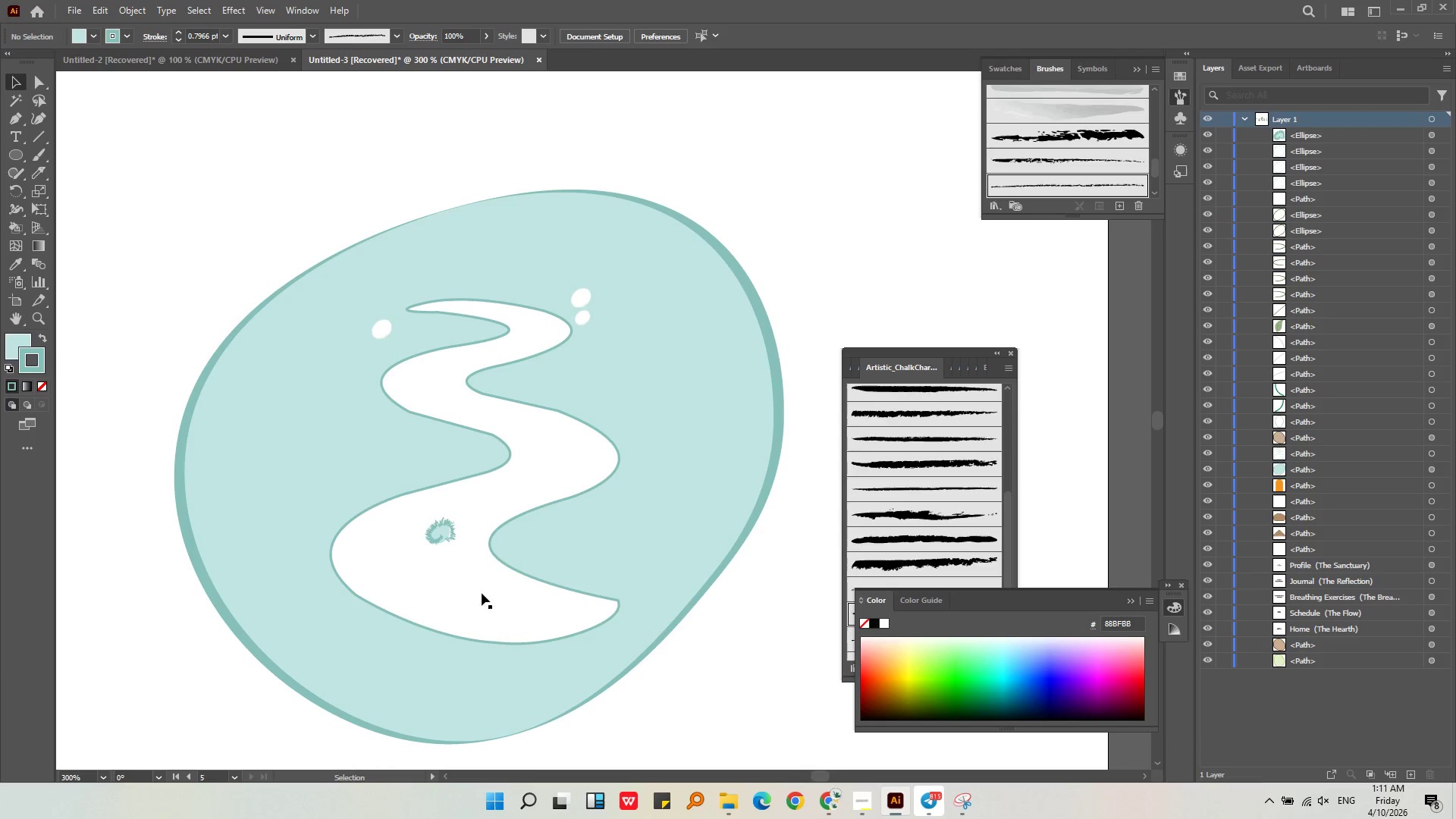 
key(Alt+AltLeft)
 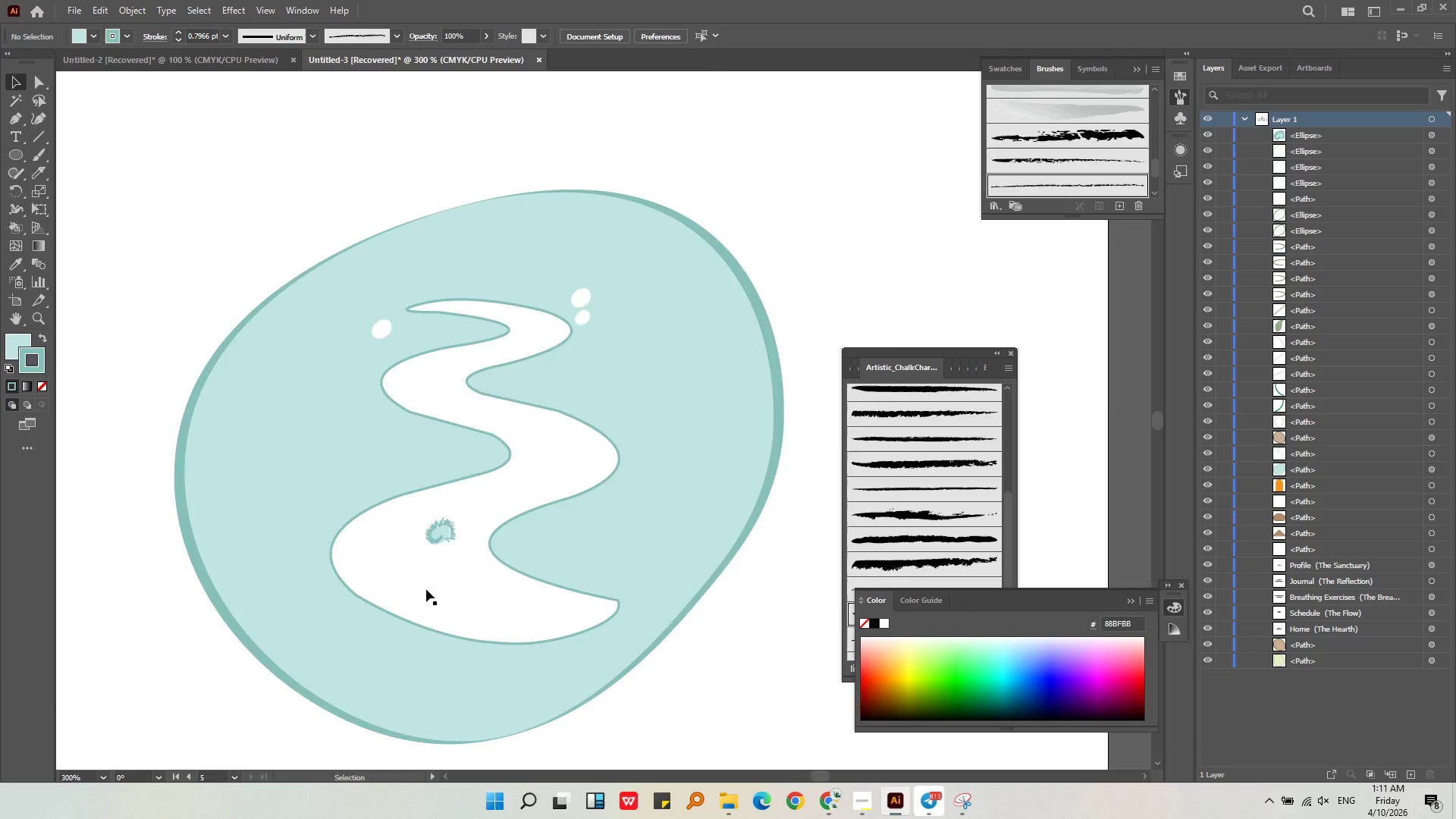 
left_click([453, 479])
 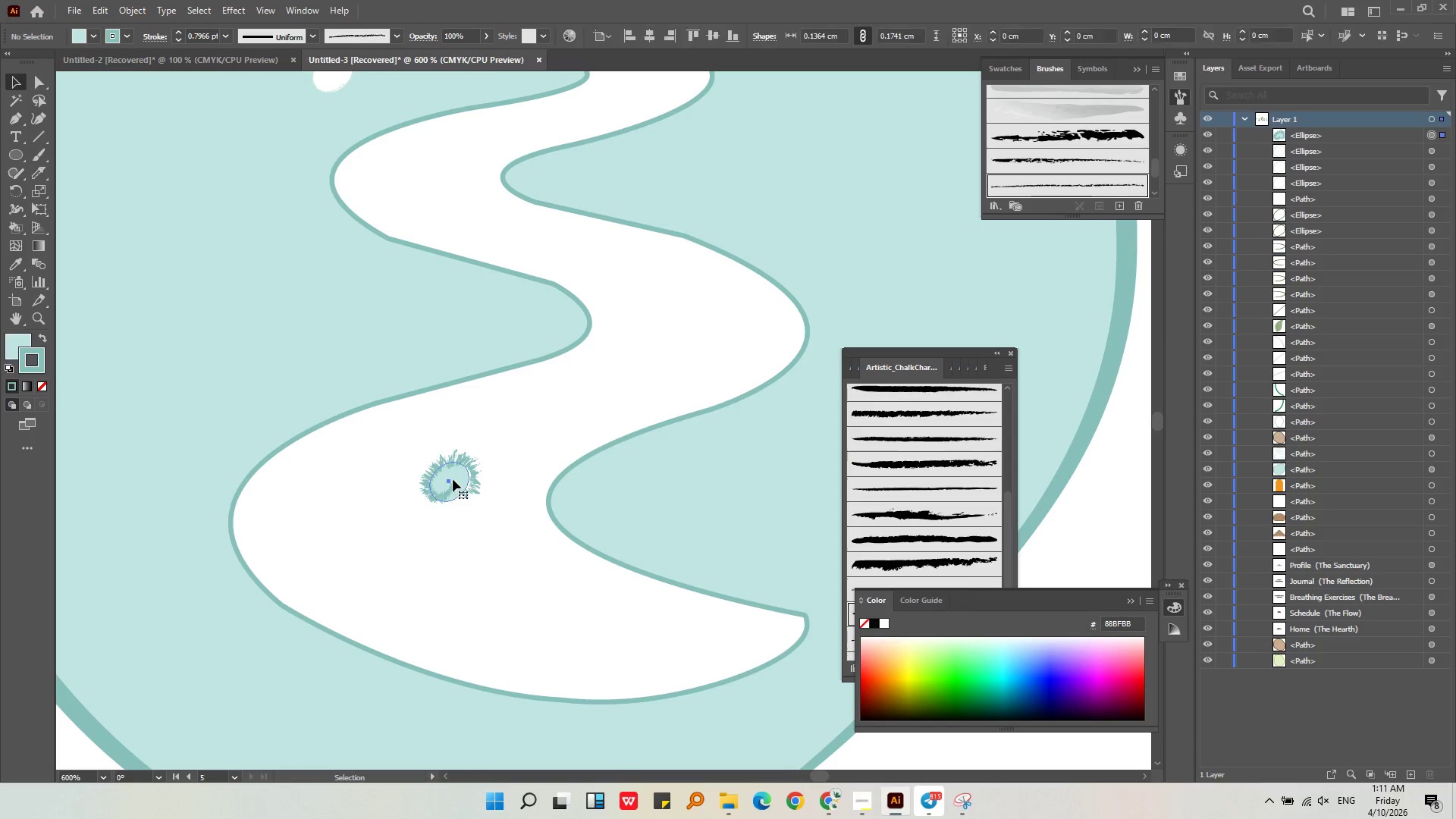 
scroll: coordinate [426, 585], scroll_direction: up, amount: 2.0
 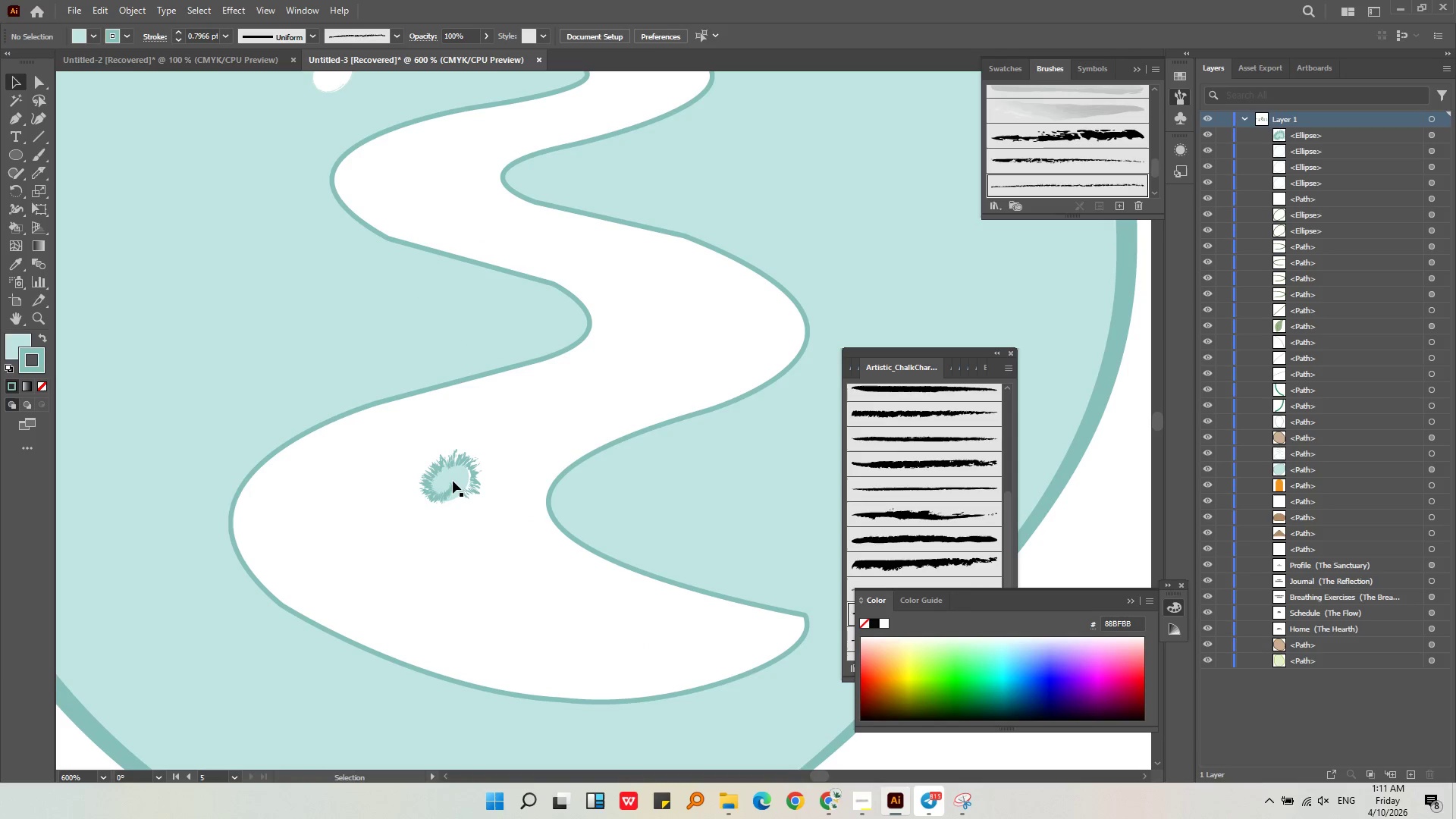 
key(Control+C)
 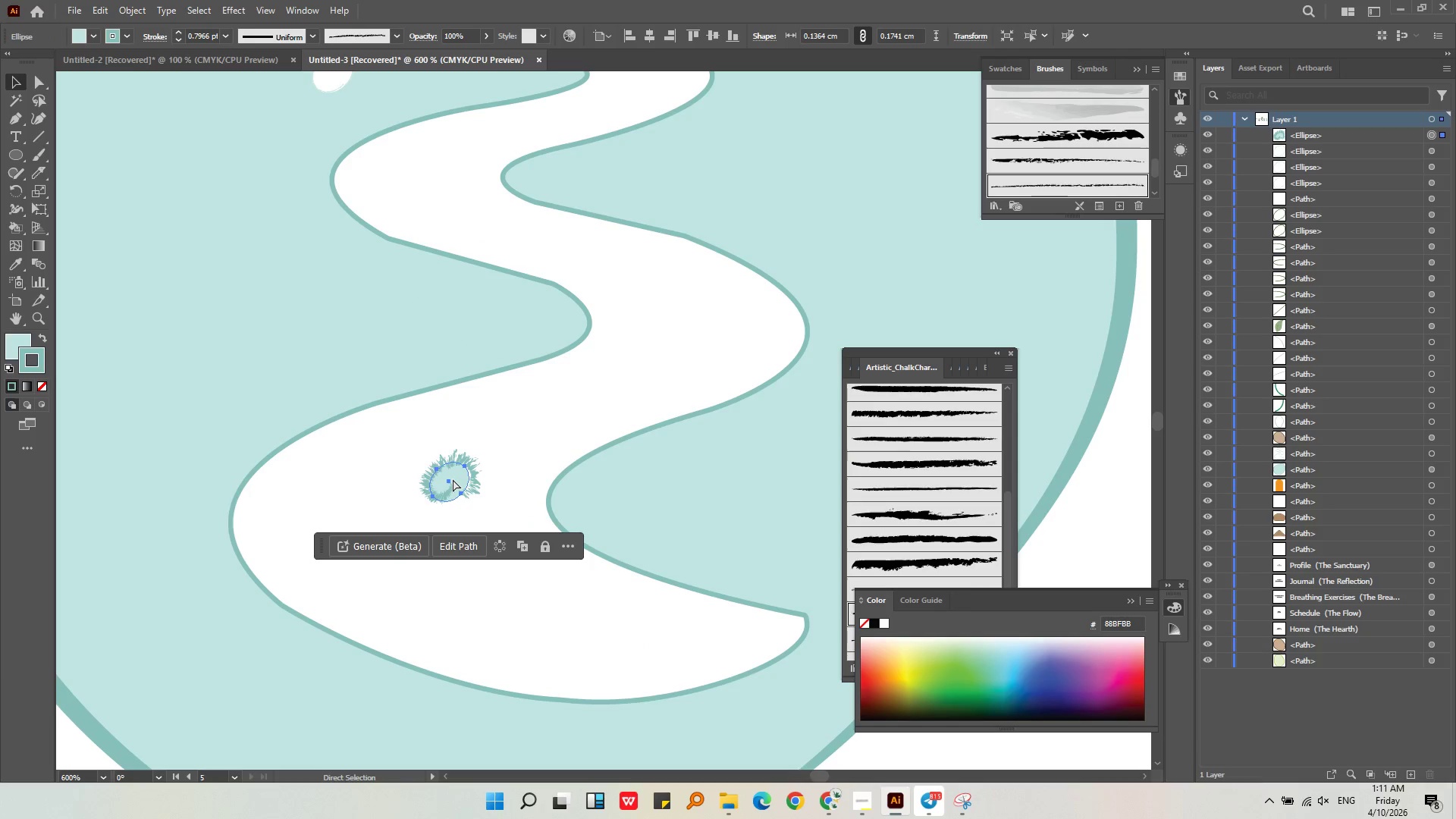 
key(Control+V)
 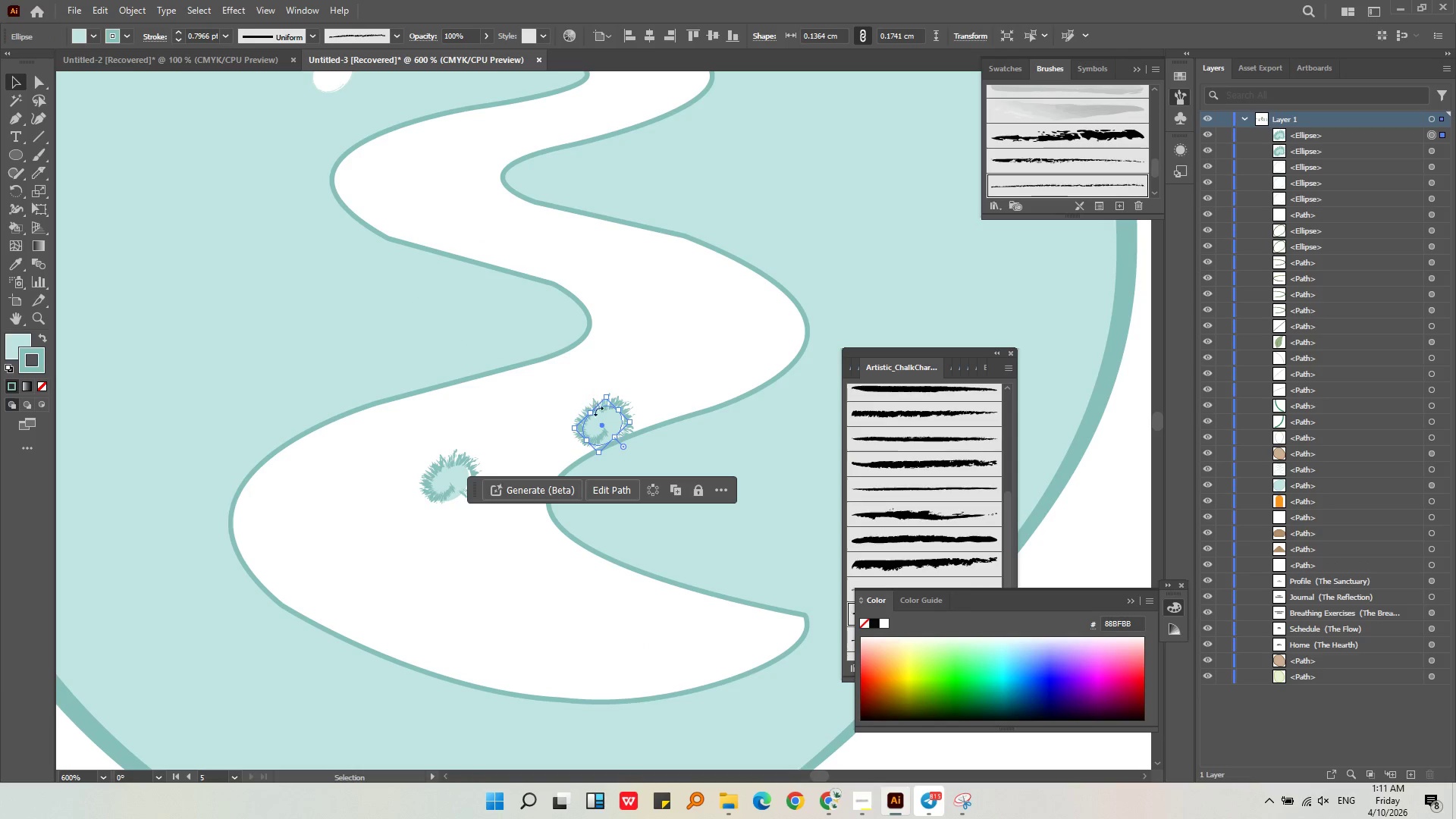 
left_click_drag(start_coordinate=[602, 419], to_coordinate=[454, 531])
 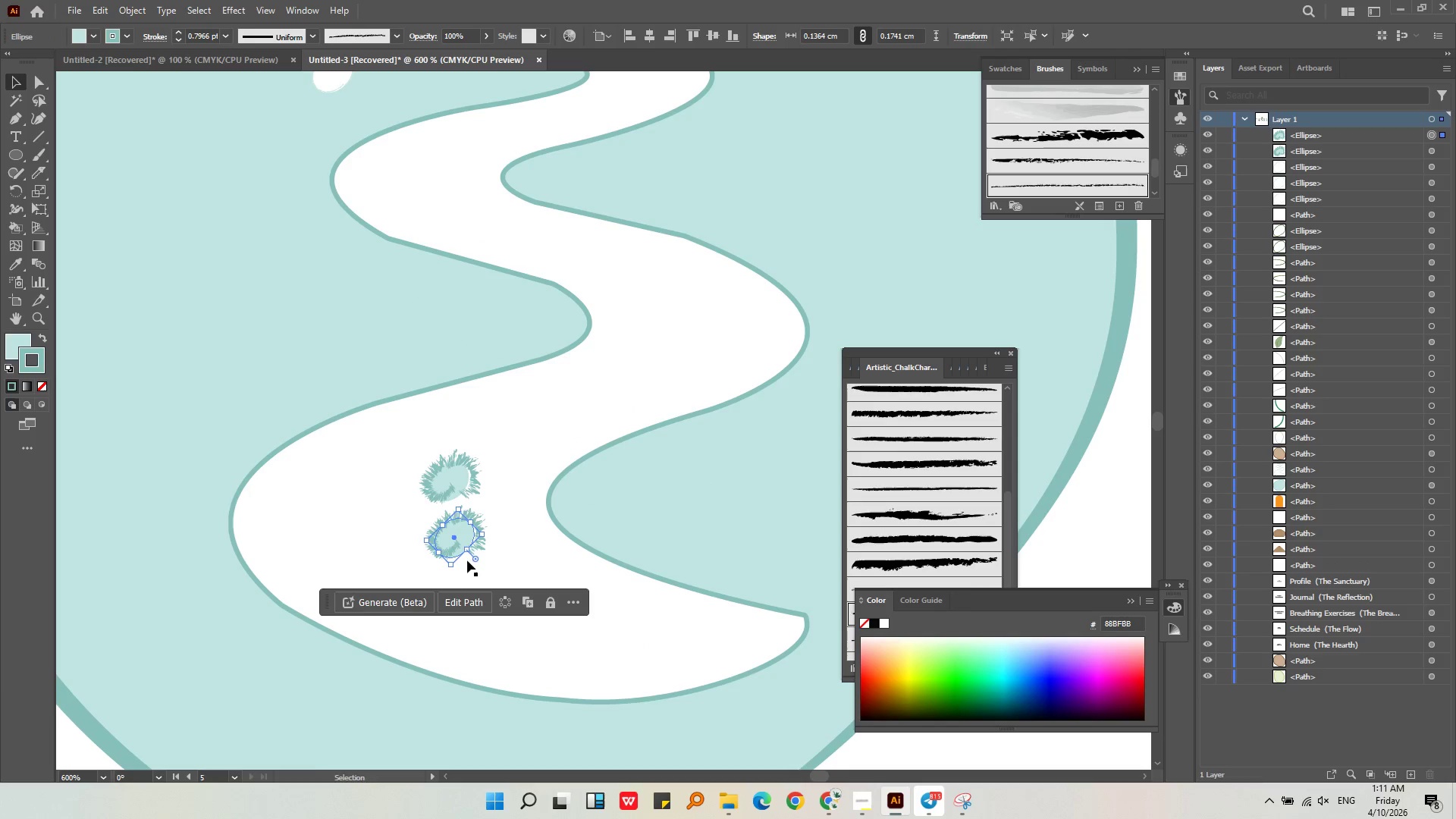 
hold_key(key=ShiftLeft, duration=0.95)
left_click_drag(start_coordinate=[452, 563], to_coordinate=[454, 548])
 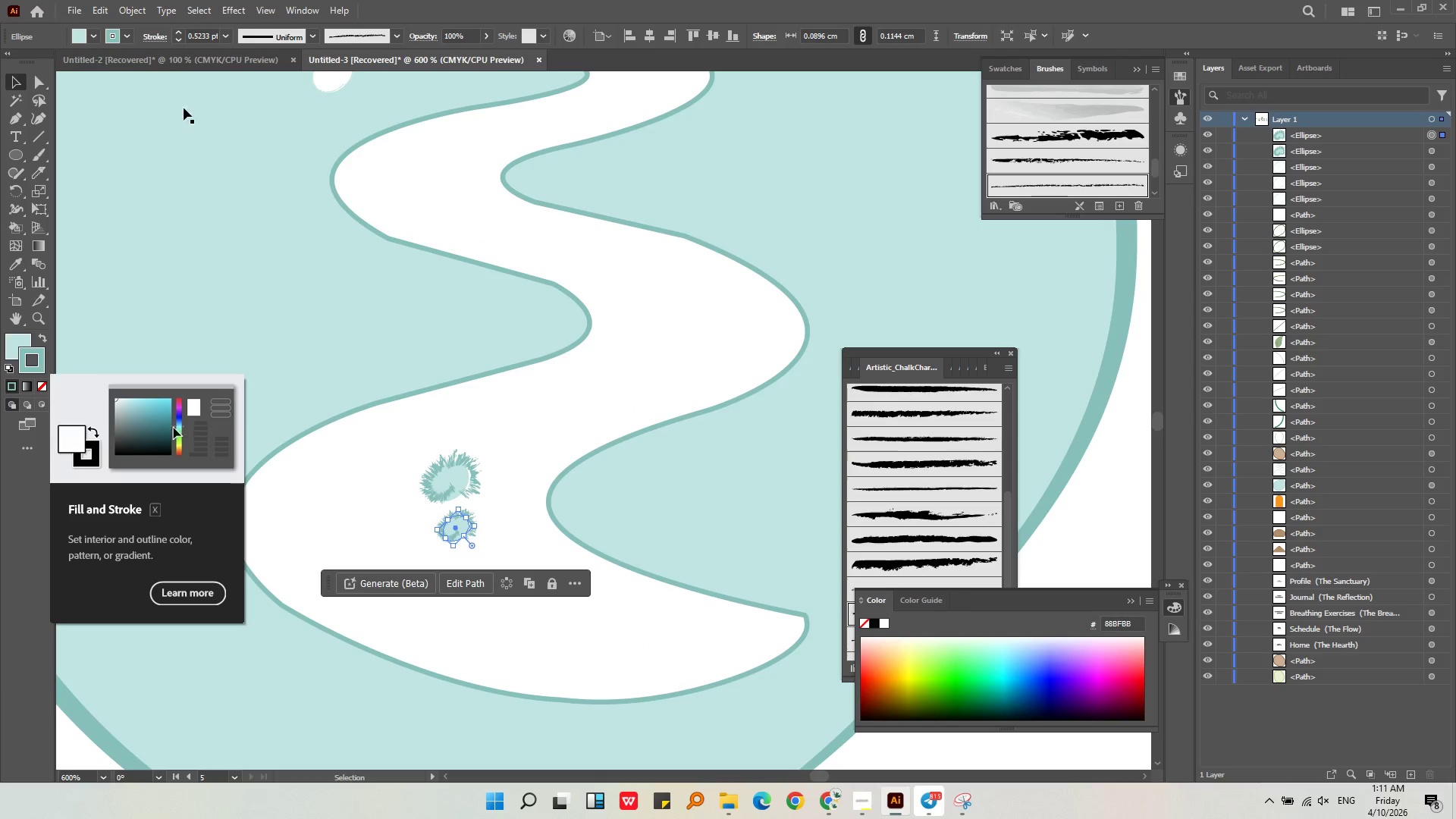 
scroll: coordinate [215, 39], scroll_direction: down, amount: 1.0
 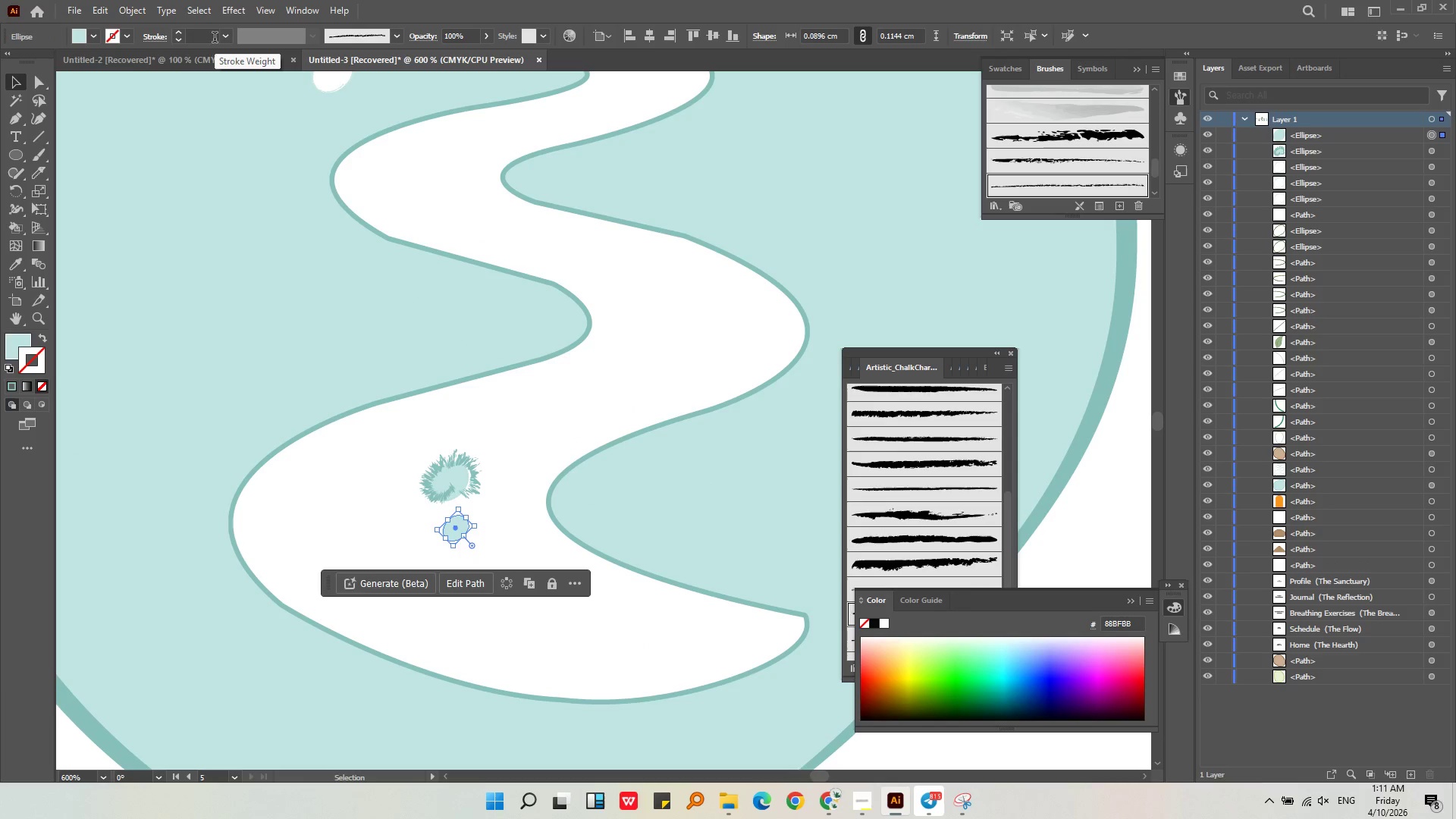 
scroll: coordinate [215, 39], scroll_direction: up, amount: 1.0
 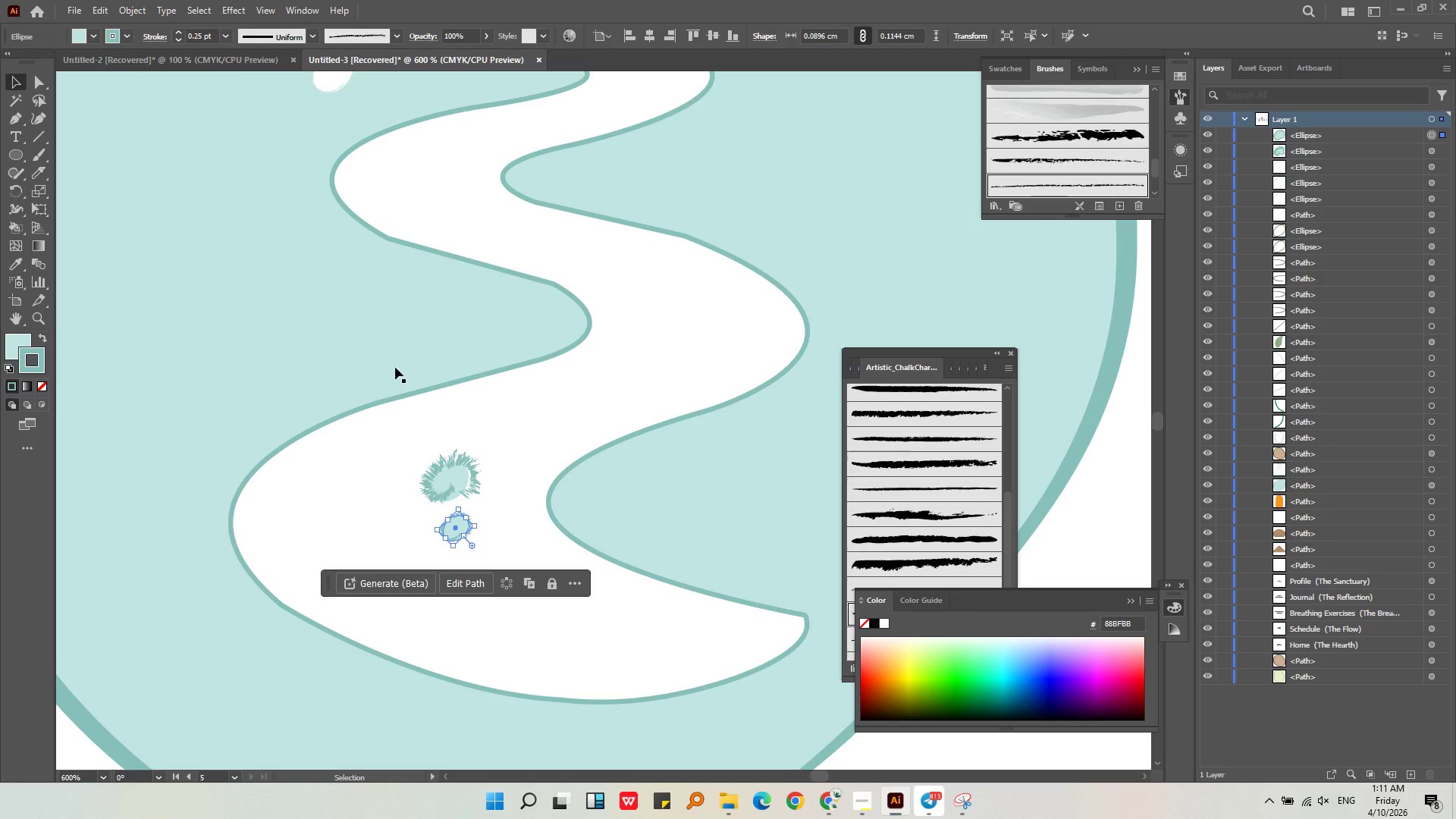 
left_click([444, 485])
 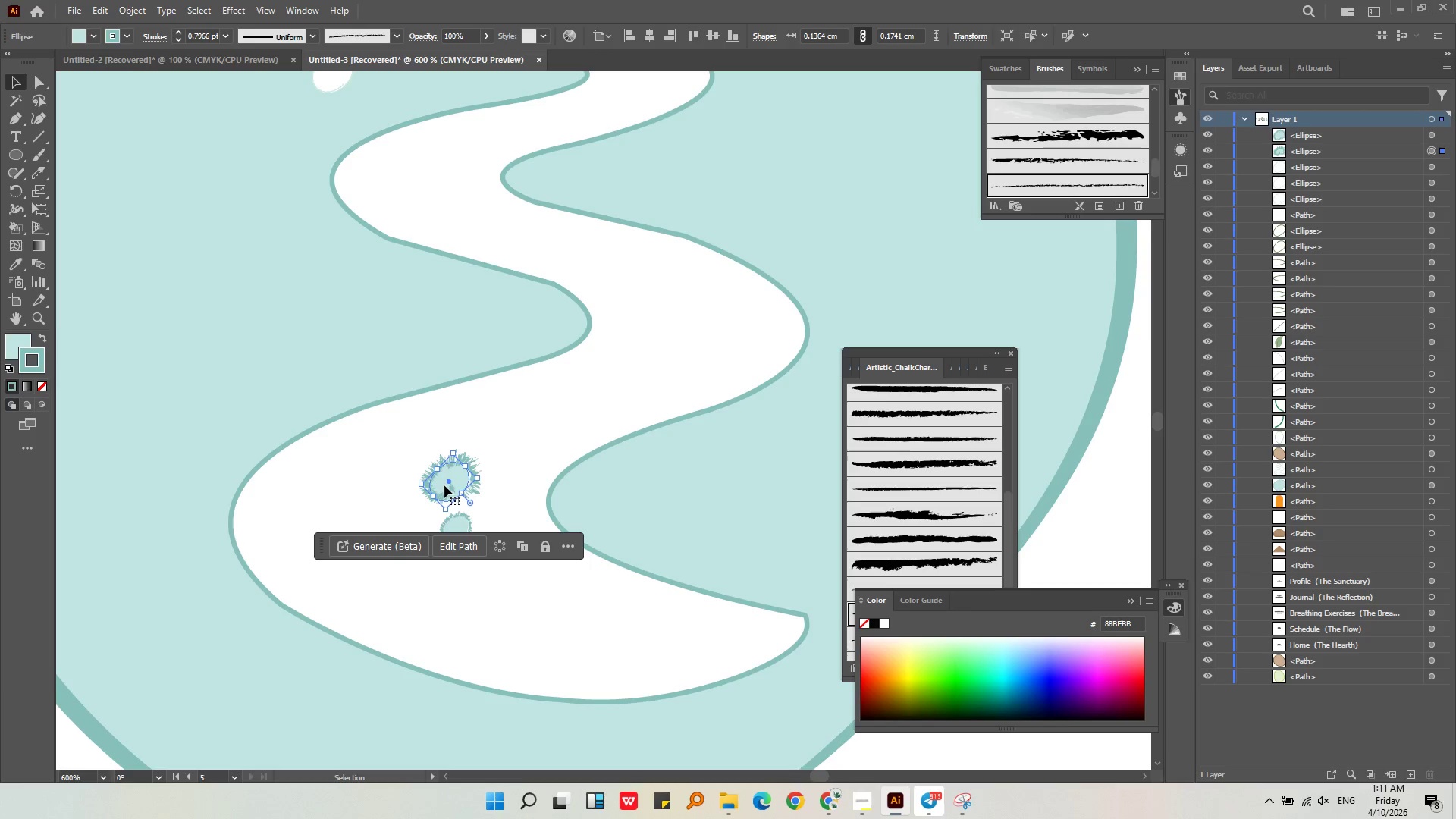 
hold_key(key=AltLeft, duration=0.39)
scroll: coordinate [444, 485], scroll_direction: up, amount: 2.0
 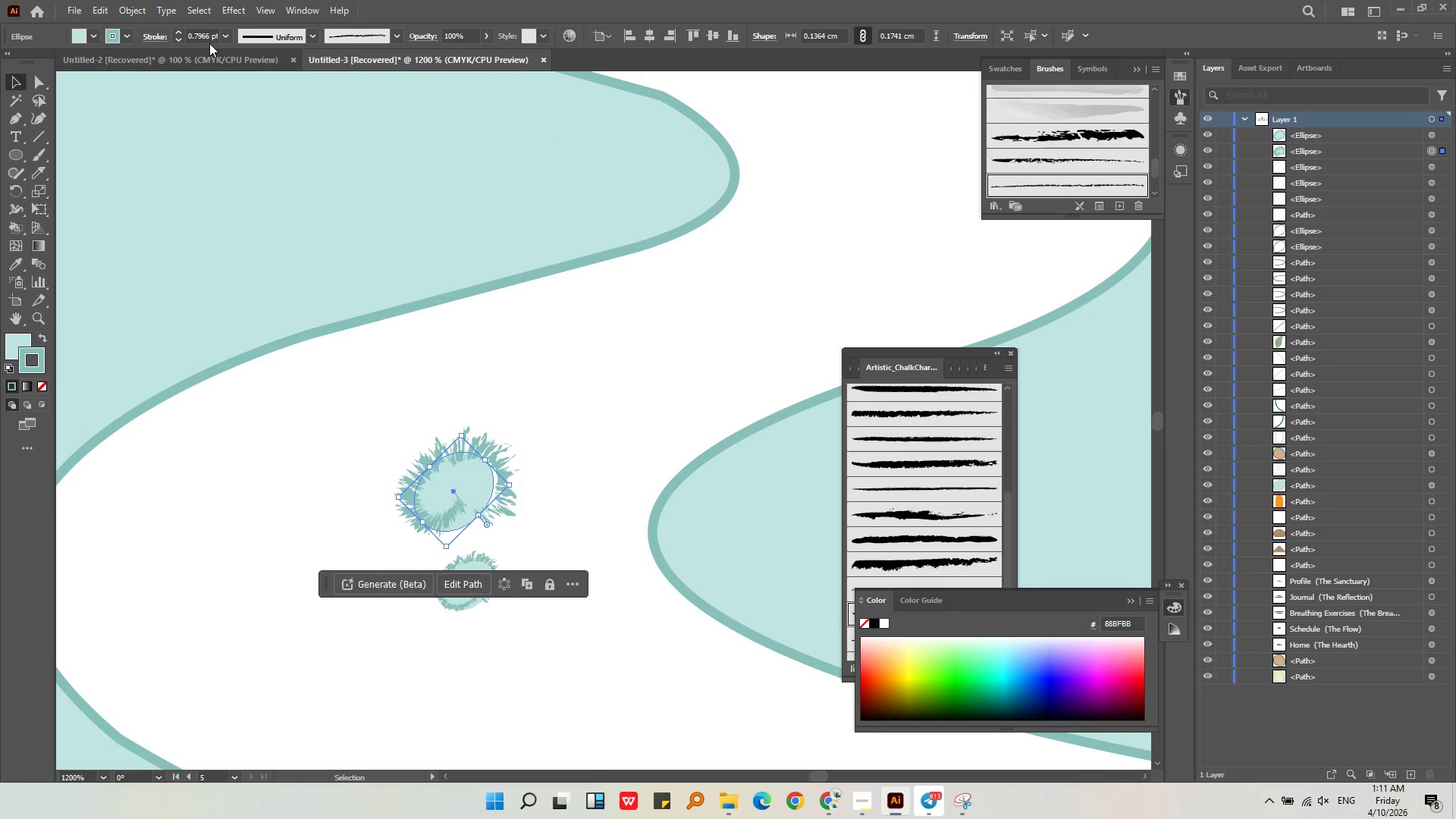 
scroll: coordinate [214, 38], scroll_direction: down, amount: 1.0
 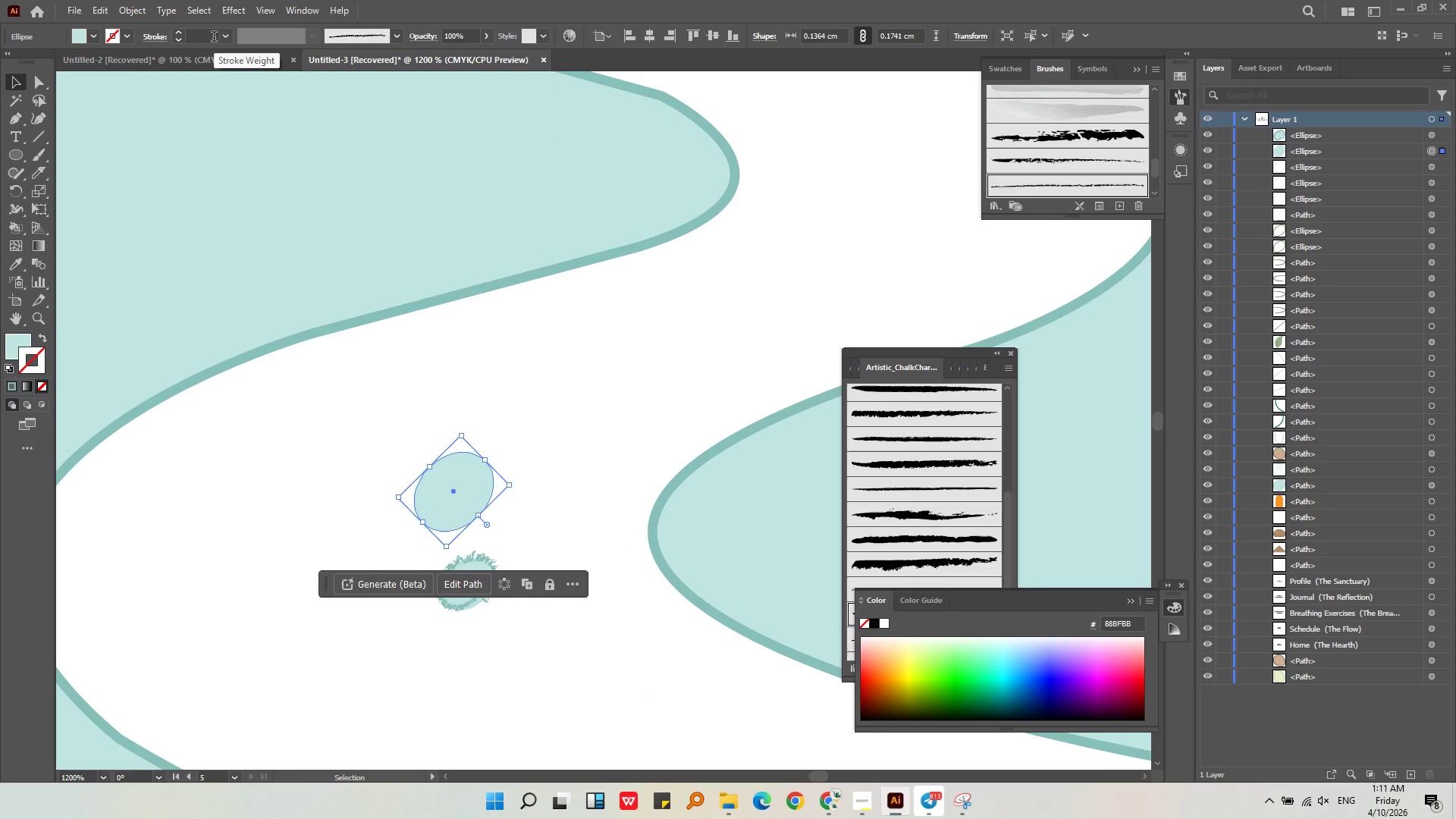 
scroll: coordinate [214, 38], scroll_direction: up, amount: 1.0
 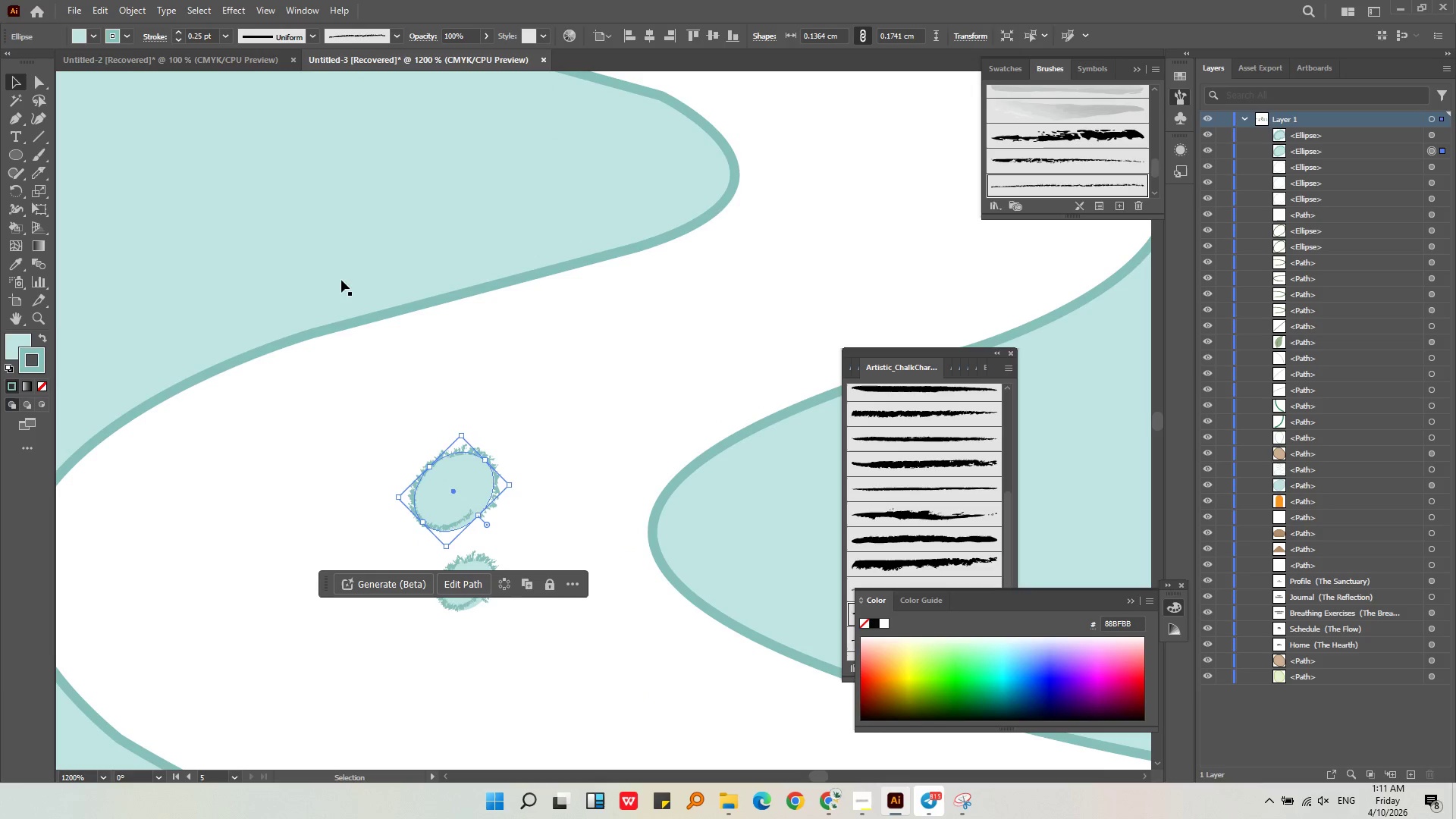 
left_click([386, 404])
 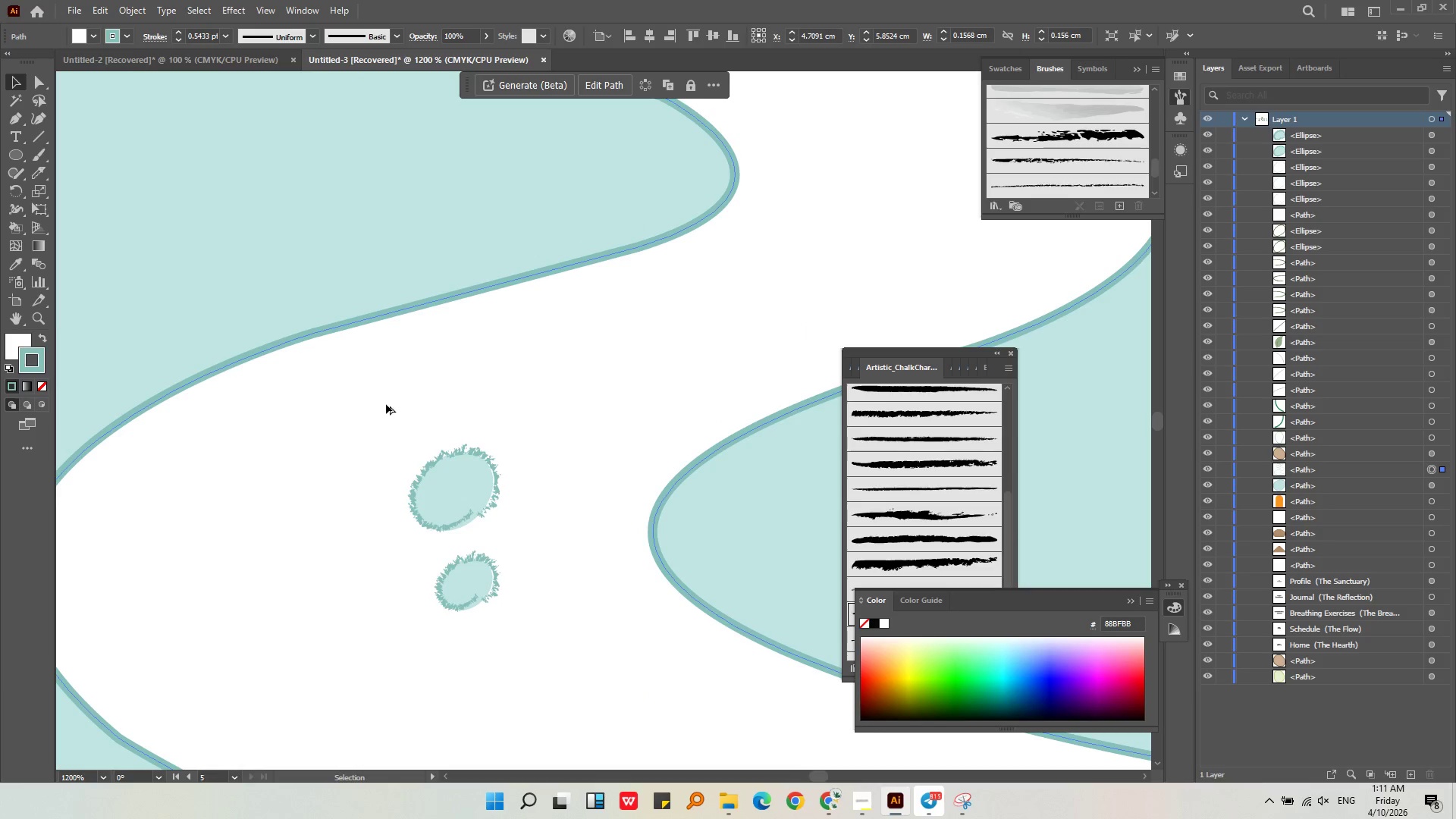 
hold_key(key=AltLeft, duration=0.89)
scroll: coordinate [386, 404], scroll_direction: down, amount: 3.0
 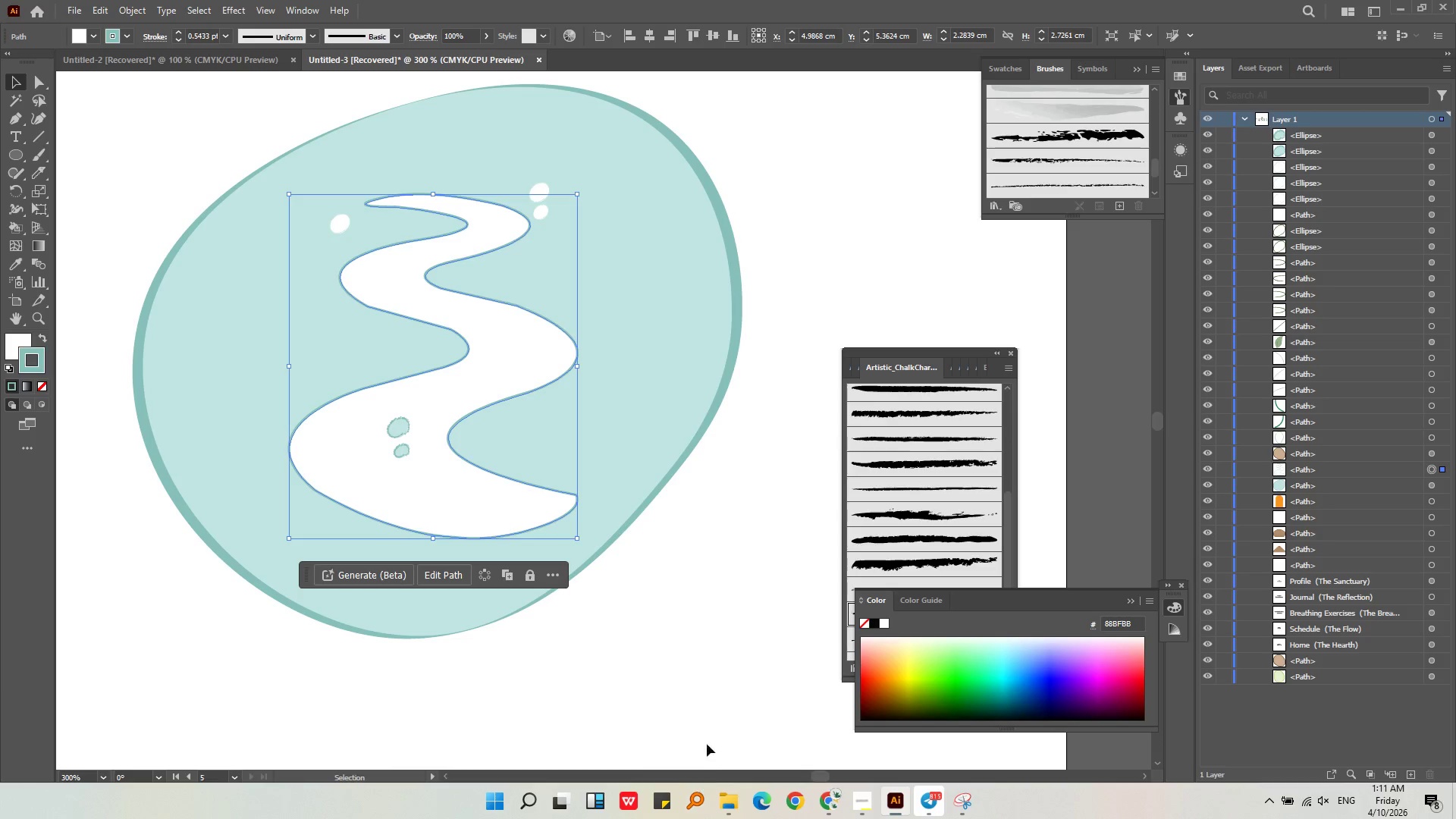 
wait(9.36)
 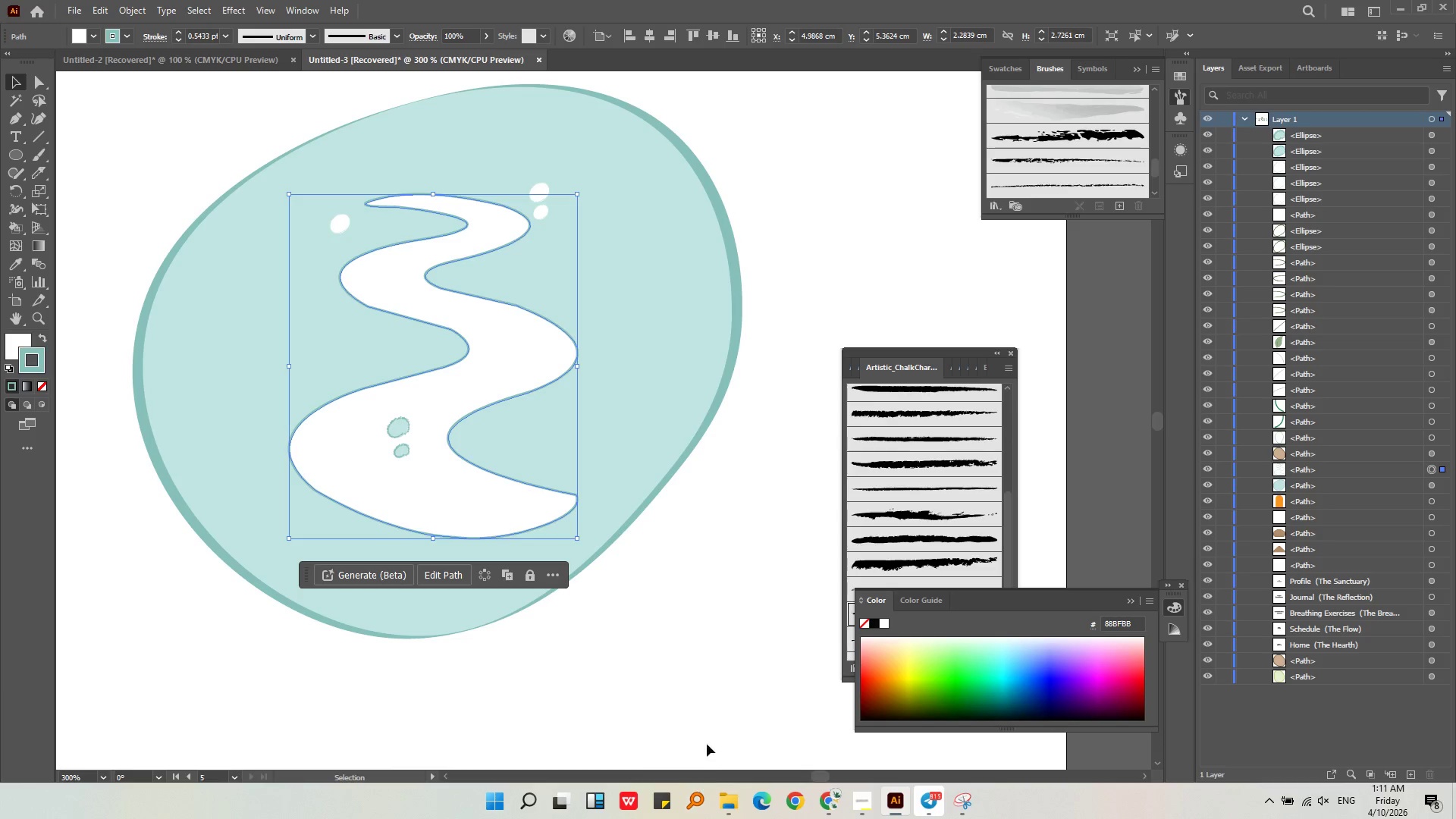 
left_click([406, 449])
 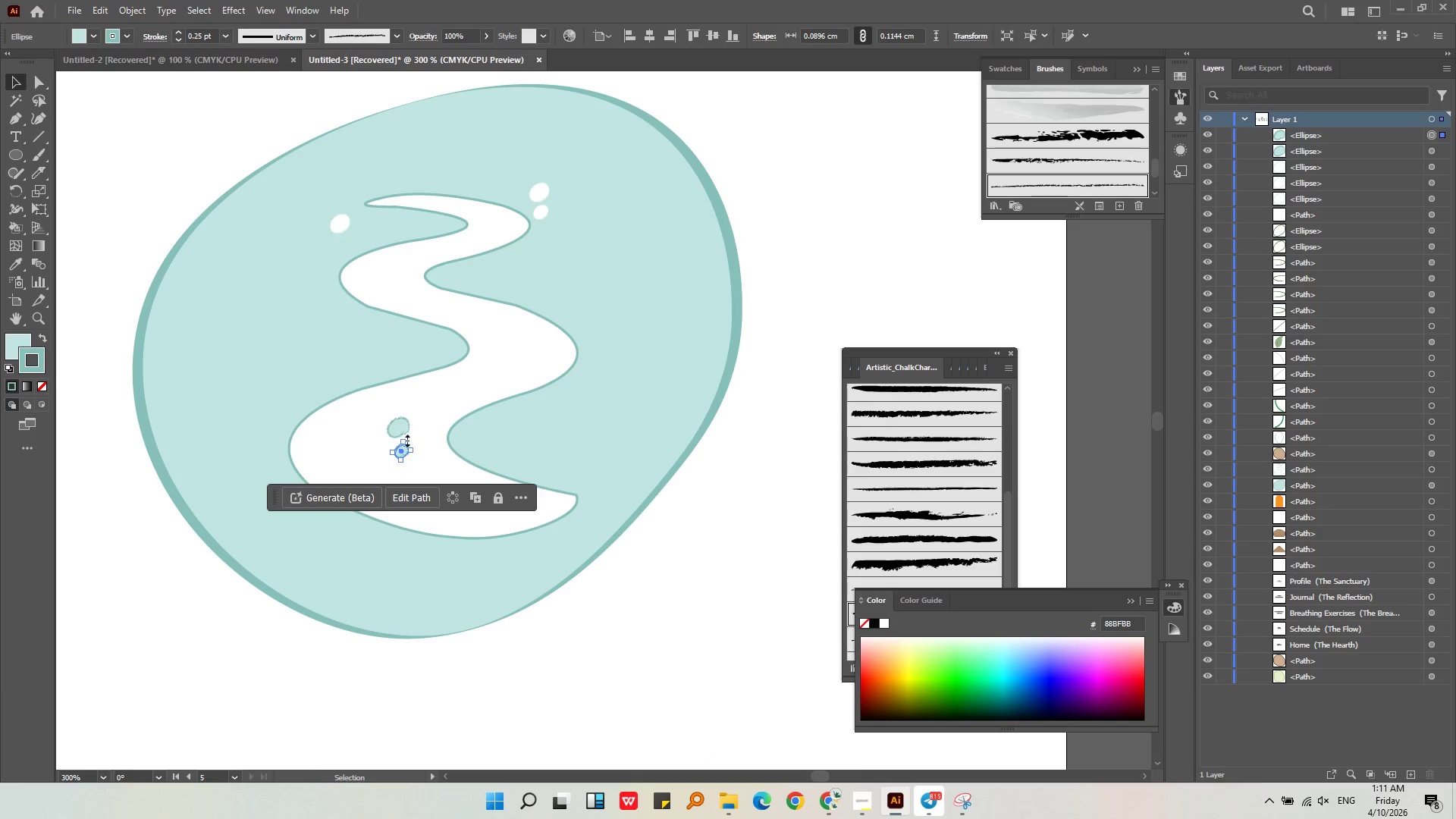 
hold_key(key=ShiftLeft, duration=7.81)
left_click([403, 428])
 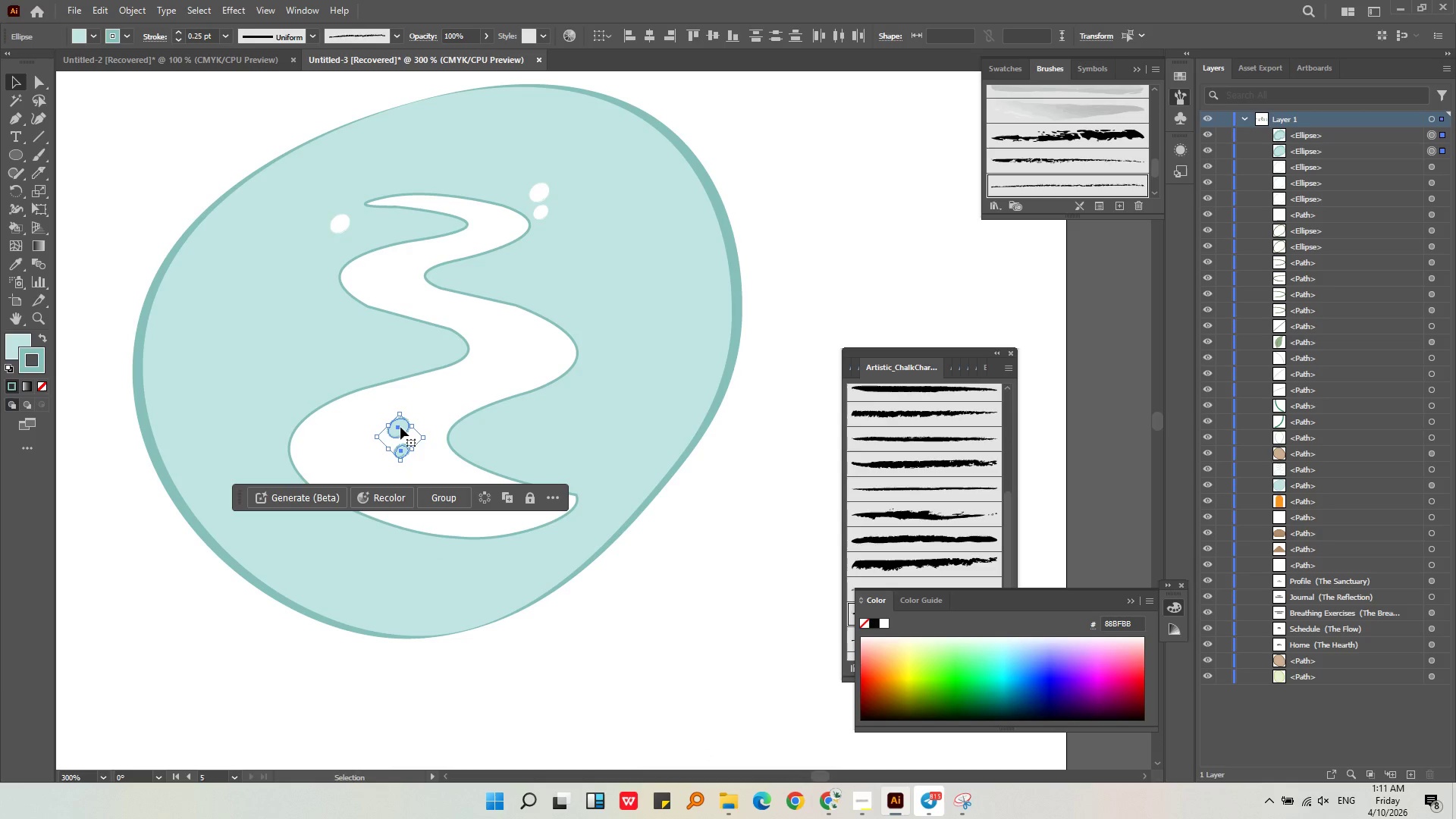 
left_click_drag(start_coordinate=[400, 427], to_coordinate=[584, 332])
 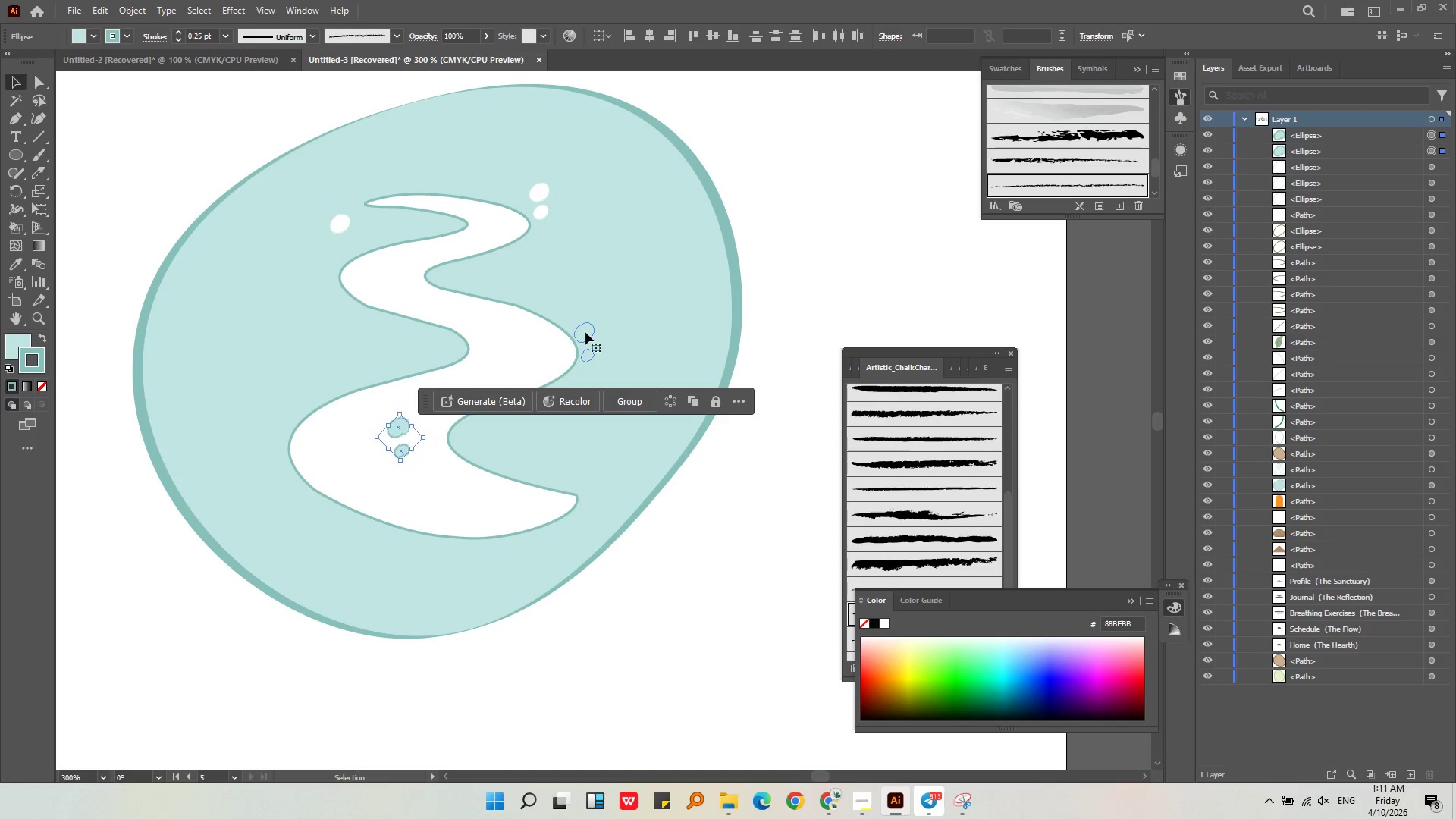 
key(Alt+AltLeft)
 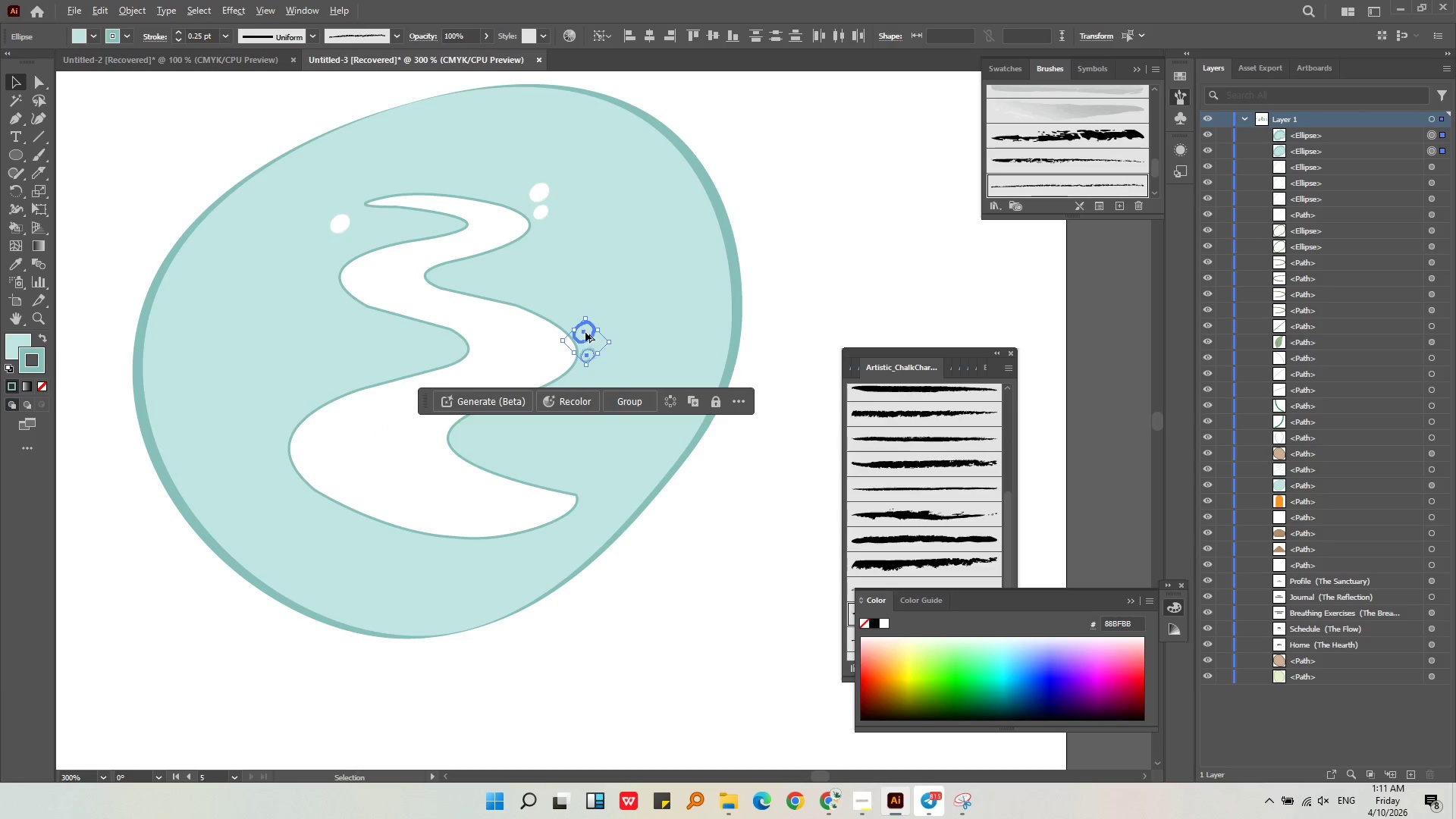 
scroll: coordinate [585, 332], scroll_direction: up, amount: 2.0
 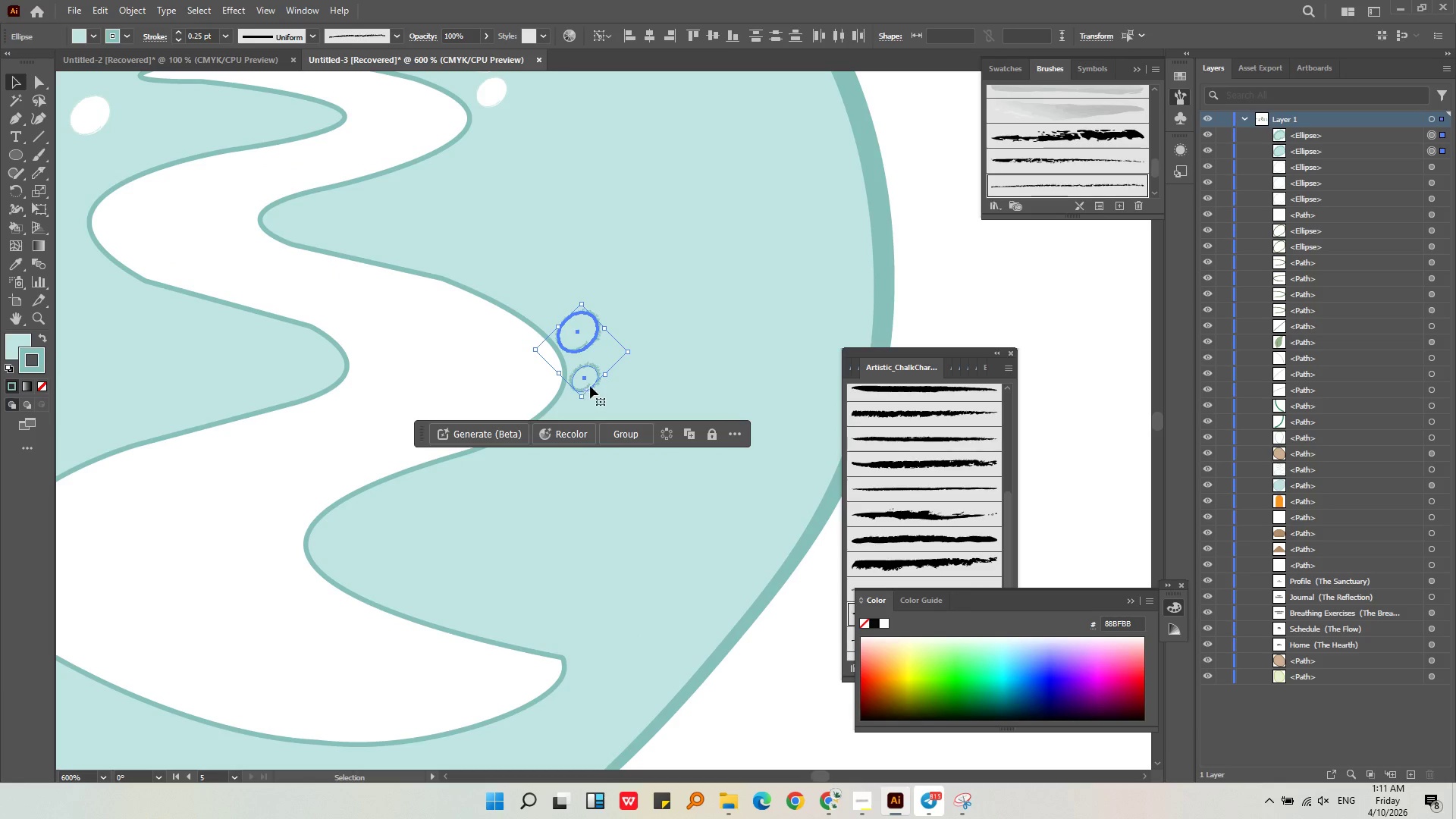 
hold_key(key=ShiftLeft, duration=0.84)
left_click_drag(start_coordinate=[607, 378], to_coordinate=[606, 366])
 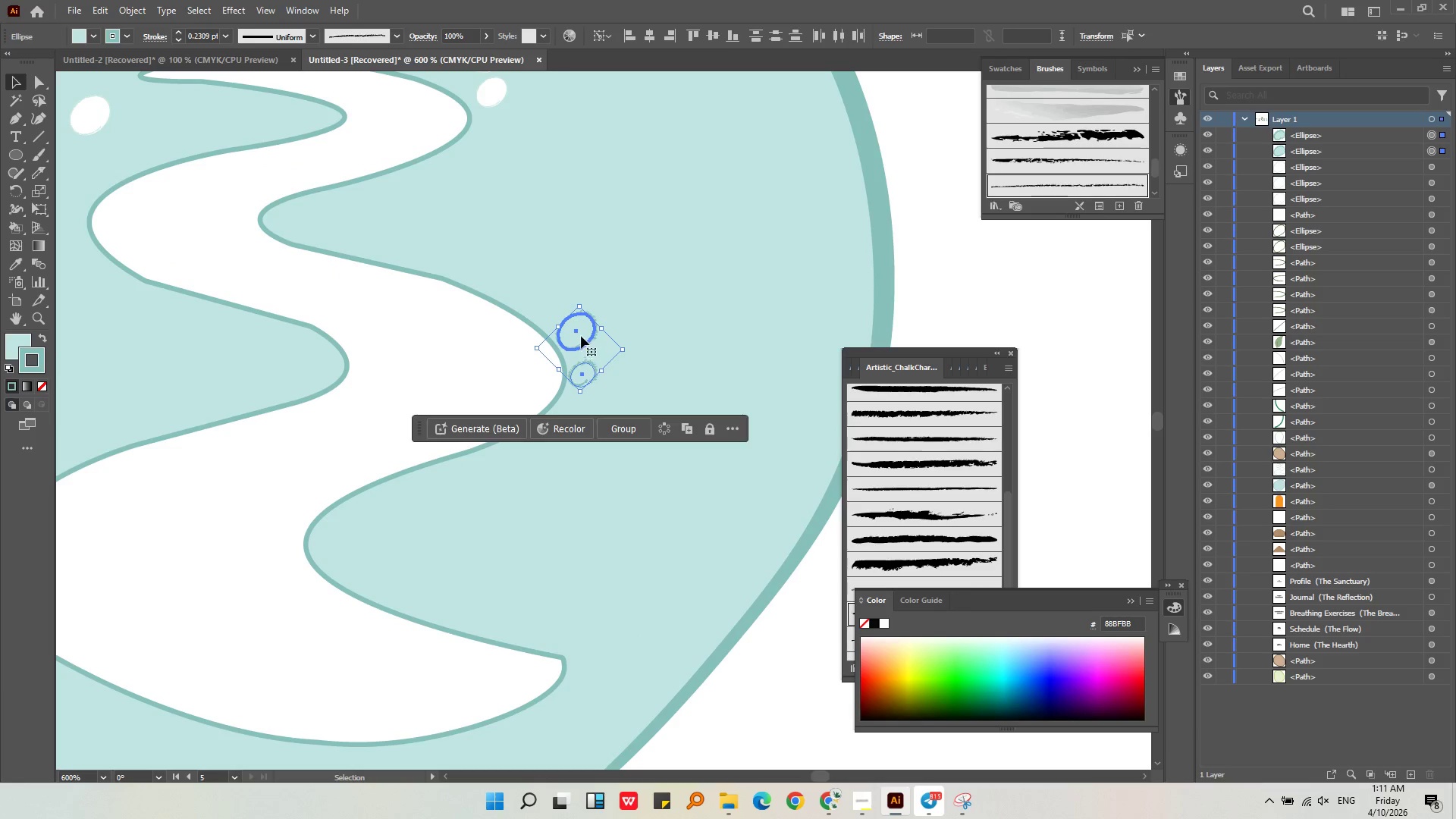 
left_click_drag(start_coordinate=[581, 335], to_coordinate=[595, 357])
 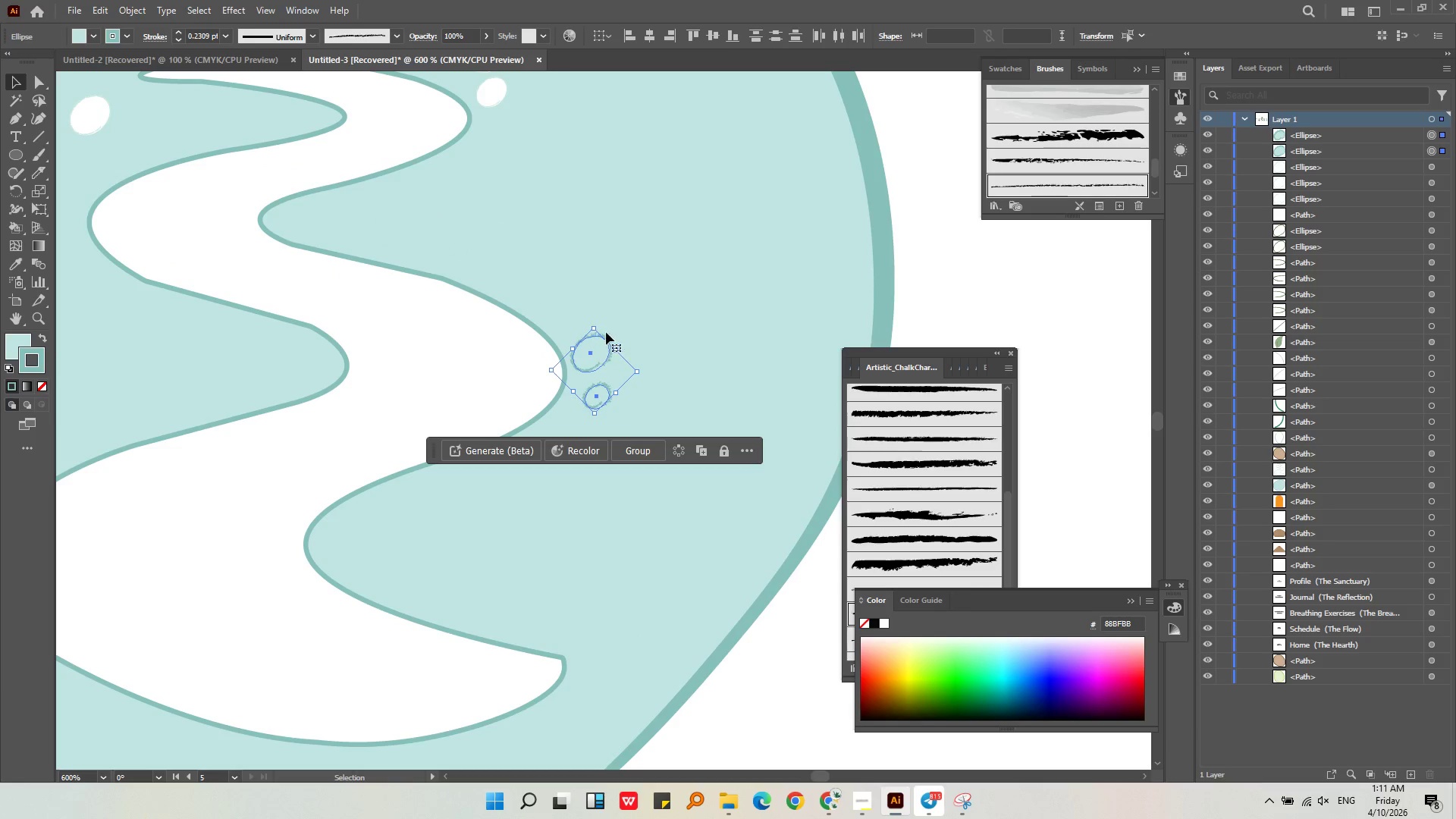 
key(Alt+AltLeft)
 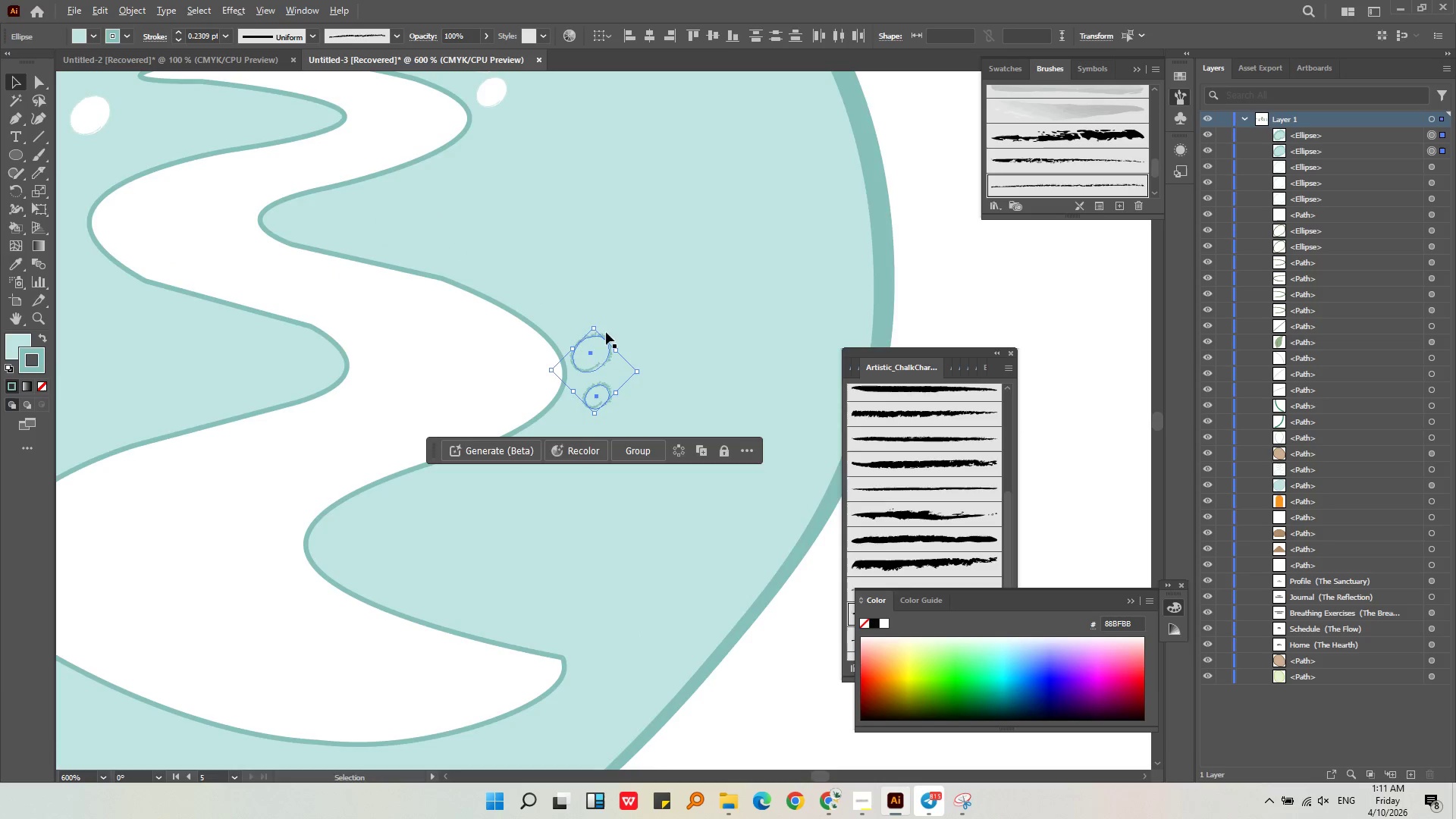 
left_click([698, 510])
 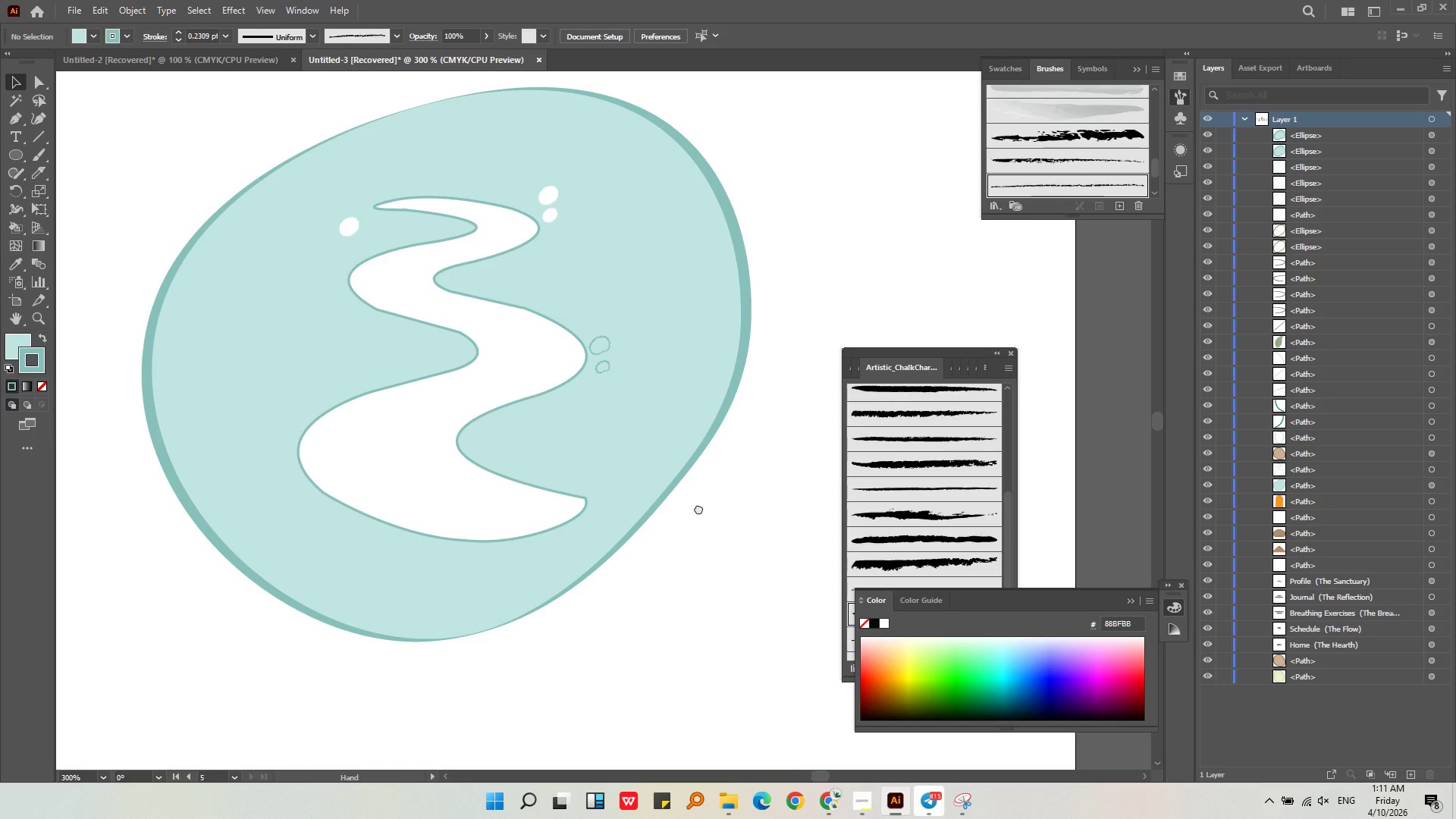 
scroll: coordinate [606, 332], scroll_direction: down, amount: 2.0
 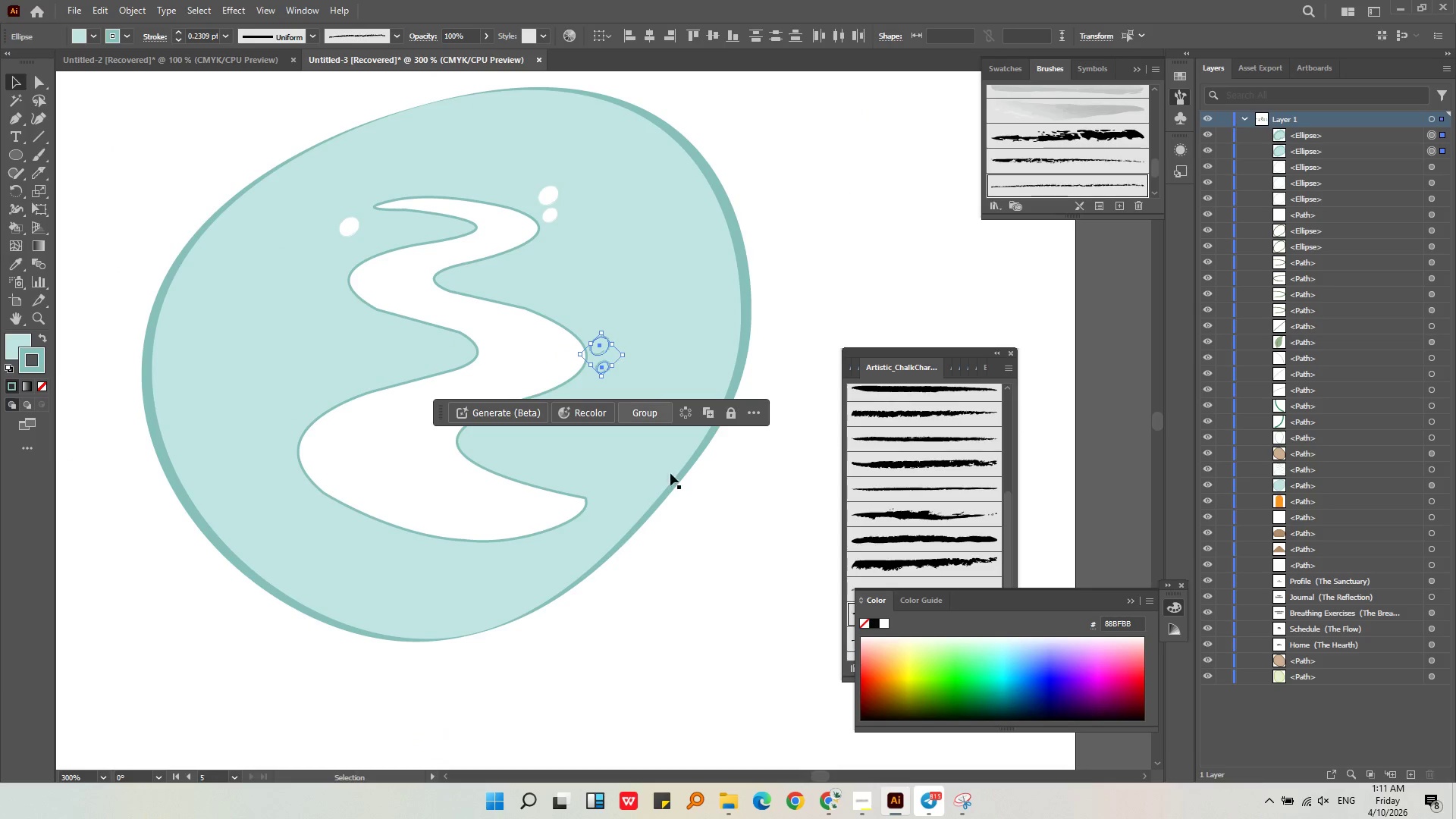 
middle_click([698, 508])
 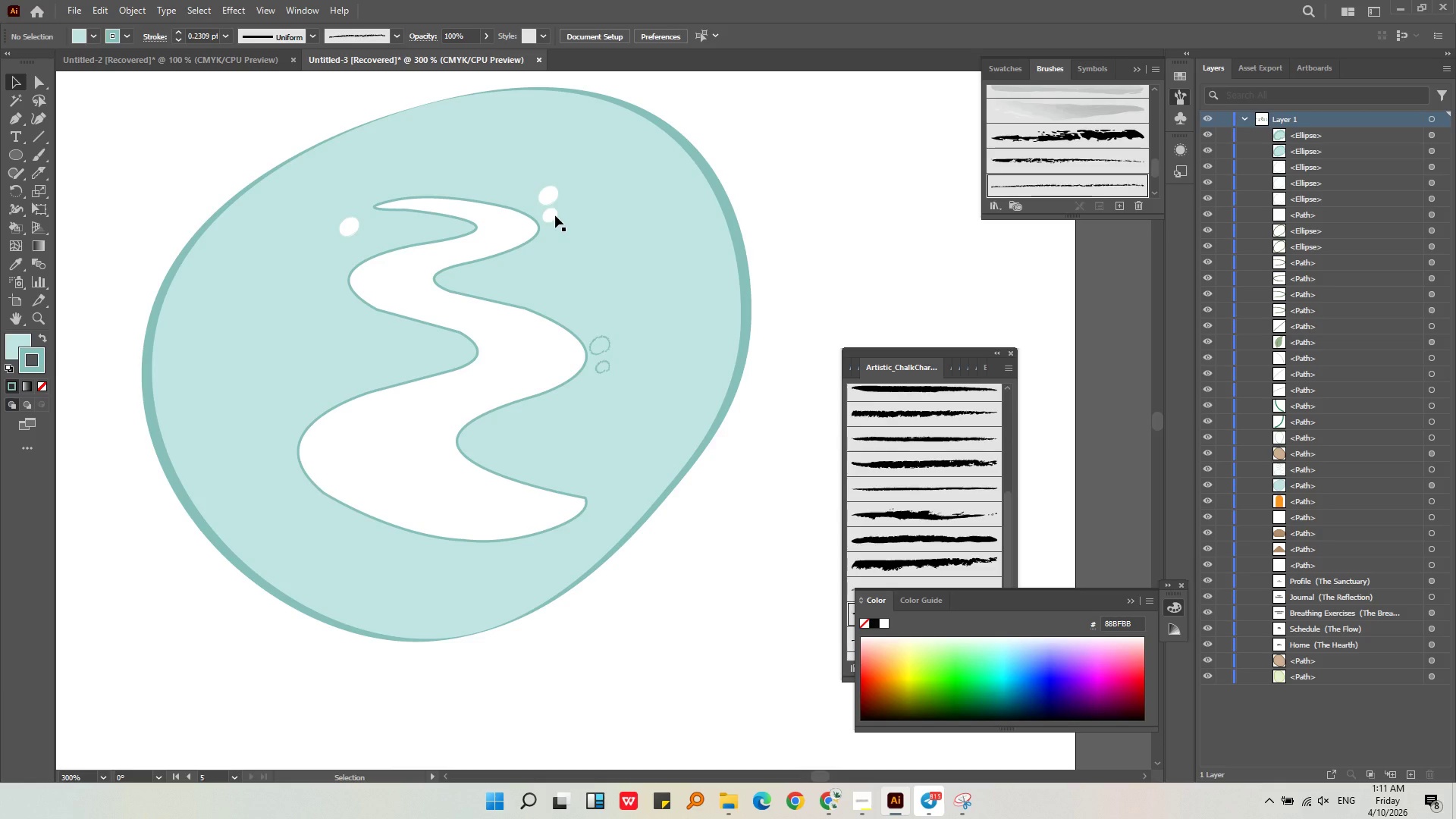 
left_click([555, 215])
 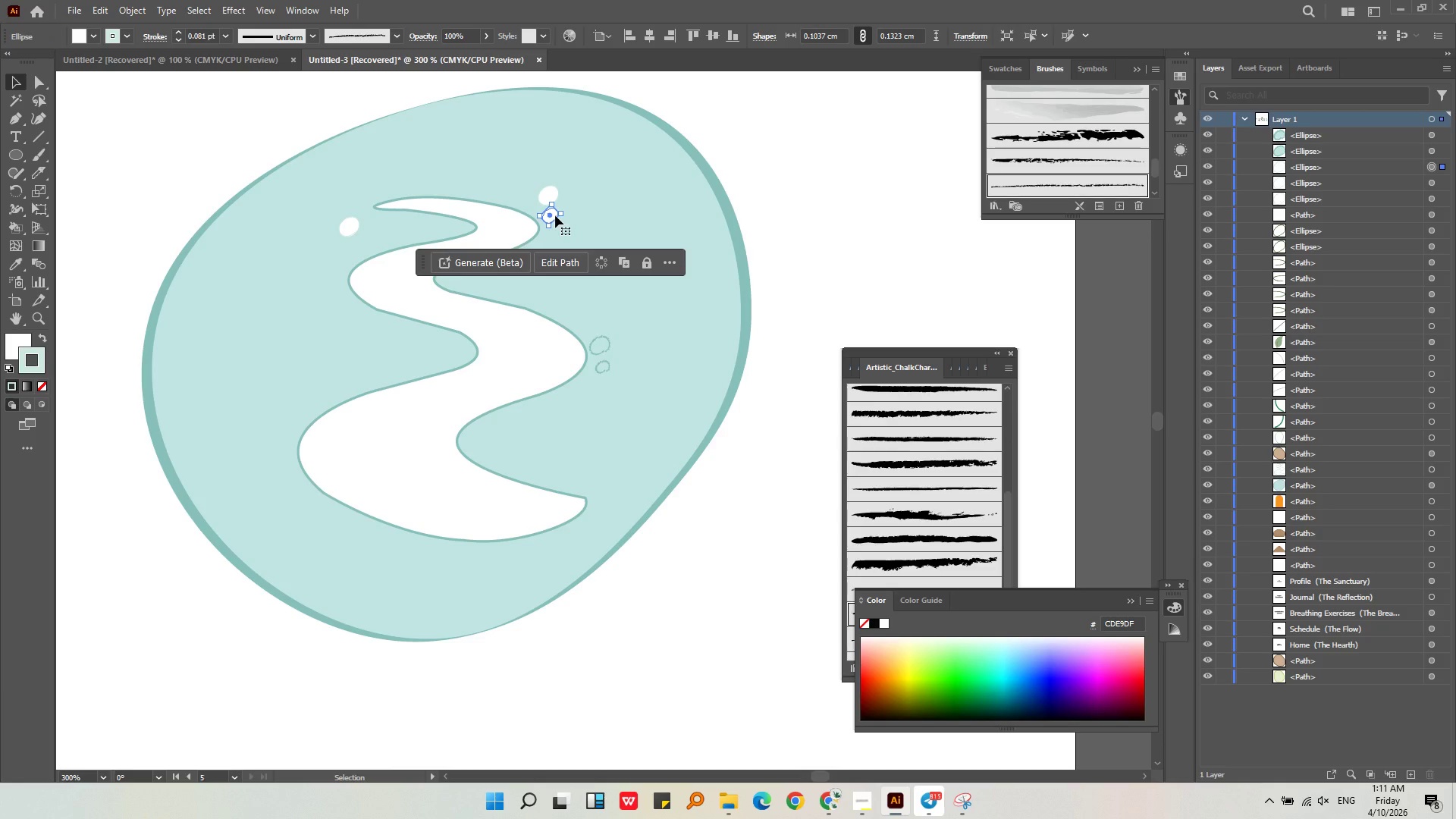 
key(Control+C)
 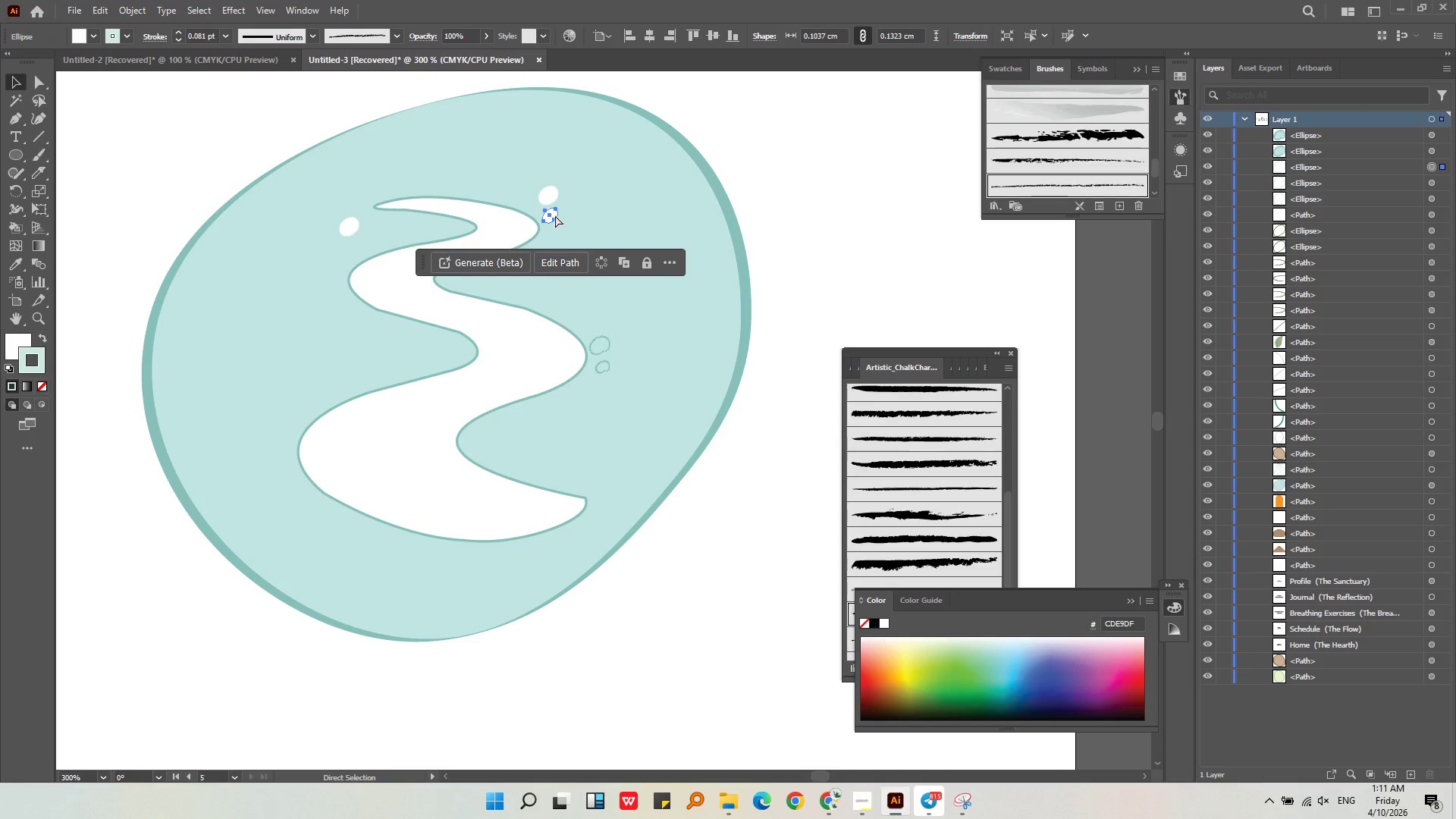 
key(Control+V)
 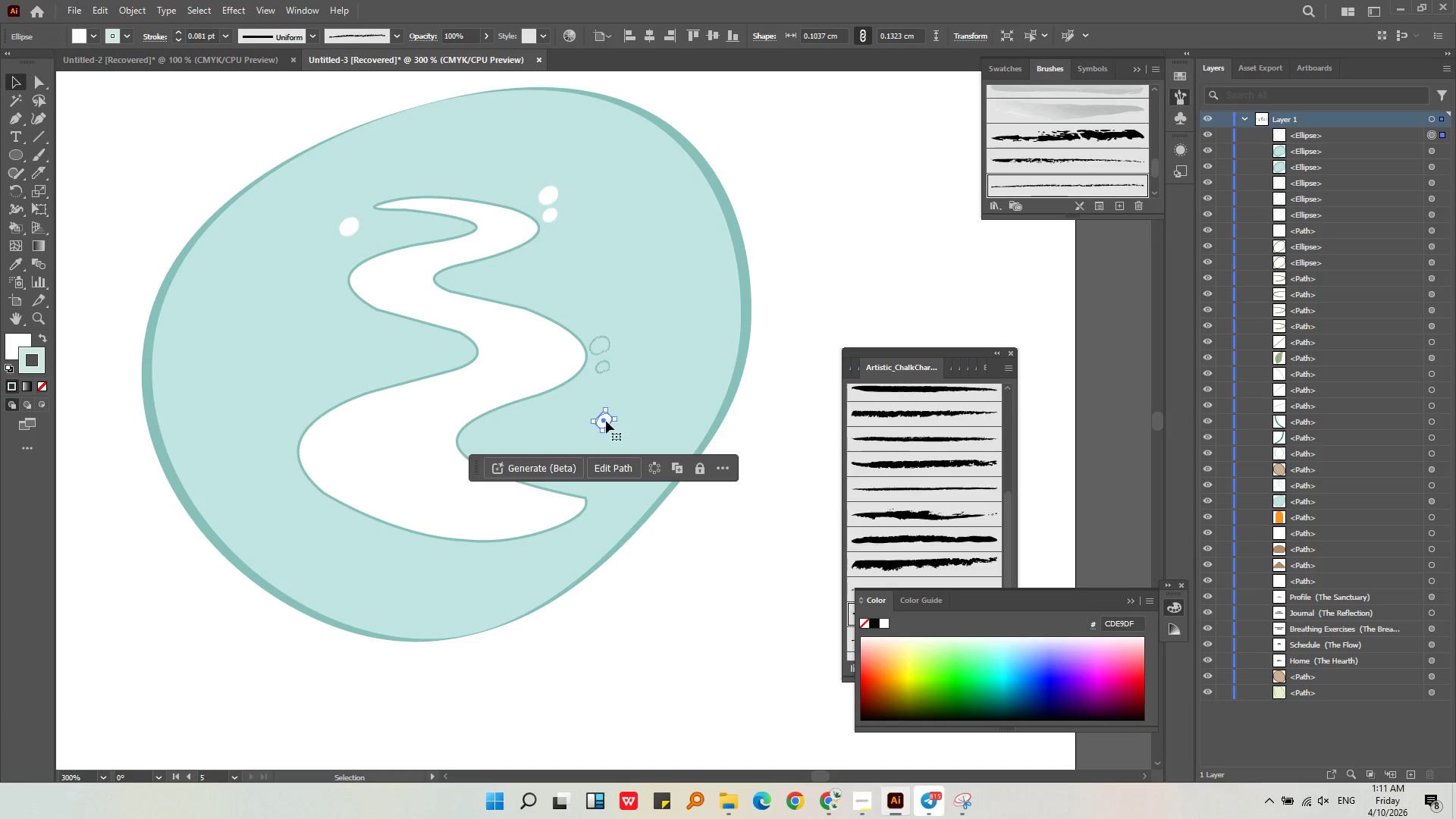 
left_click_drag(start_coordinate=[605, 421], to_coordinate=[391, 333])
 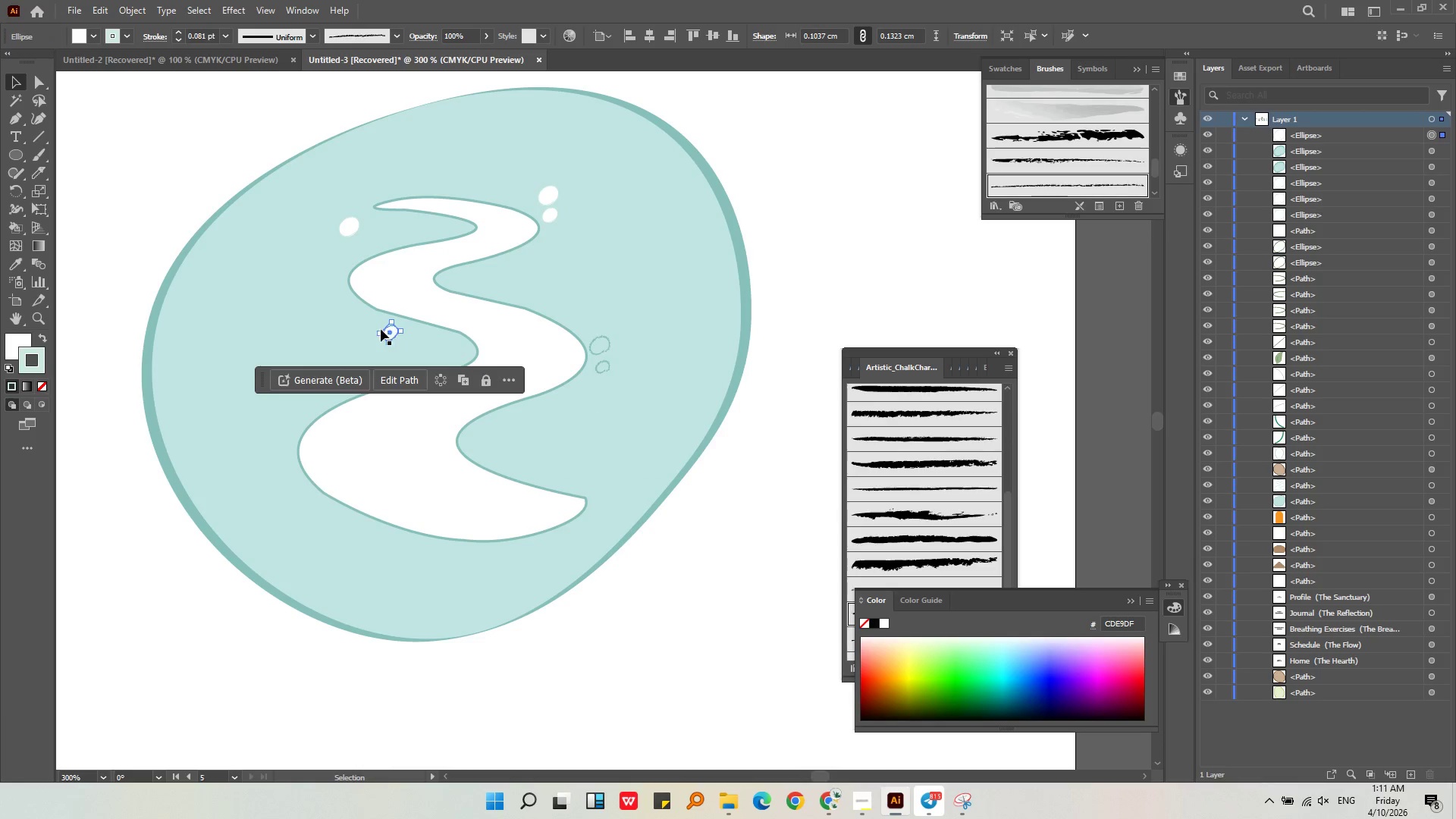 
key(Alt+AltLeft)
 